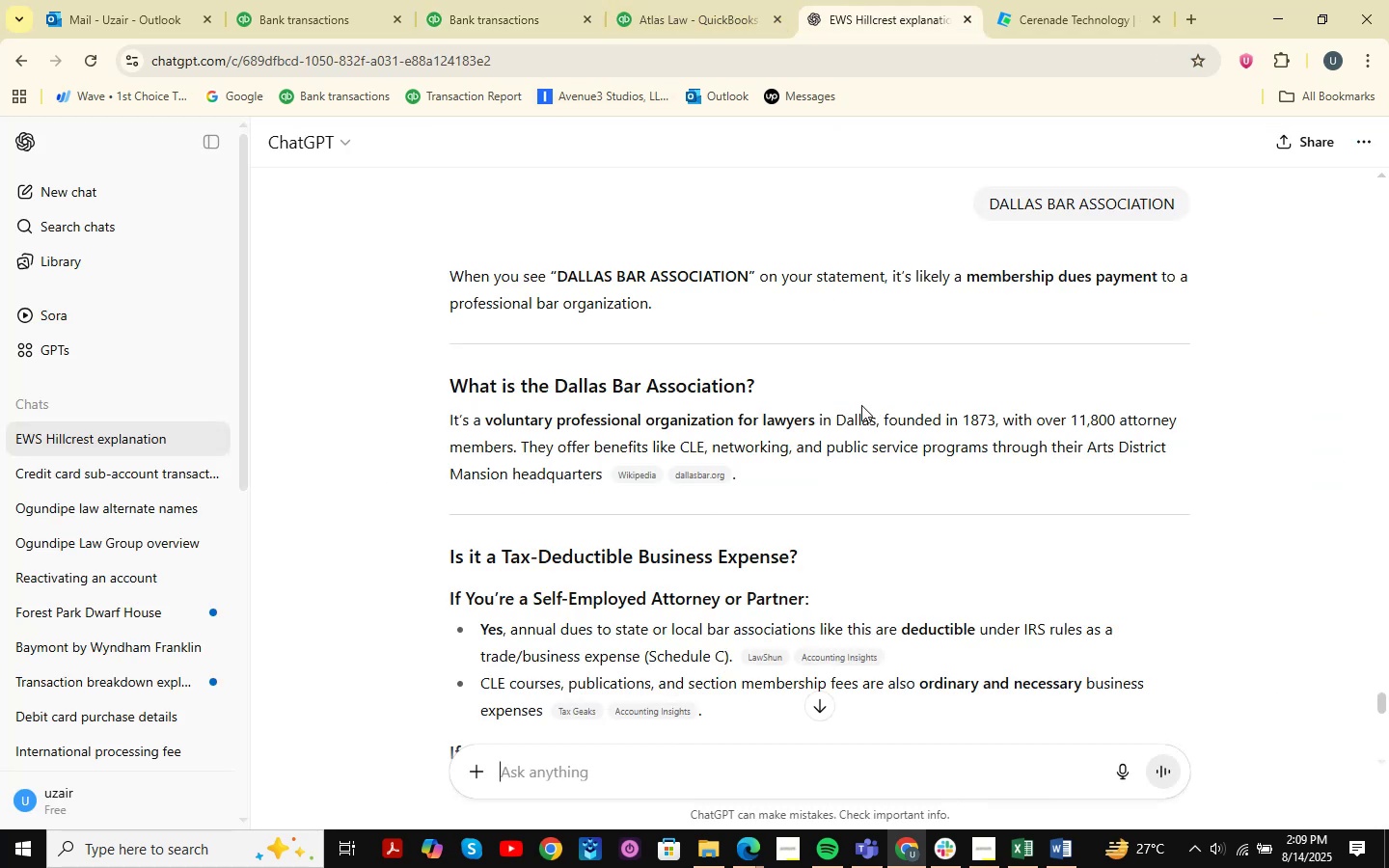 
scroll: coordinate [861, 405], scroll_direction: down, amount: 3.0
 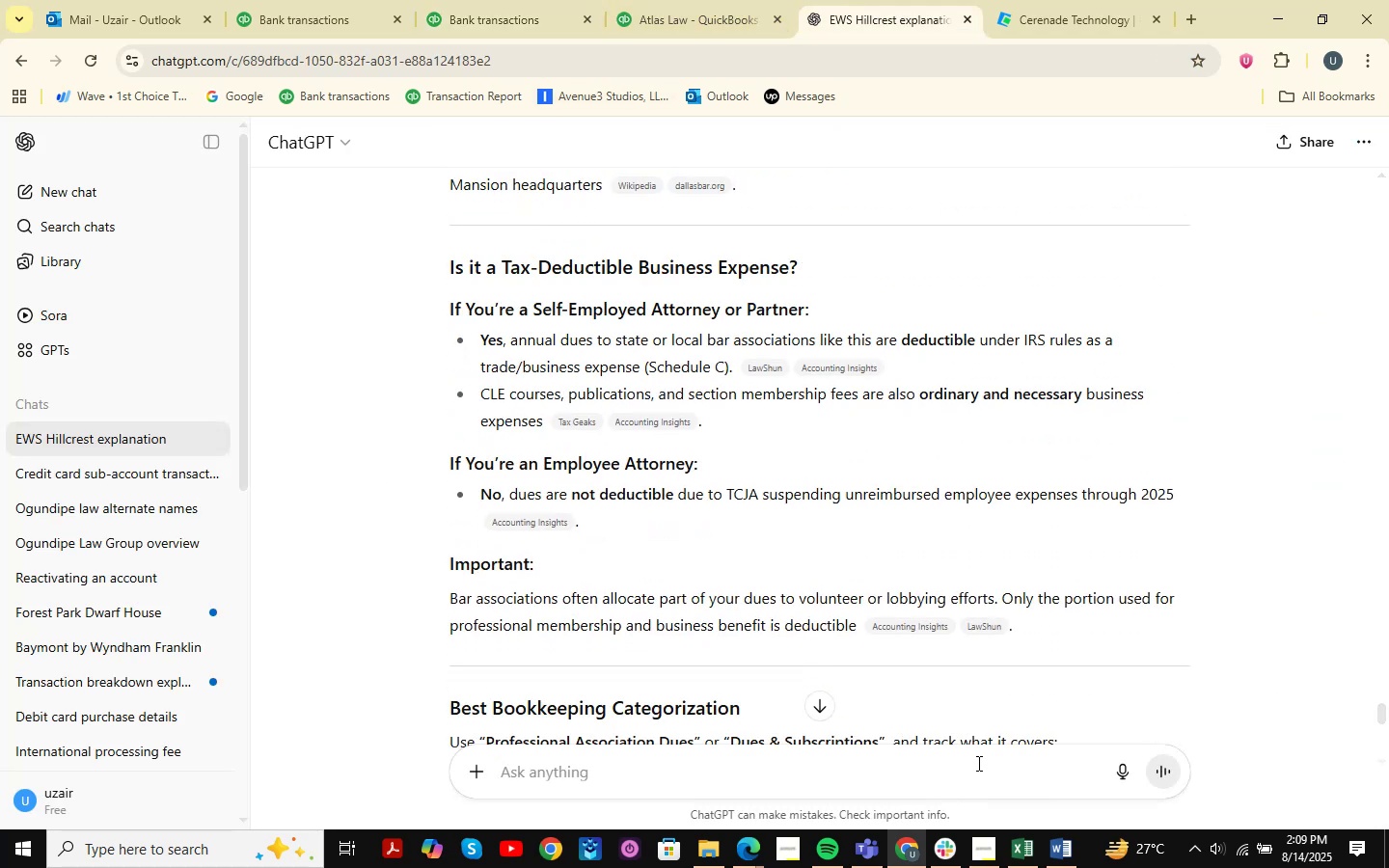 
left_click([1034, 867])
 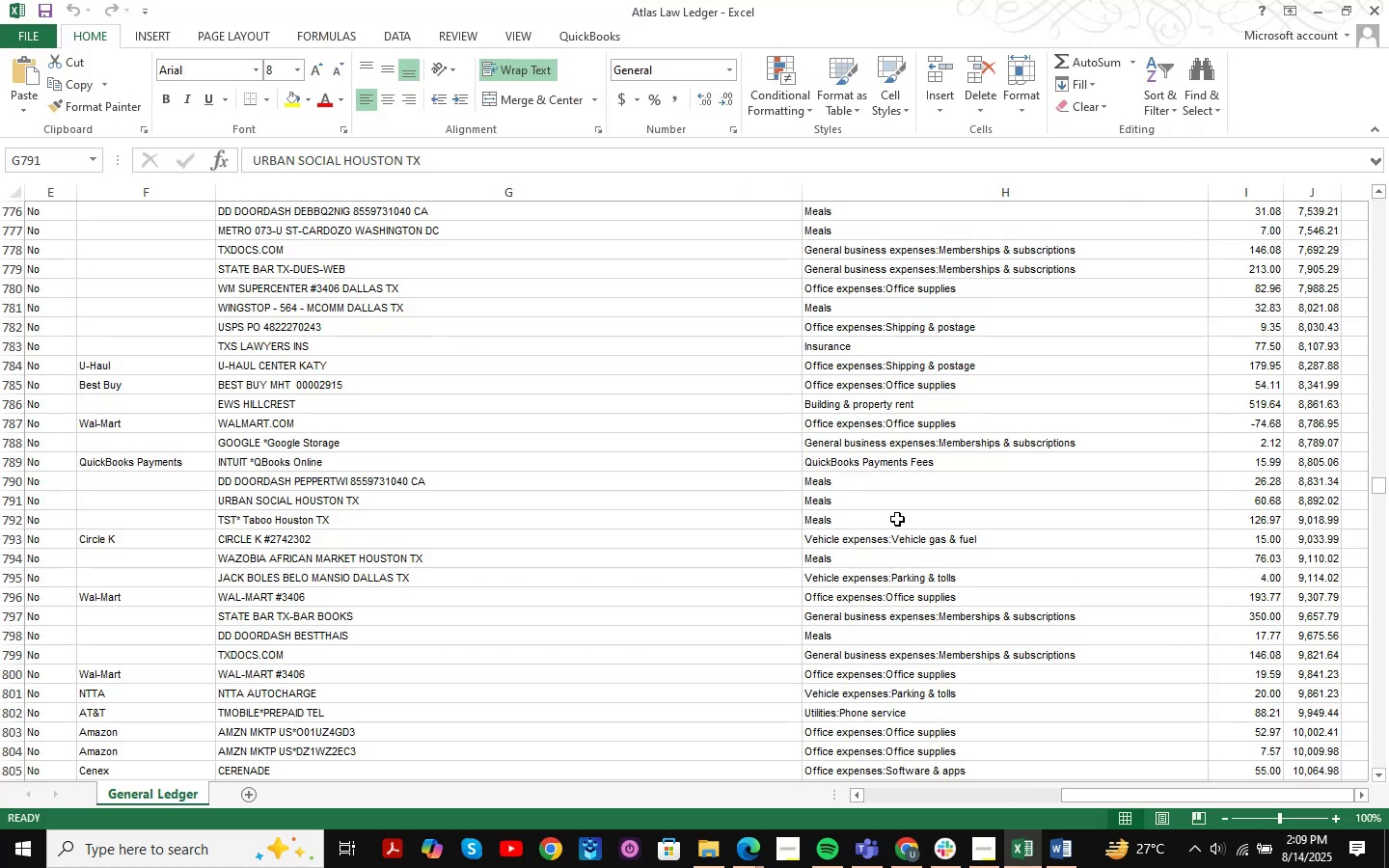 
key(Control+F)
 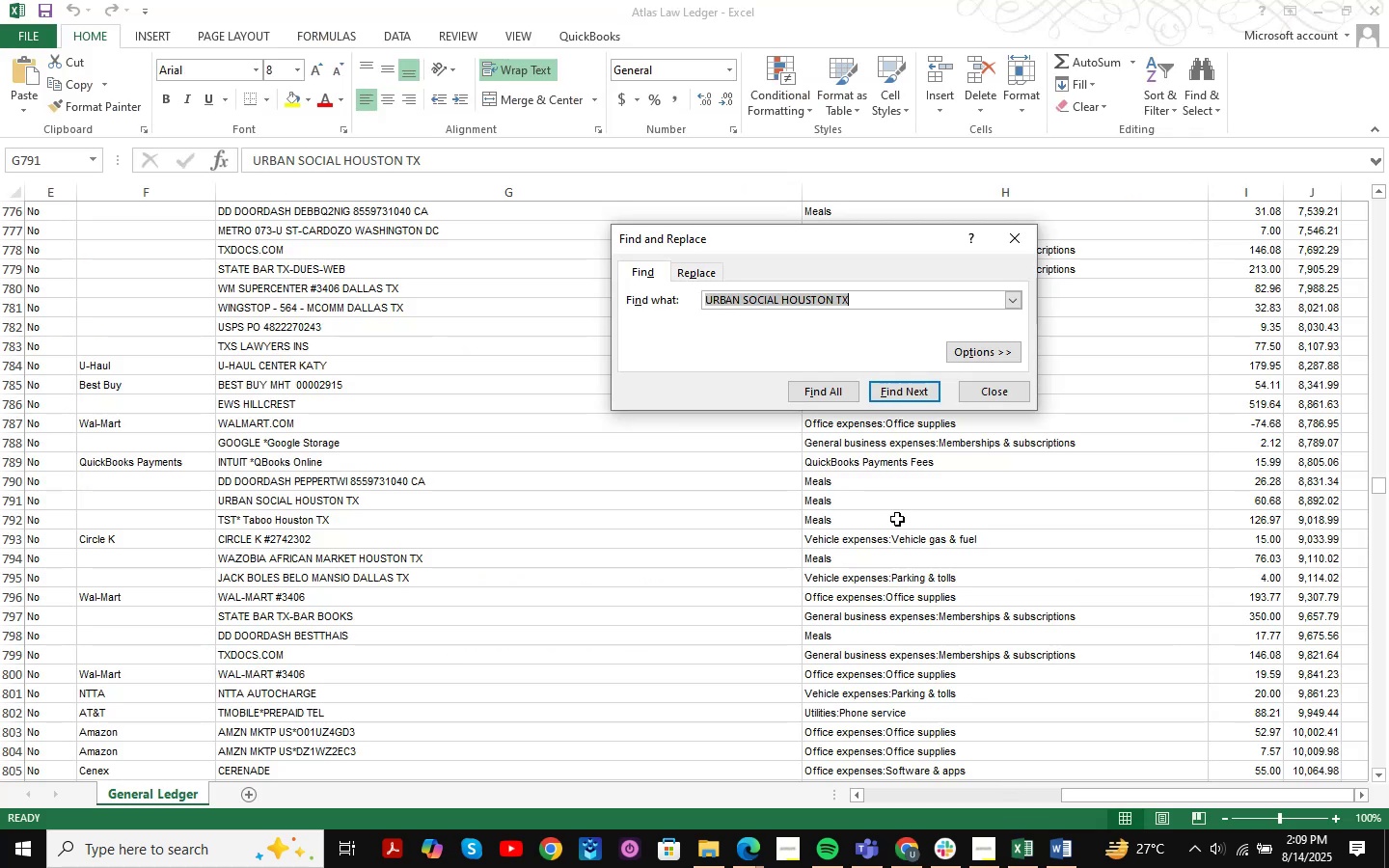 
key(Control+ControlLeft)
 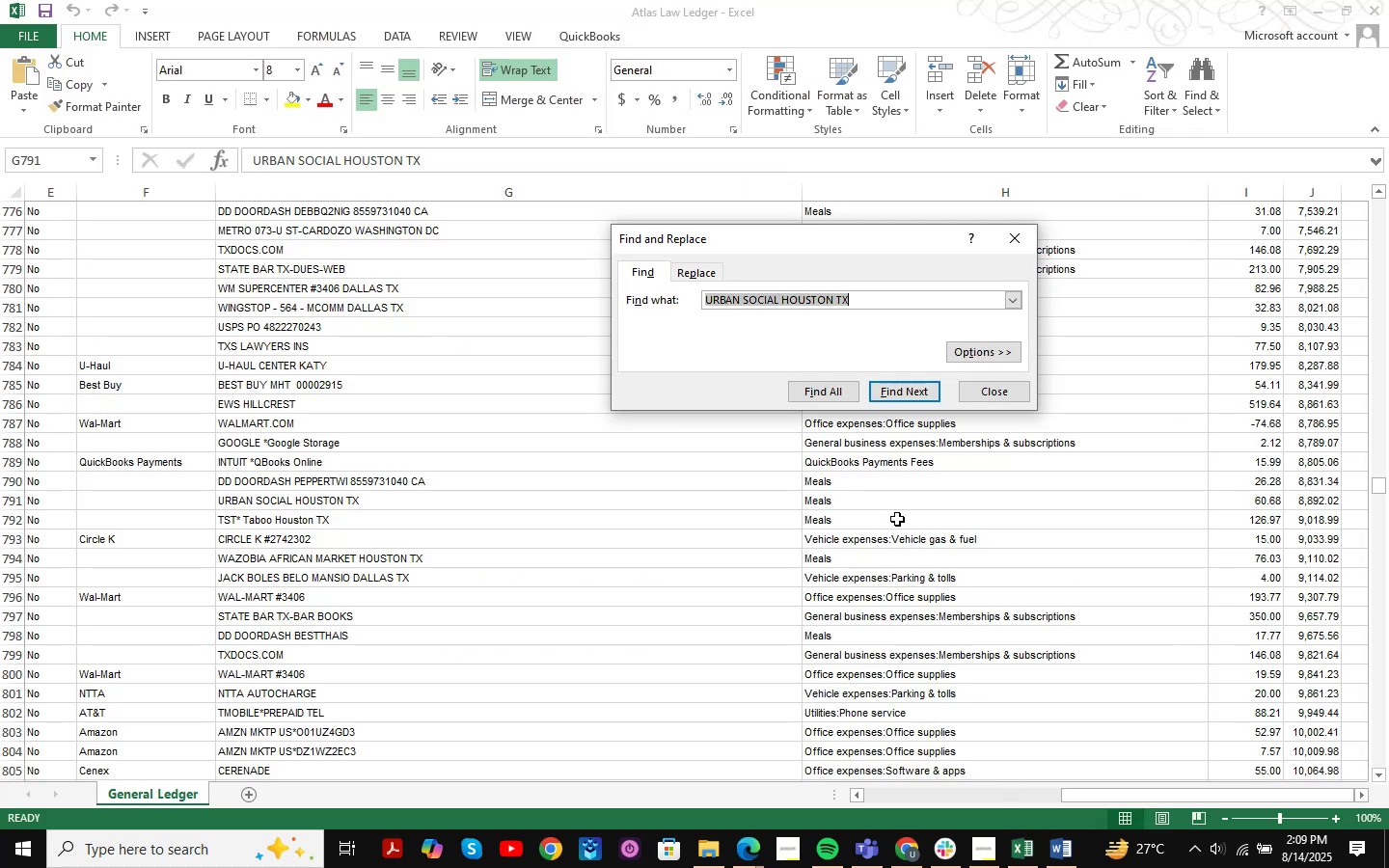 
key(Control+V)
 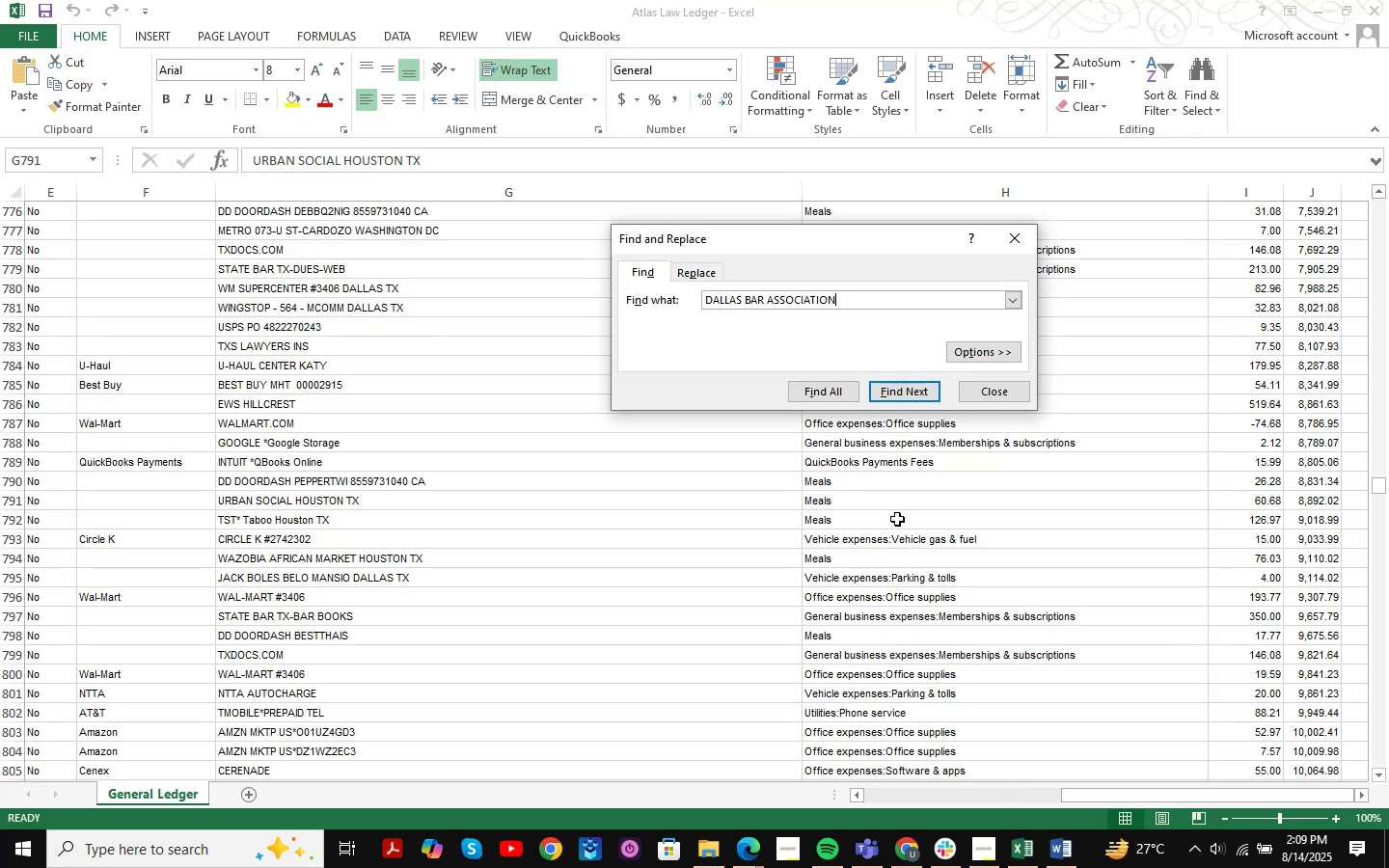 
key(NumpadEnter)
 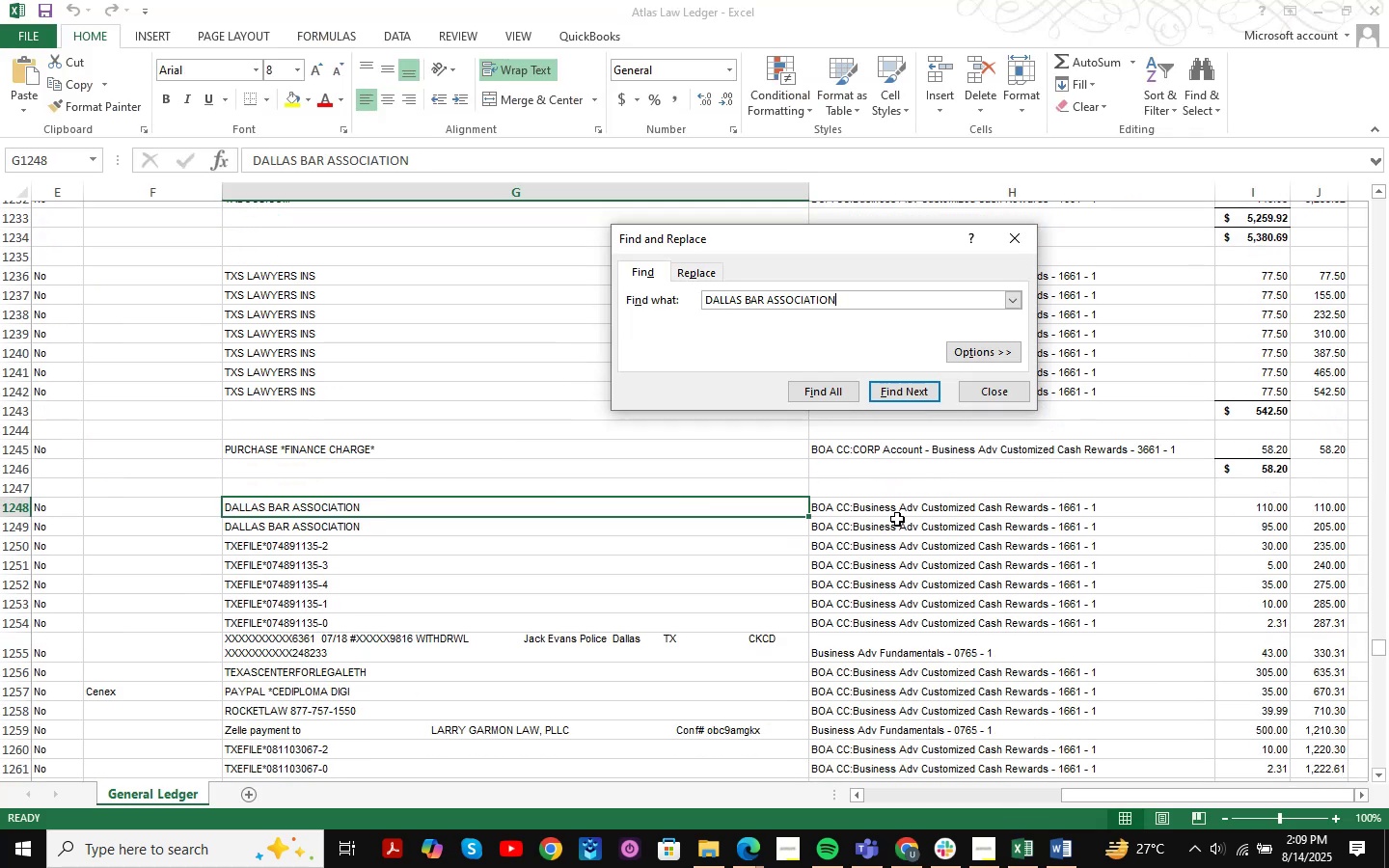 
key(NumpadEnter)
 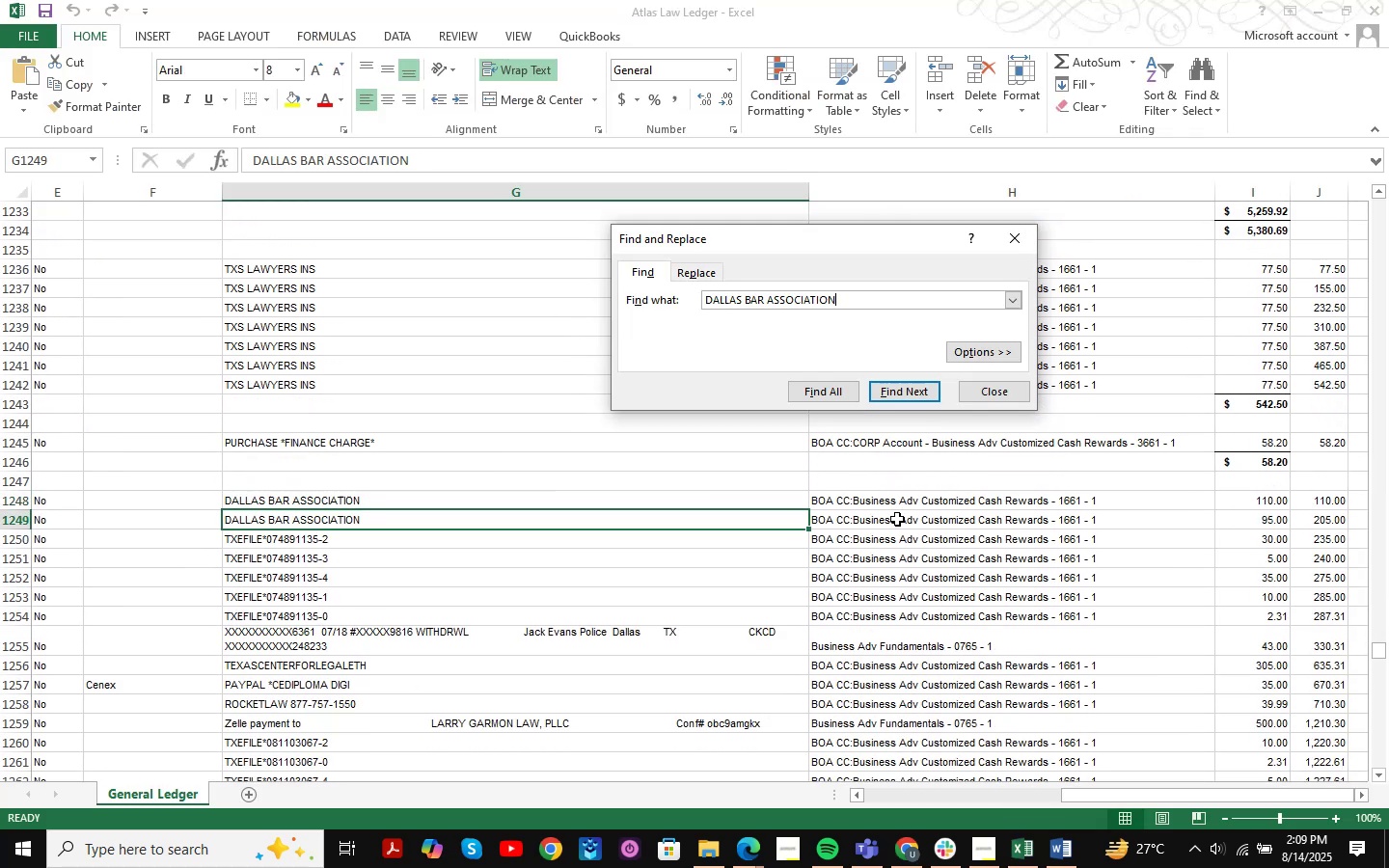 
key(NumpadEnter)
 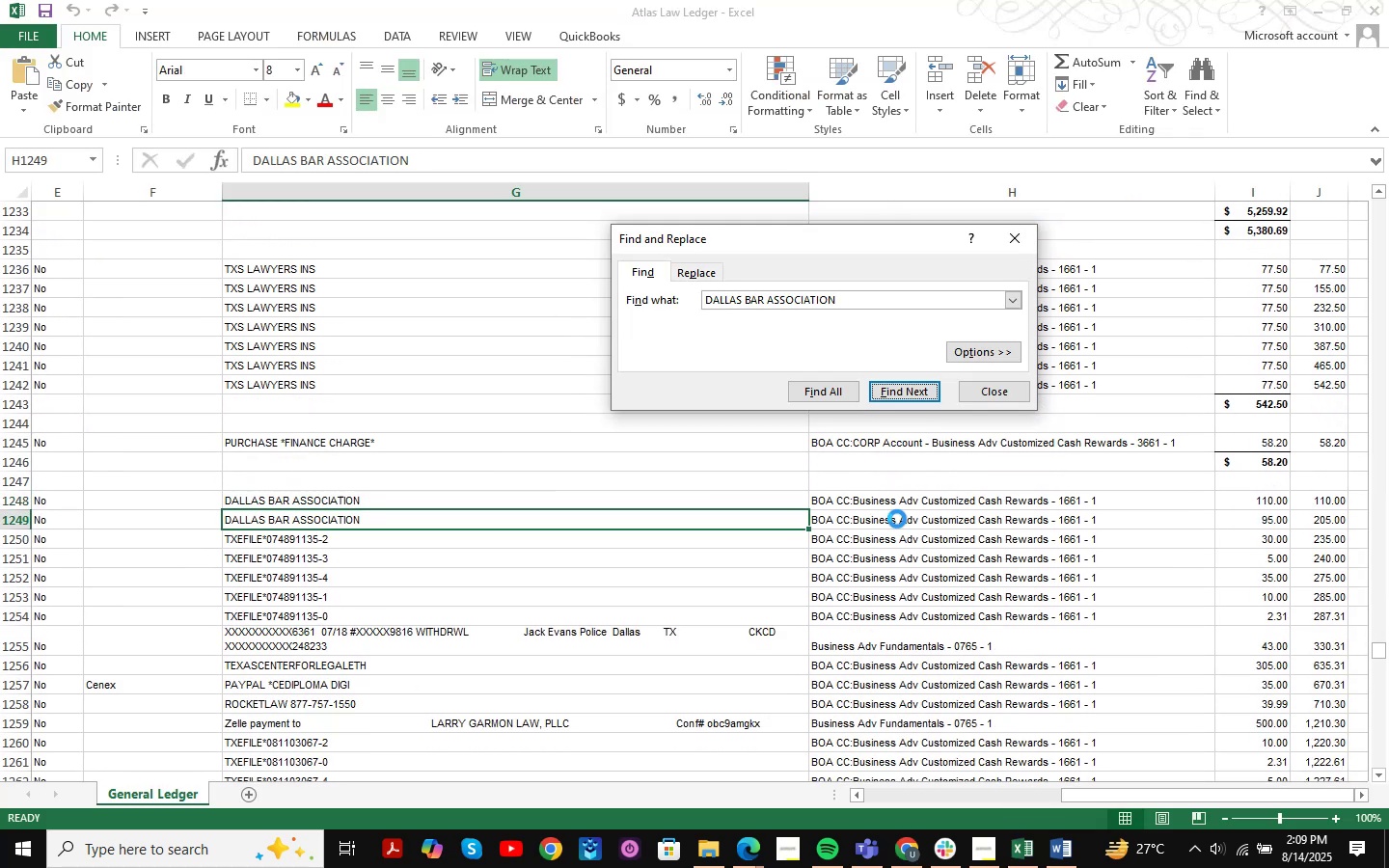 
key(NumpadEnter)
 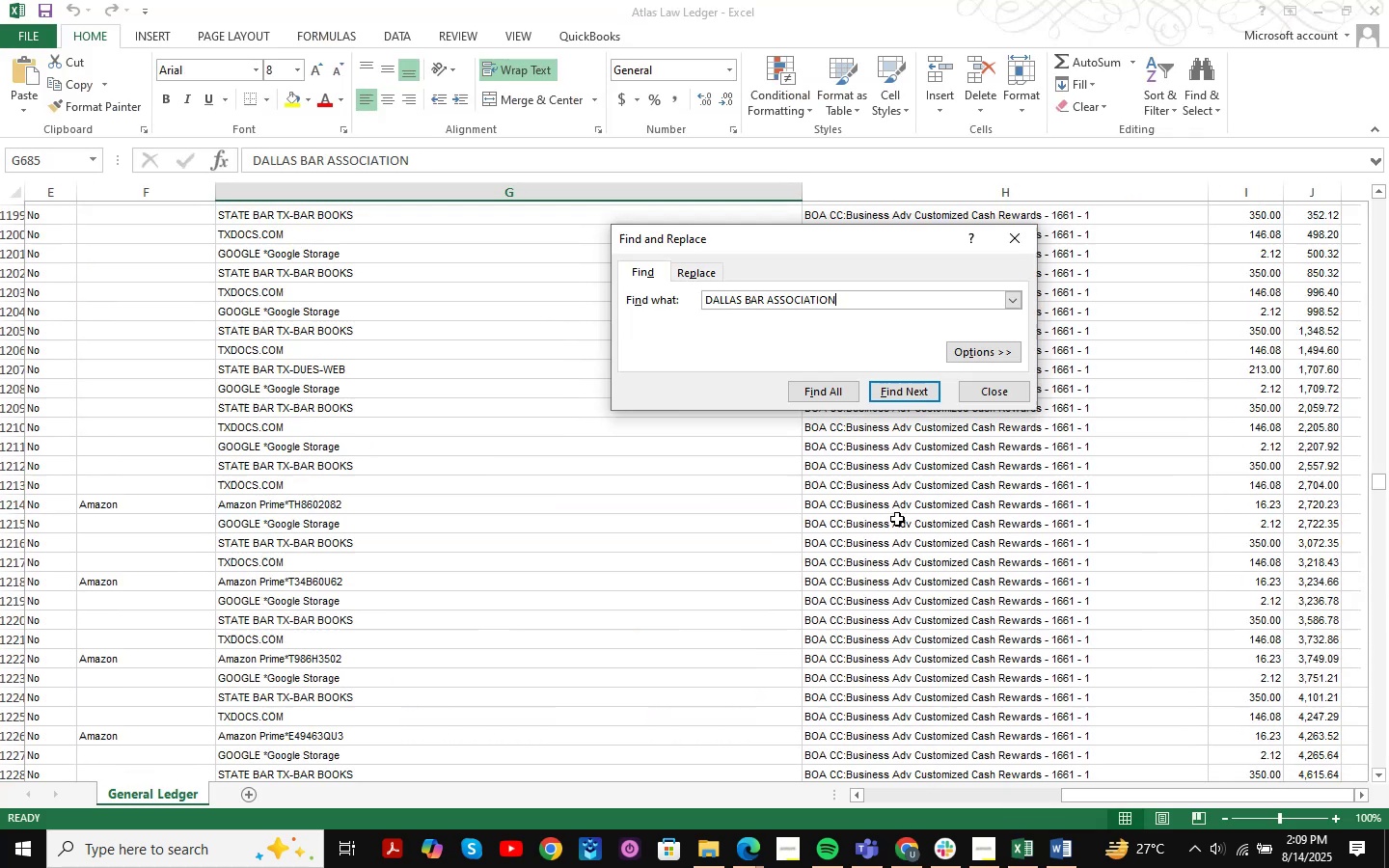 
key(NumpadEnter)
 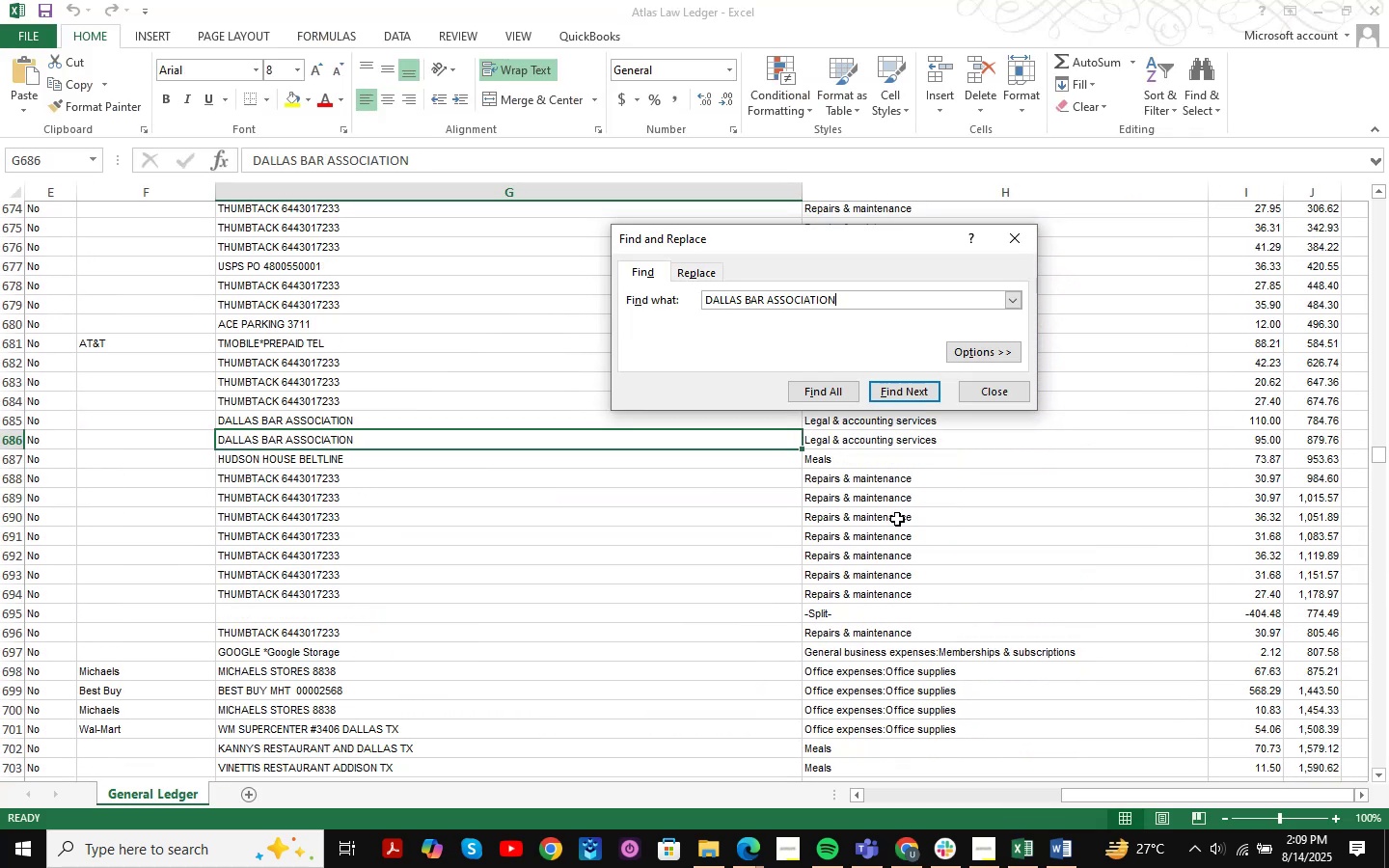 
key(NumpadEnter)
 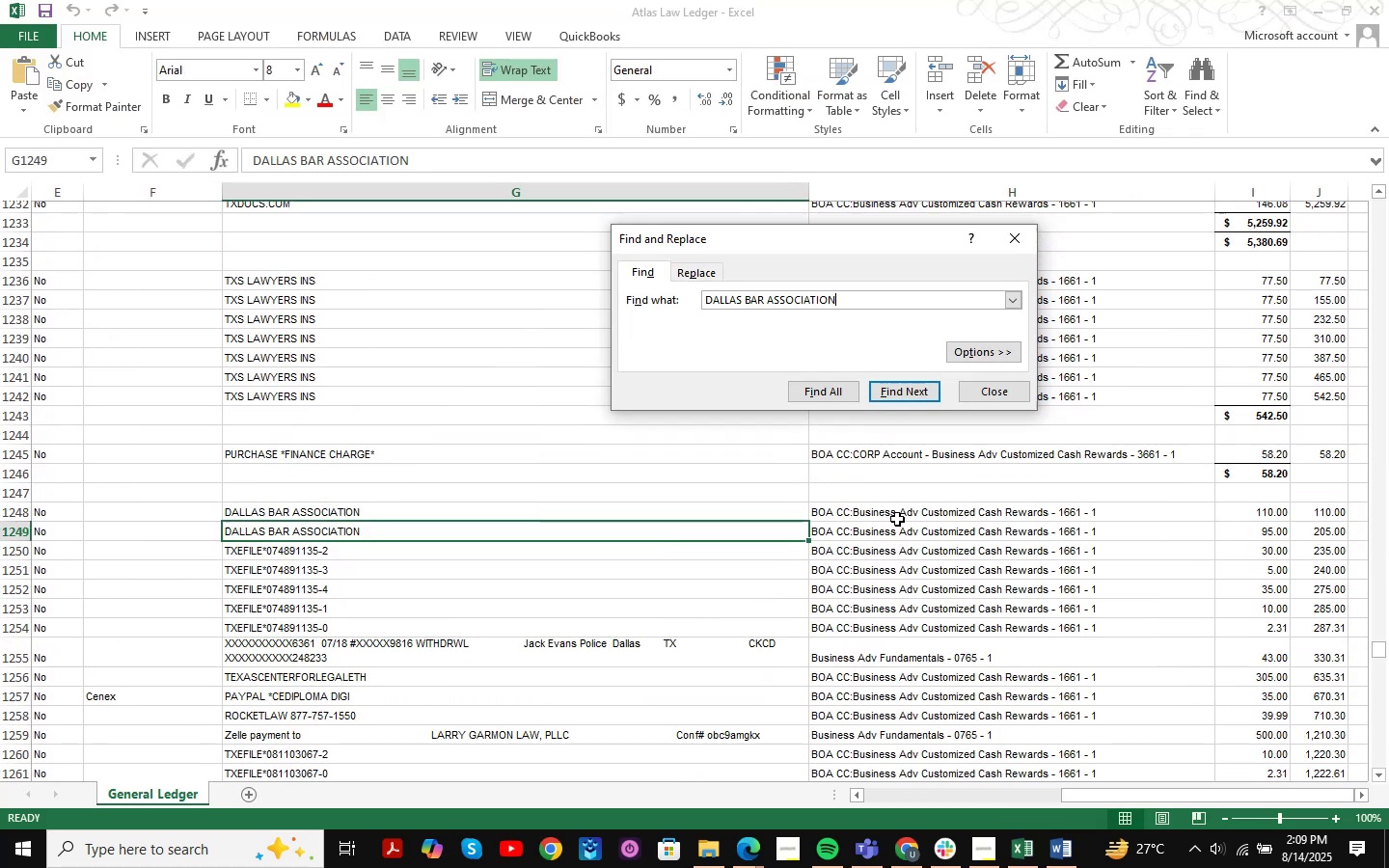 
key(NumpadEnter)
 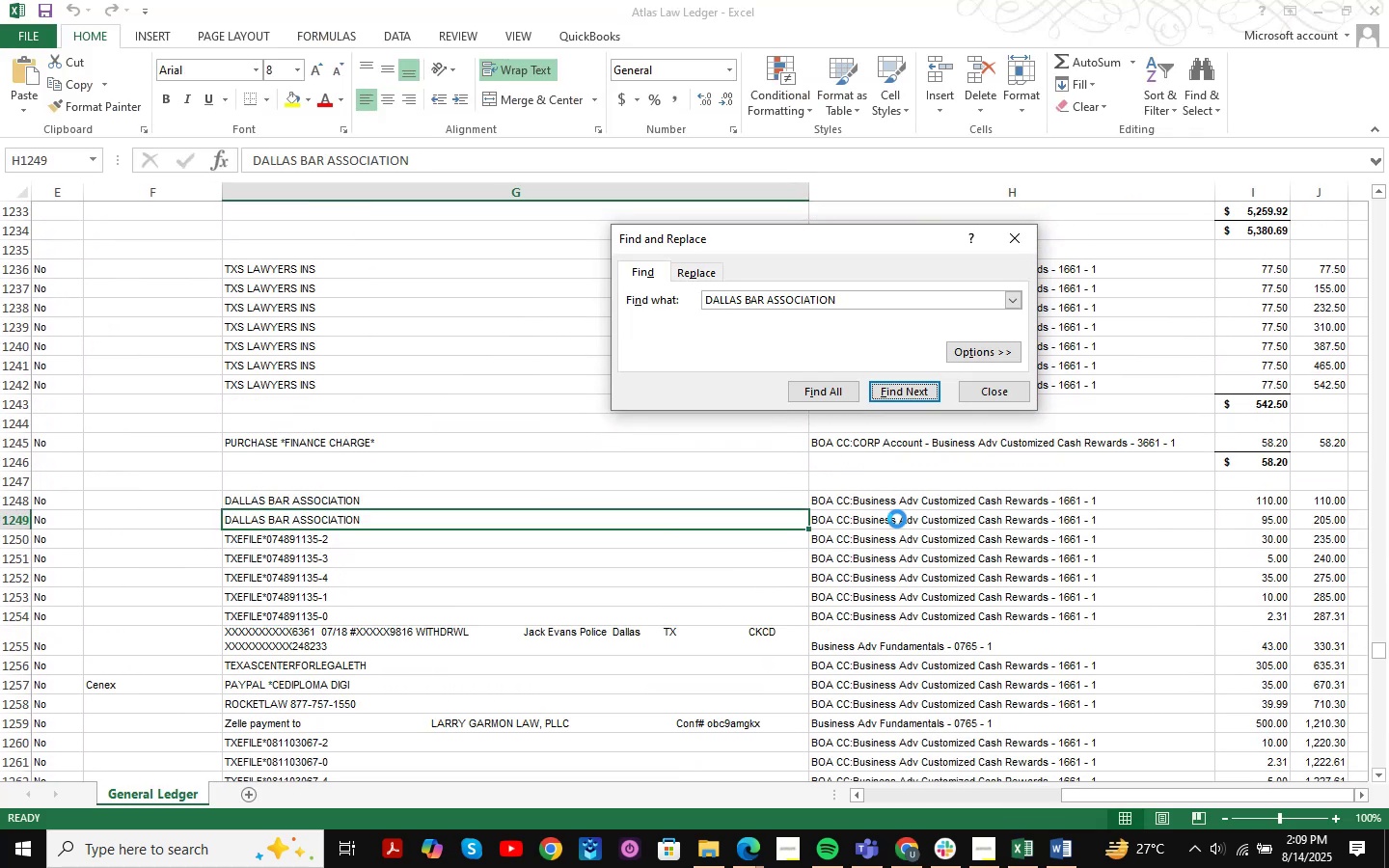 
key(NumpadEnter)
 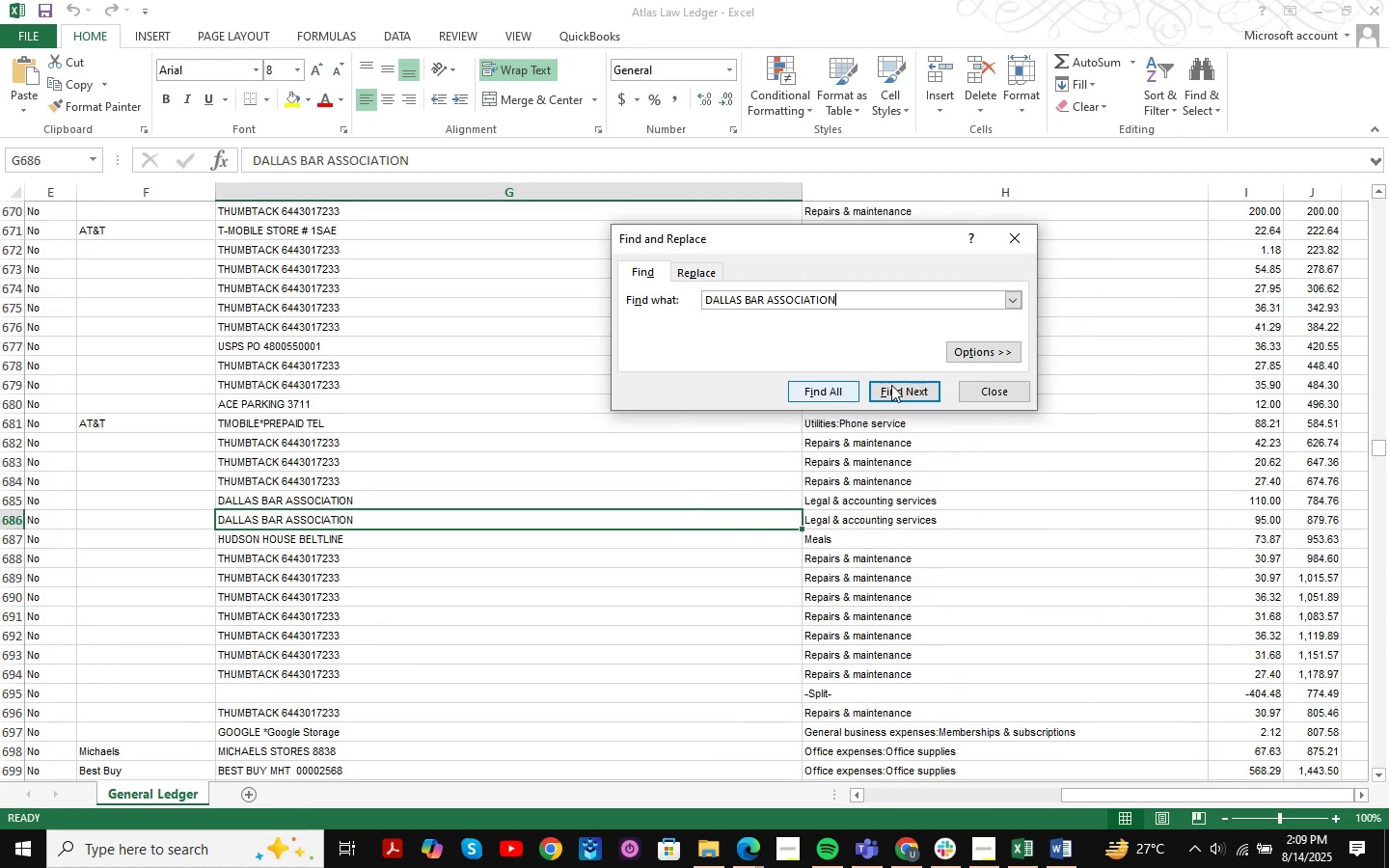 
left_click([1026, 388])
 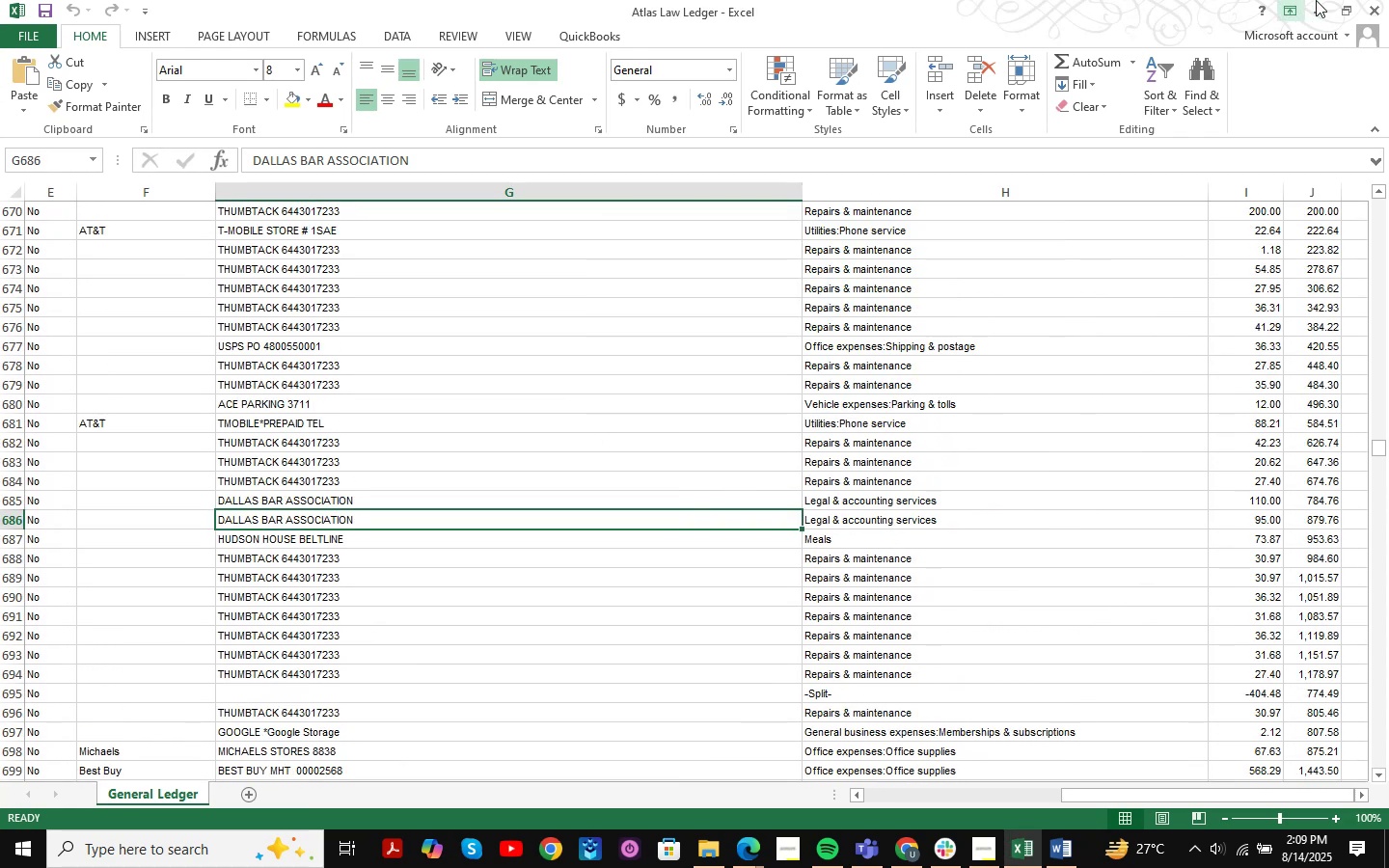 
left_click([1322, 9])
 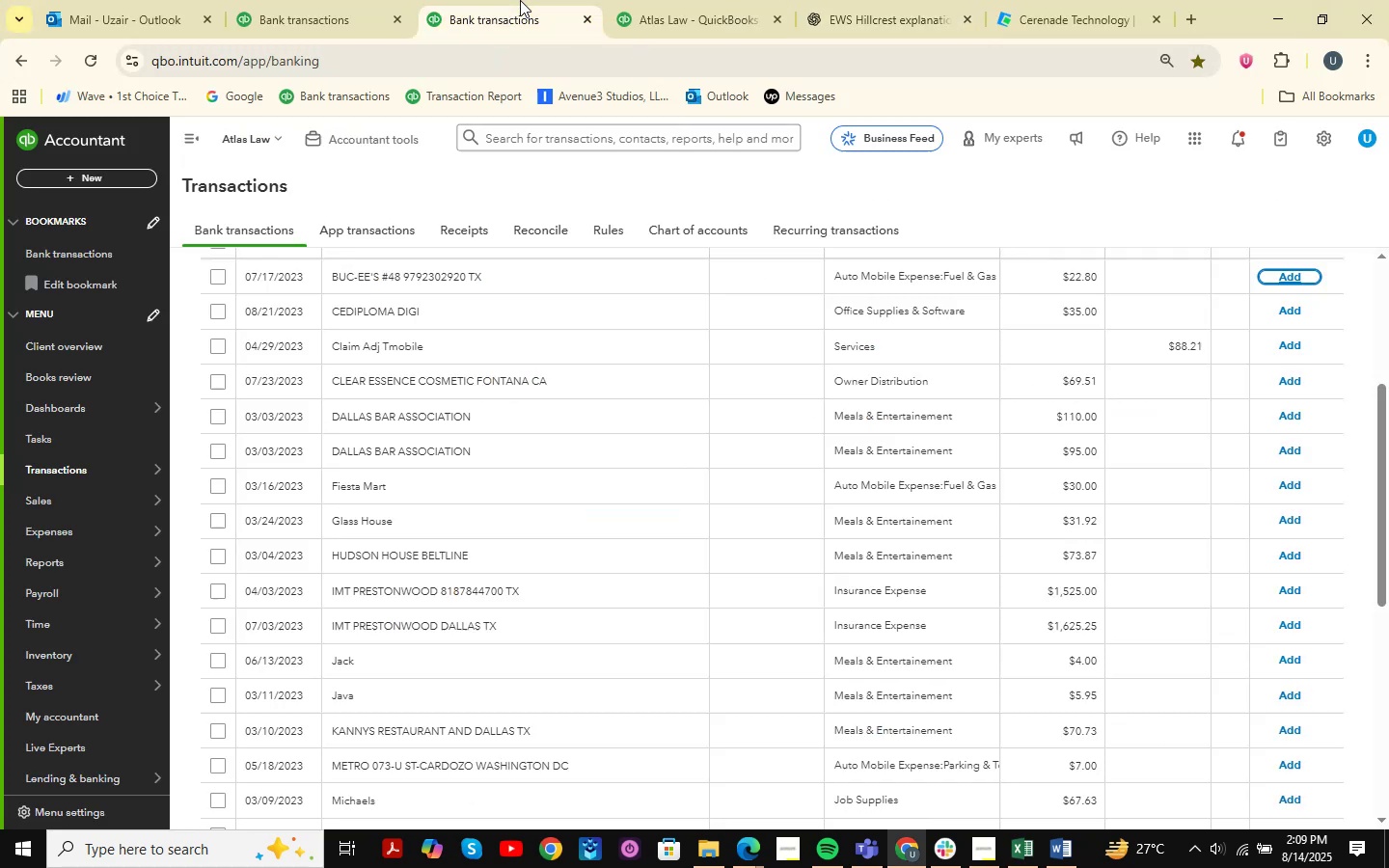 
double_click([315, 0])
 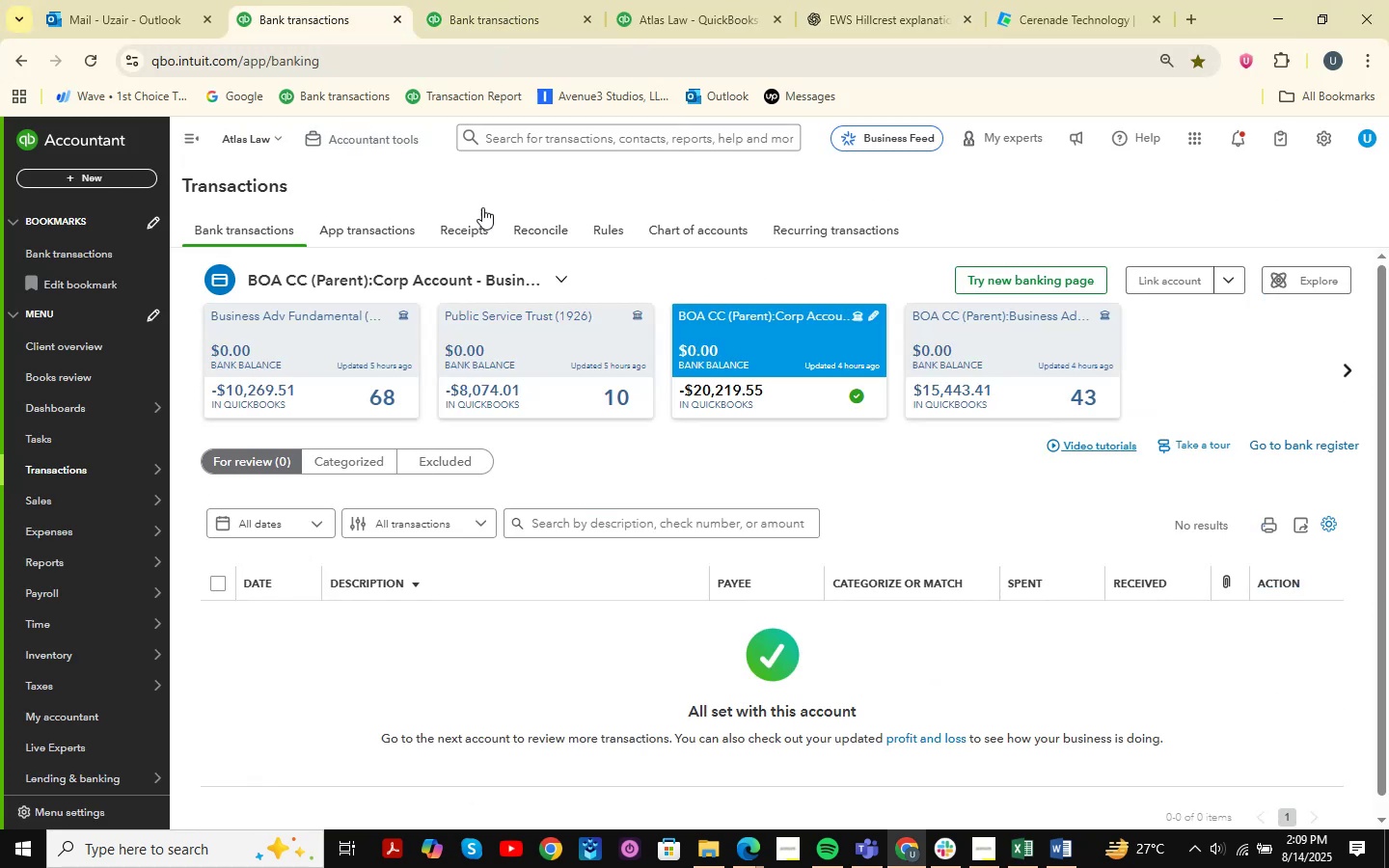 
left_click([515, 0])
 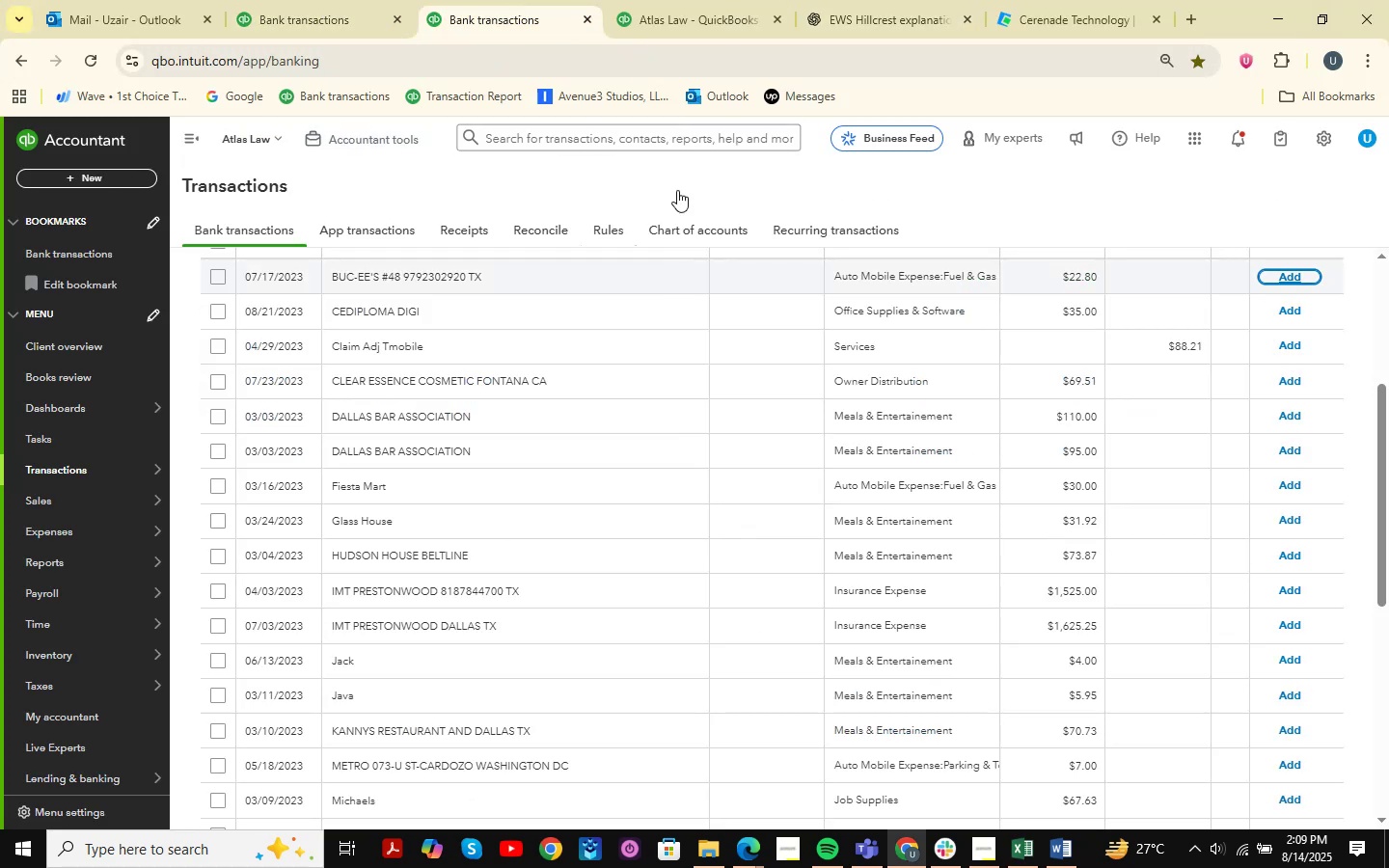 
left_click([684, 0])
 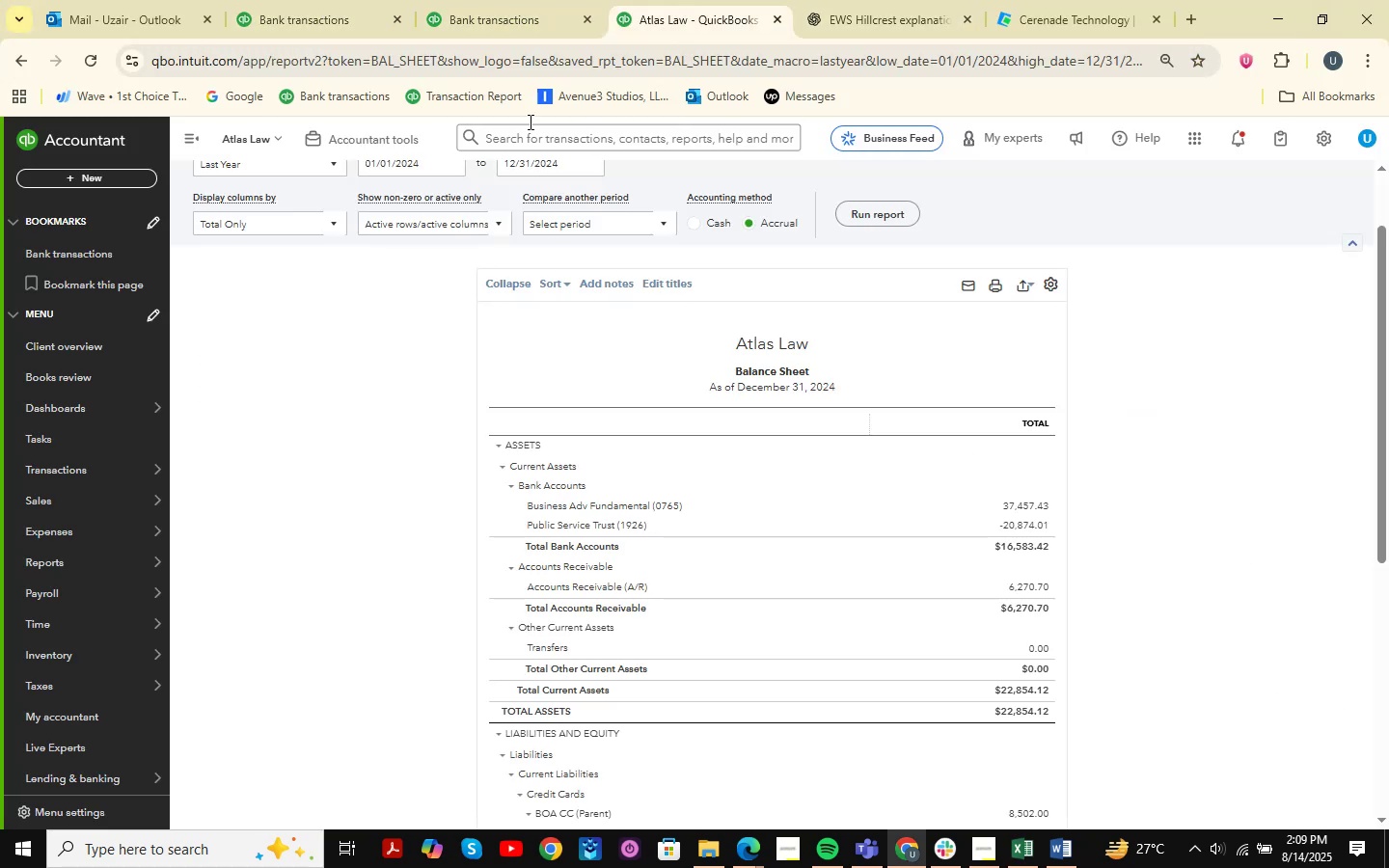 
left_click([483, 0])
 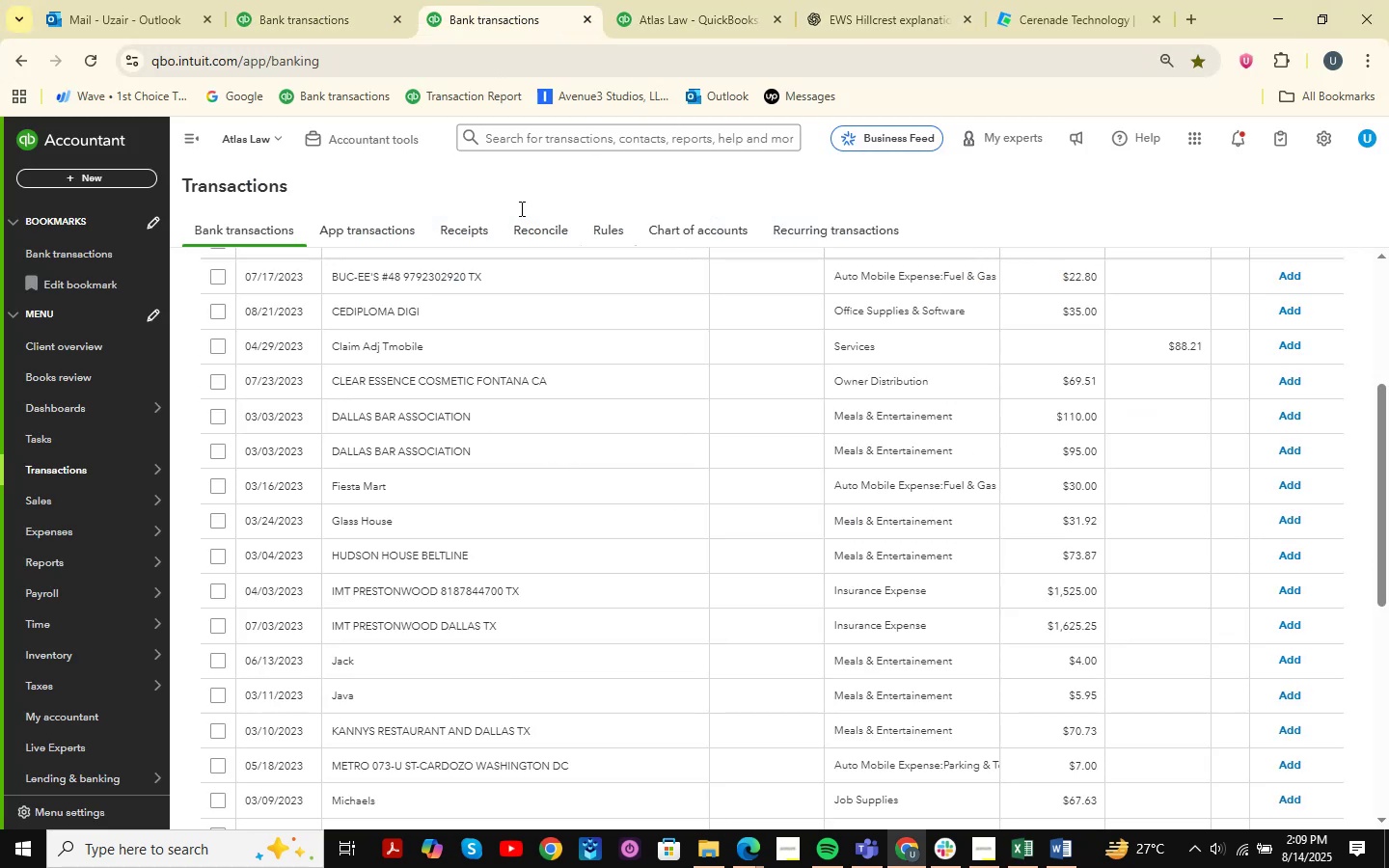 
scroll: coordinate [570, 453], scroll_direction: up, amount: 1.0
 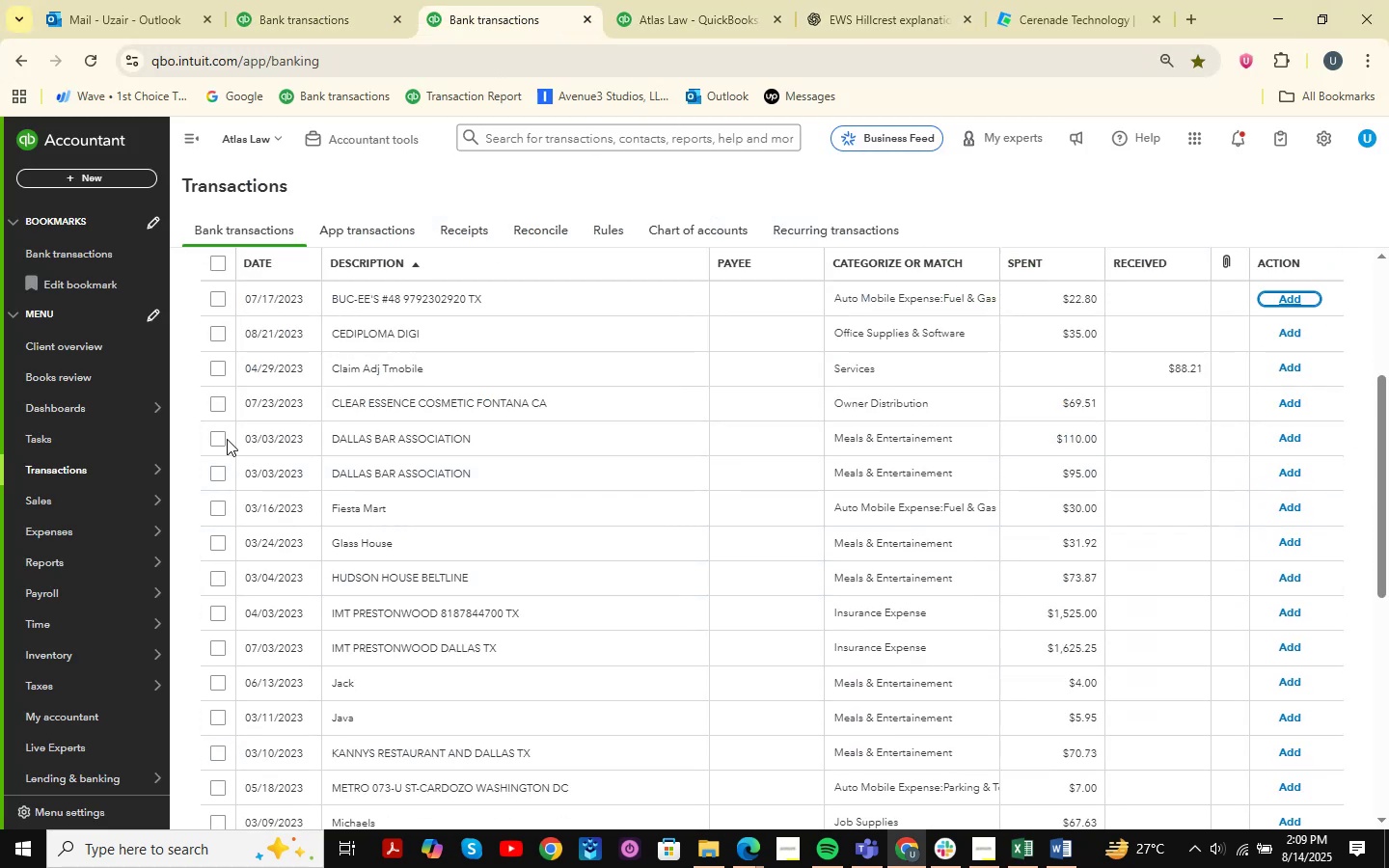 
double_click([222, 439])
 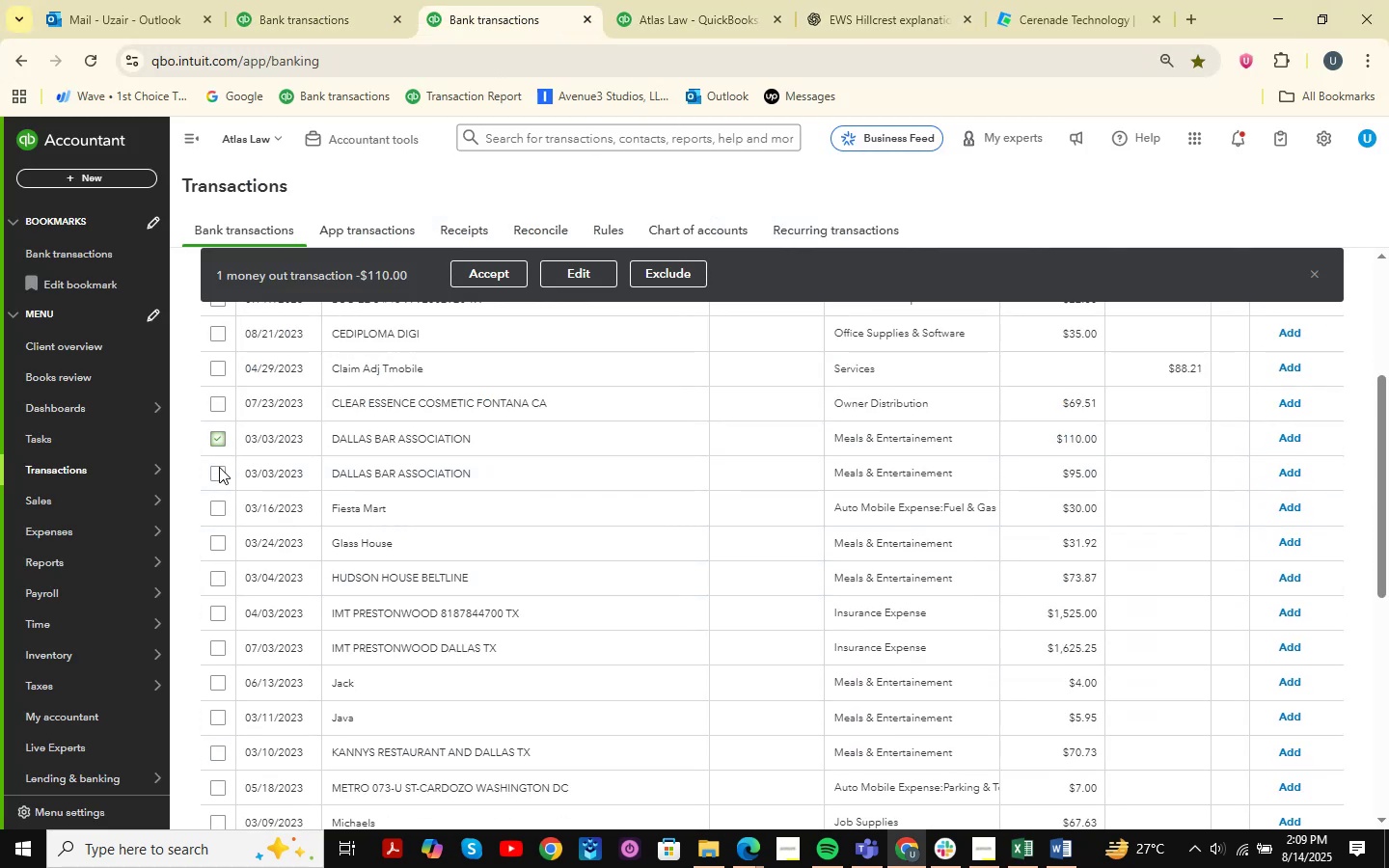 
triple_click([219, 468])
 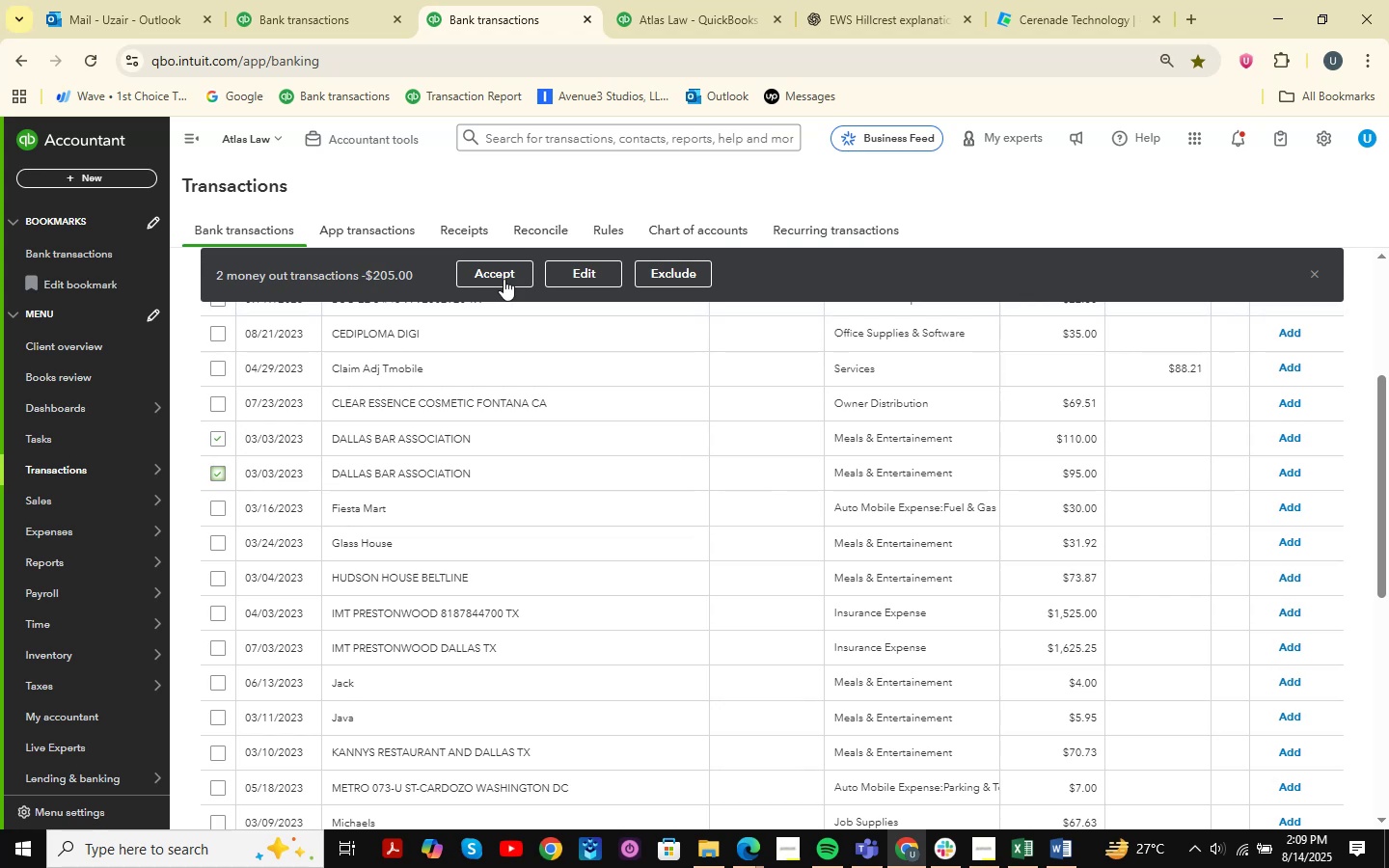 
left_click([592, 269])
 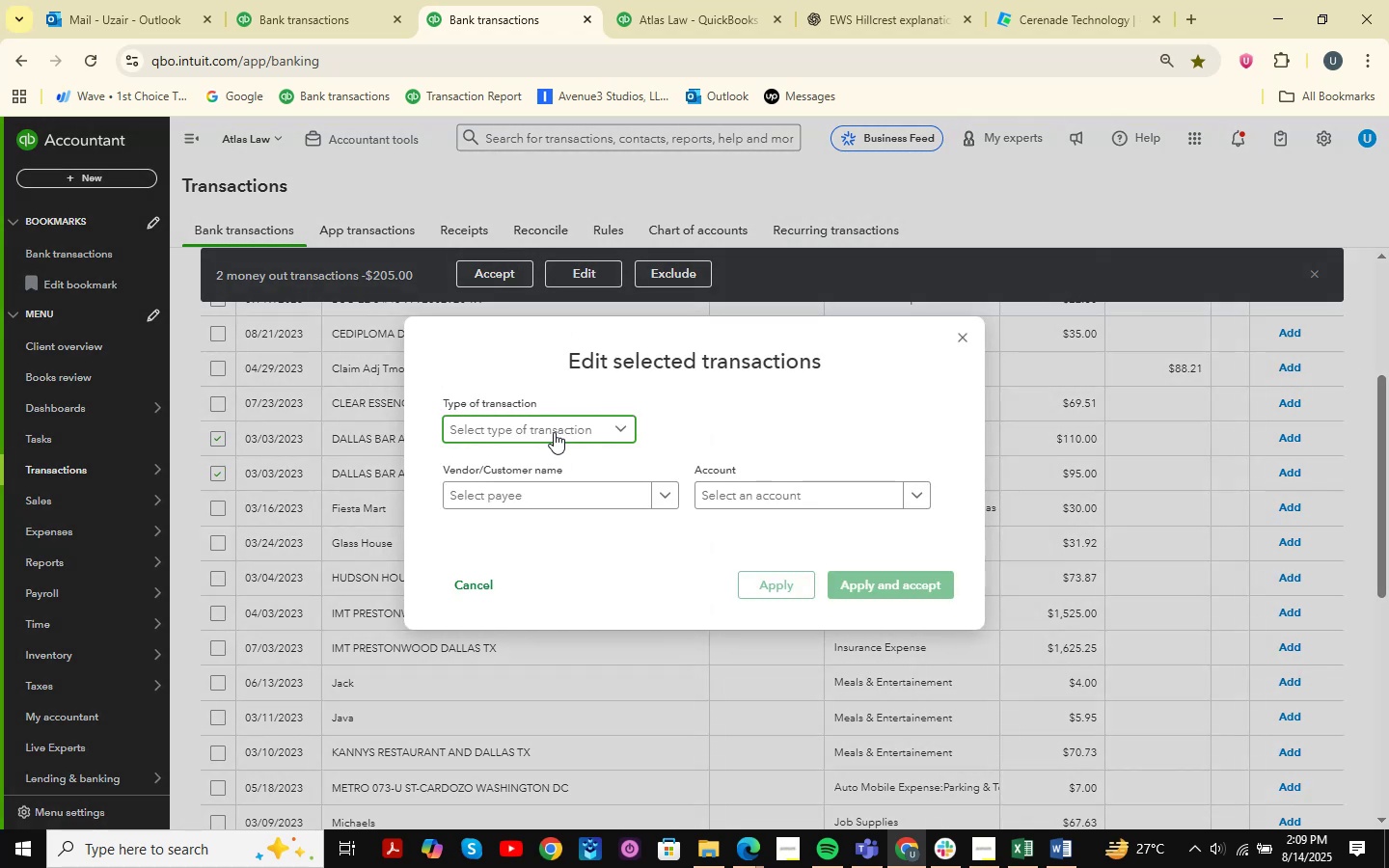 
double_click([504, 465])
 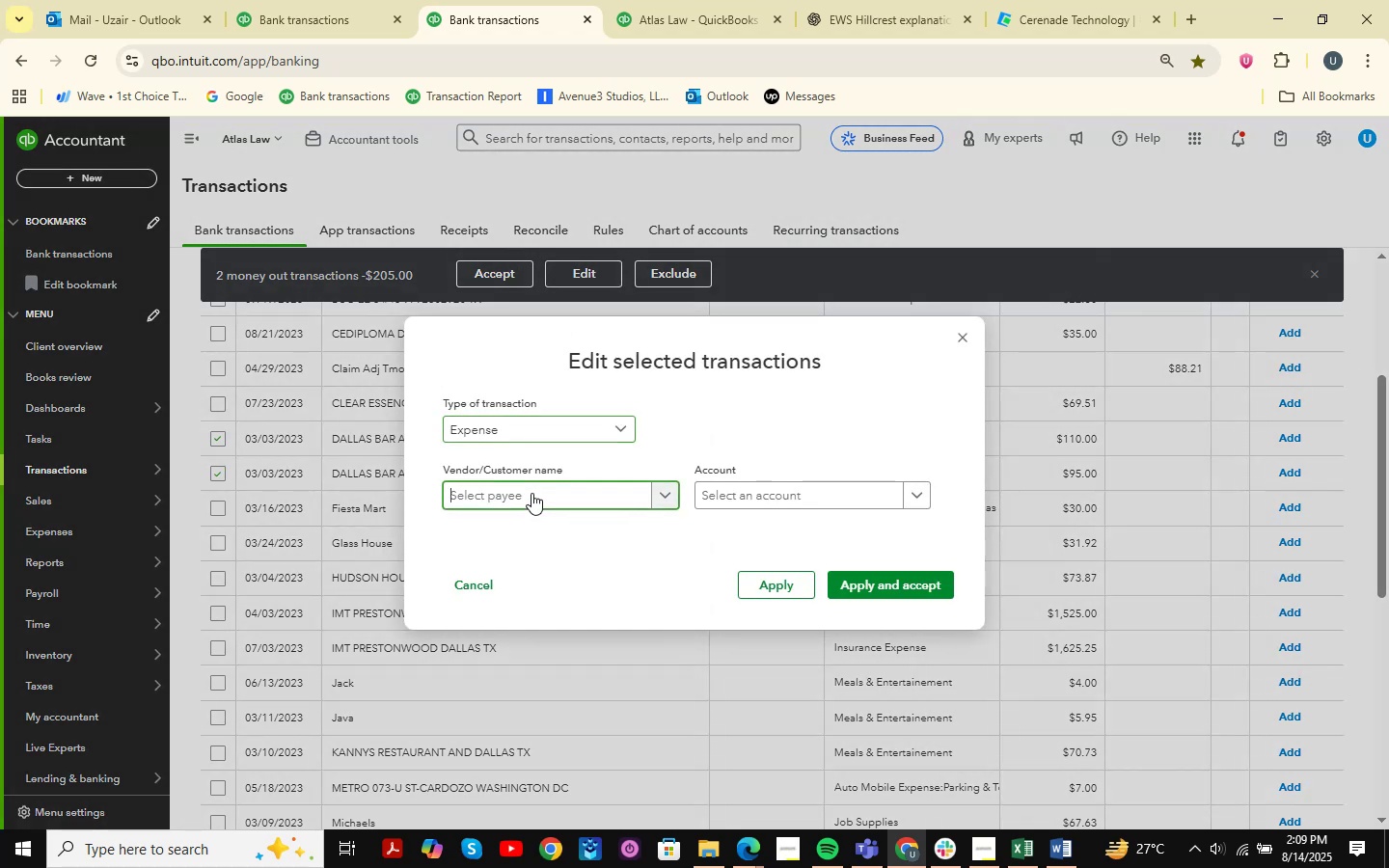 
type(DALLAS )
key(Backspace)
key(Backspace)
type(Dallas Bar )
 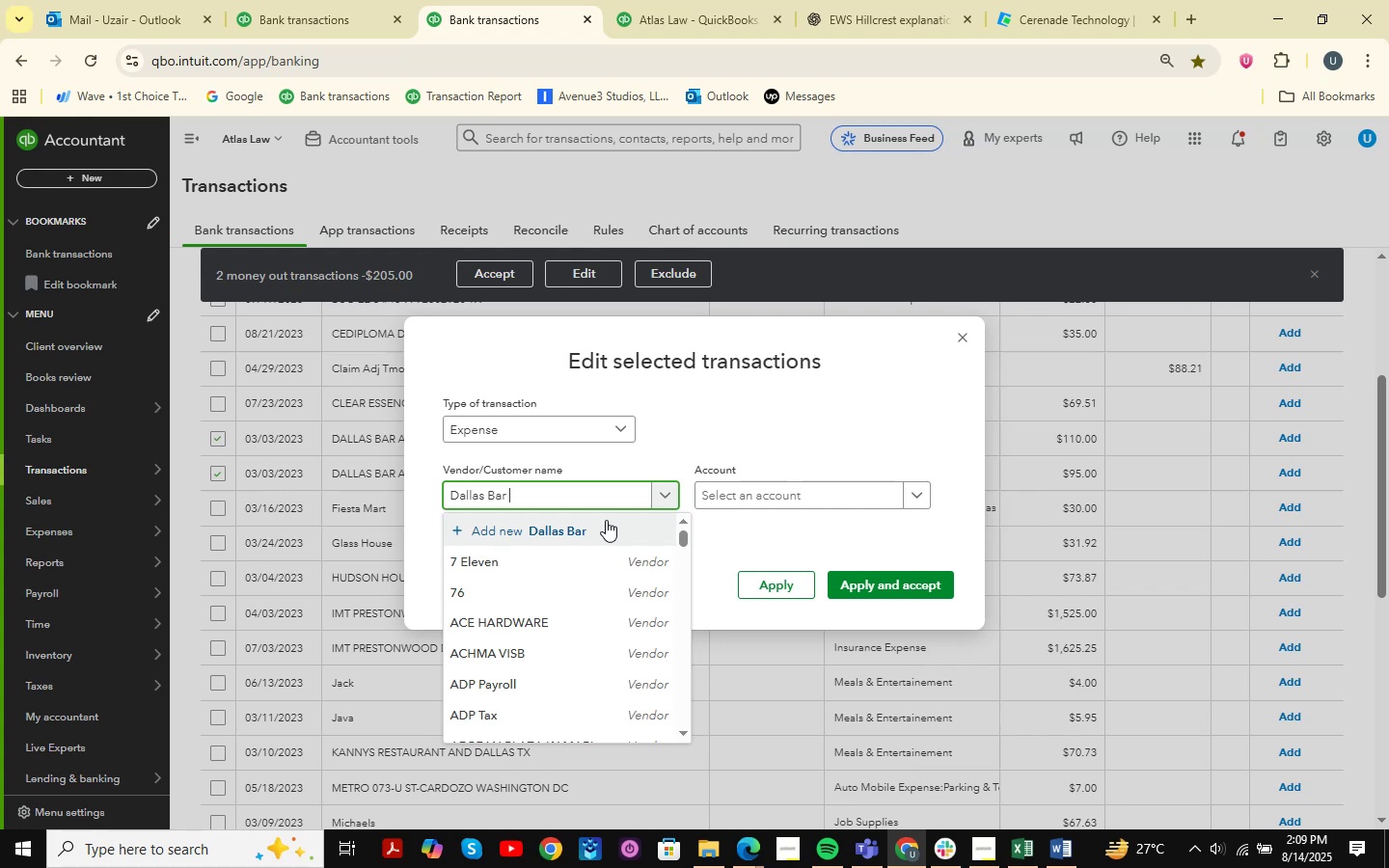 
left_click([590, 524])
 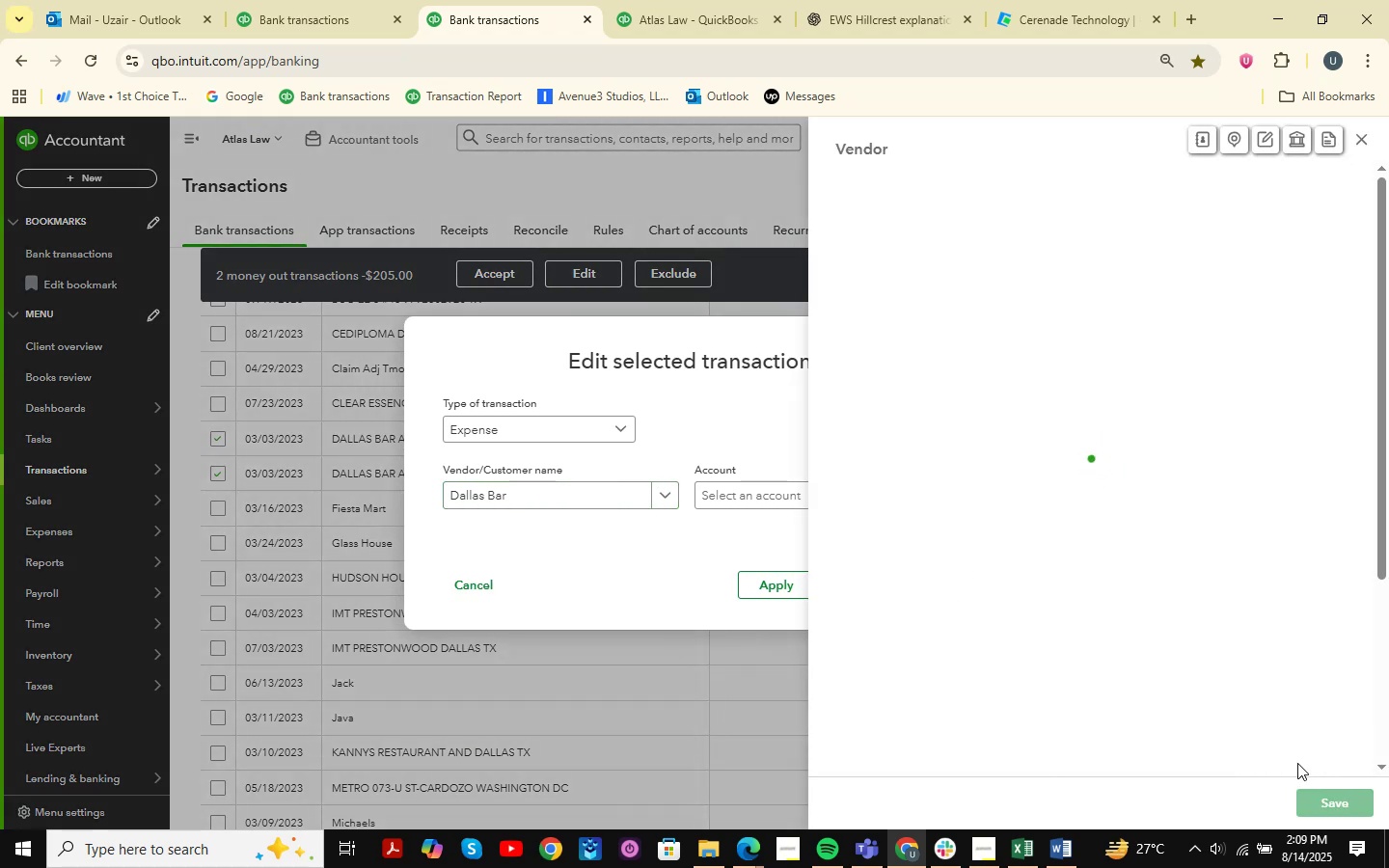 
left_click([1329, 806])
 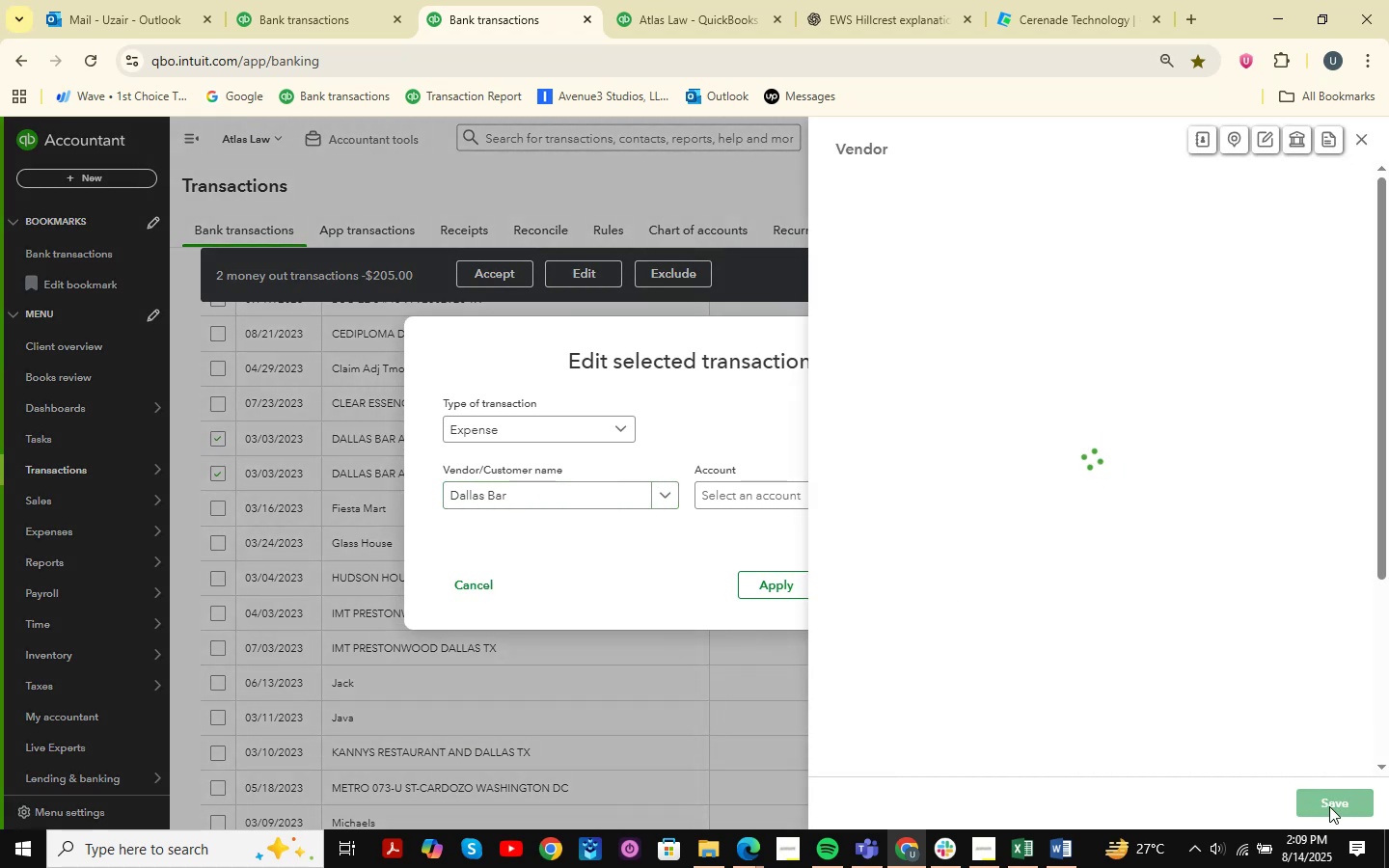 
left_click([1332, 804])
 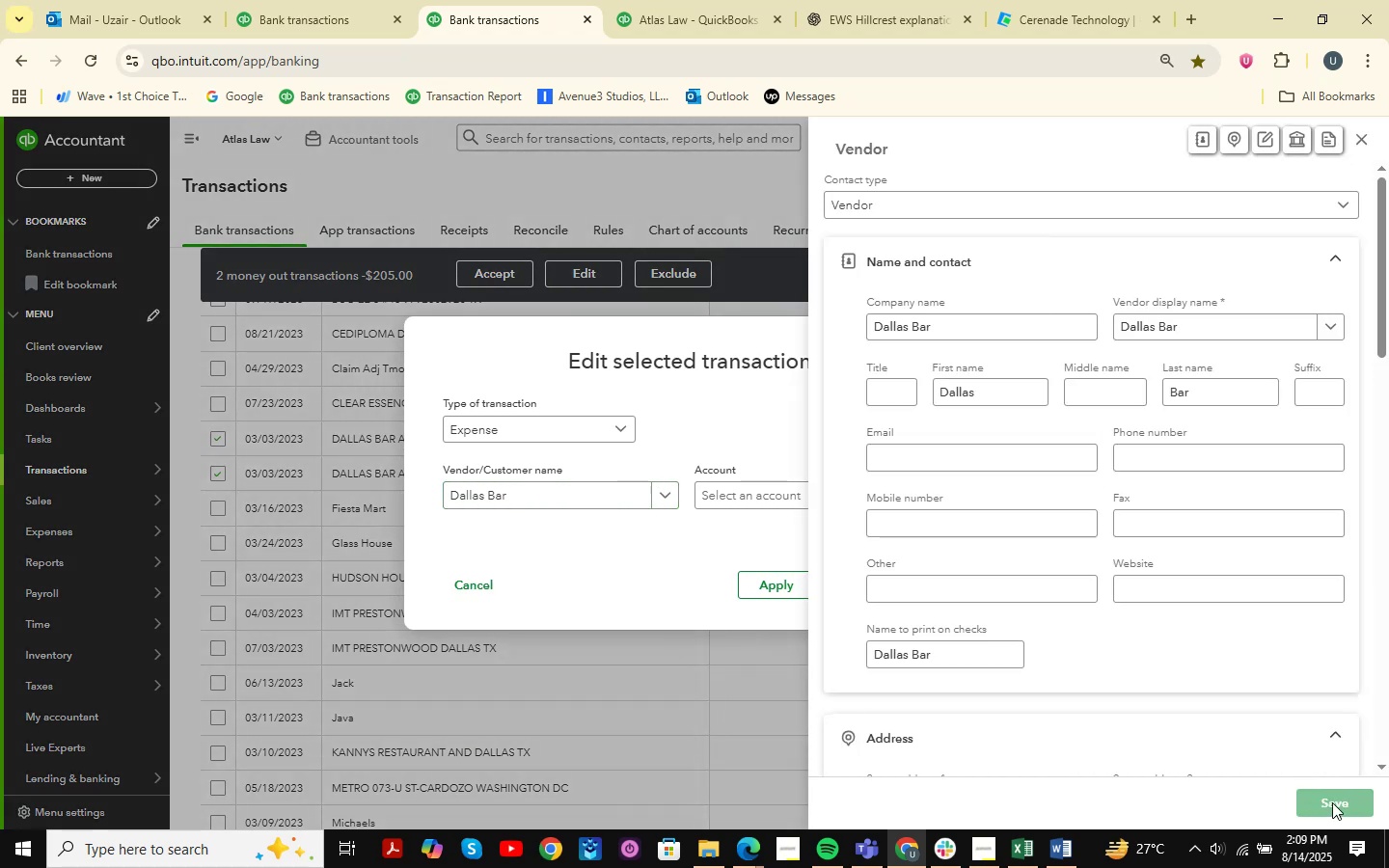 
left_click([1332, 802])
 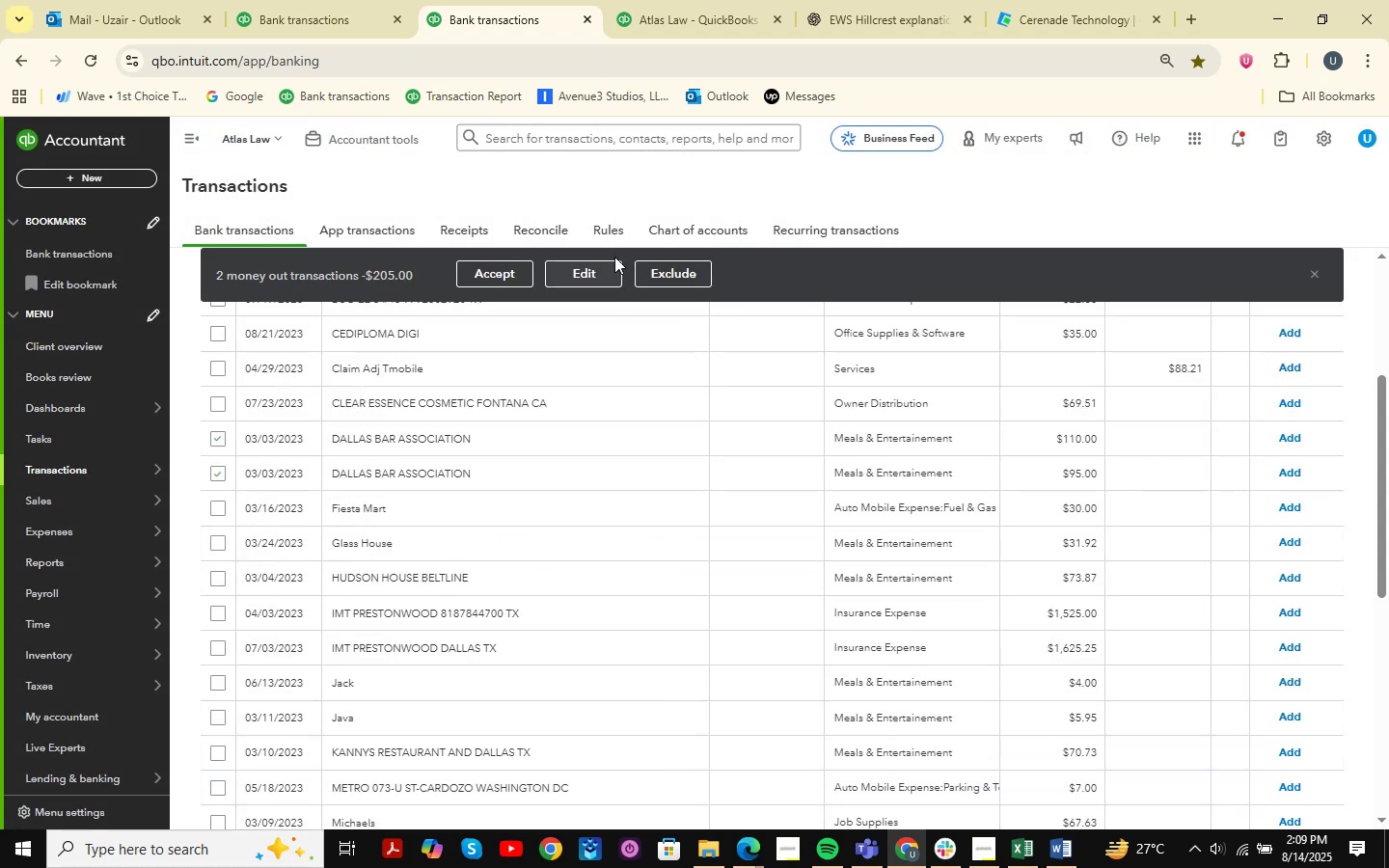 
left_click([579, 269])
 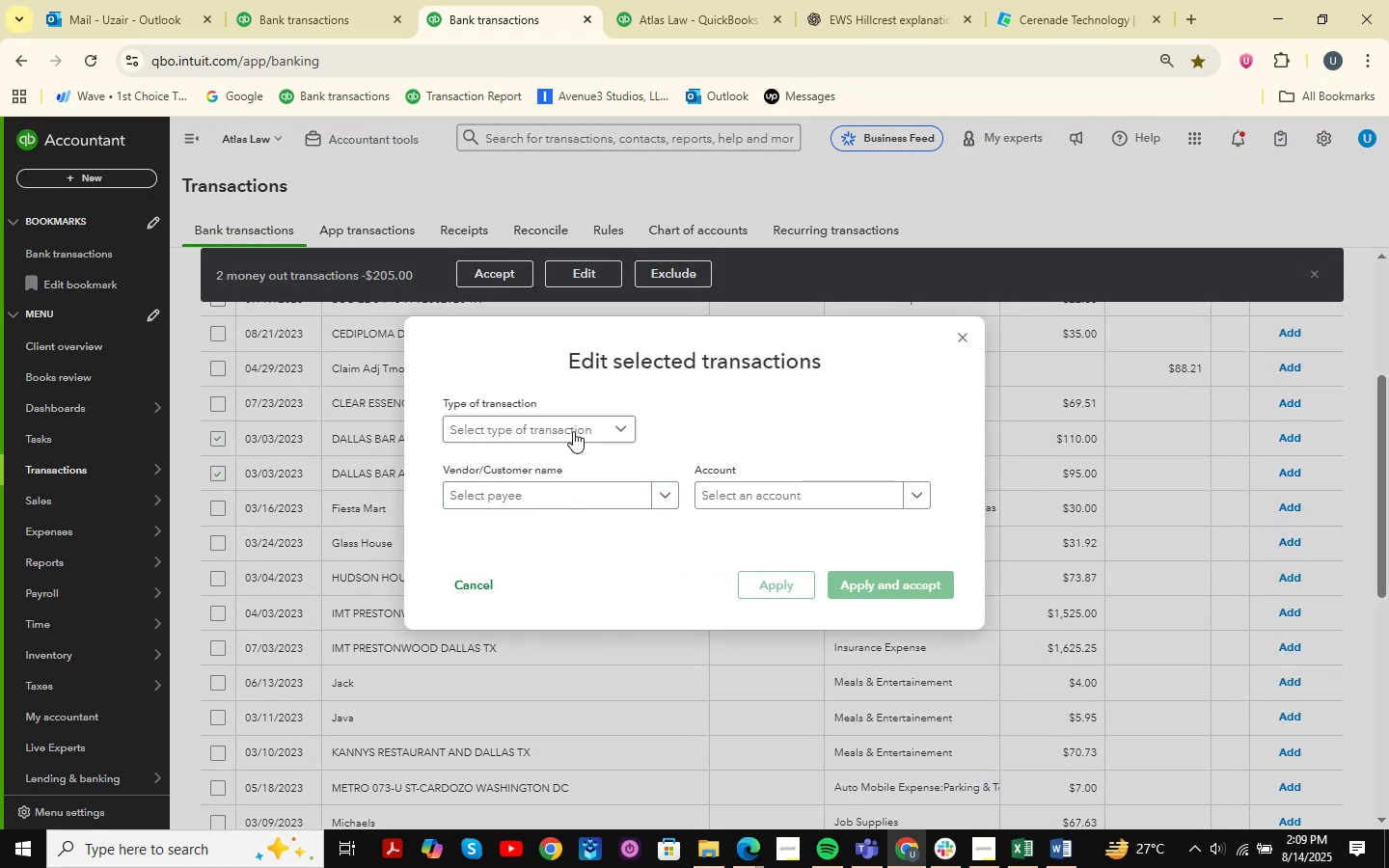 
double_click([546, 461])
 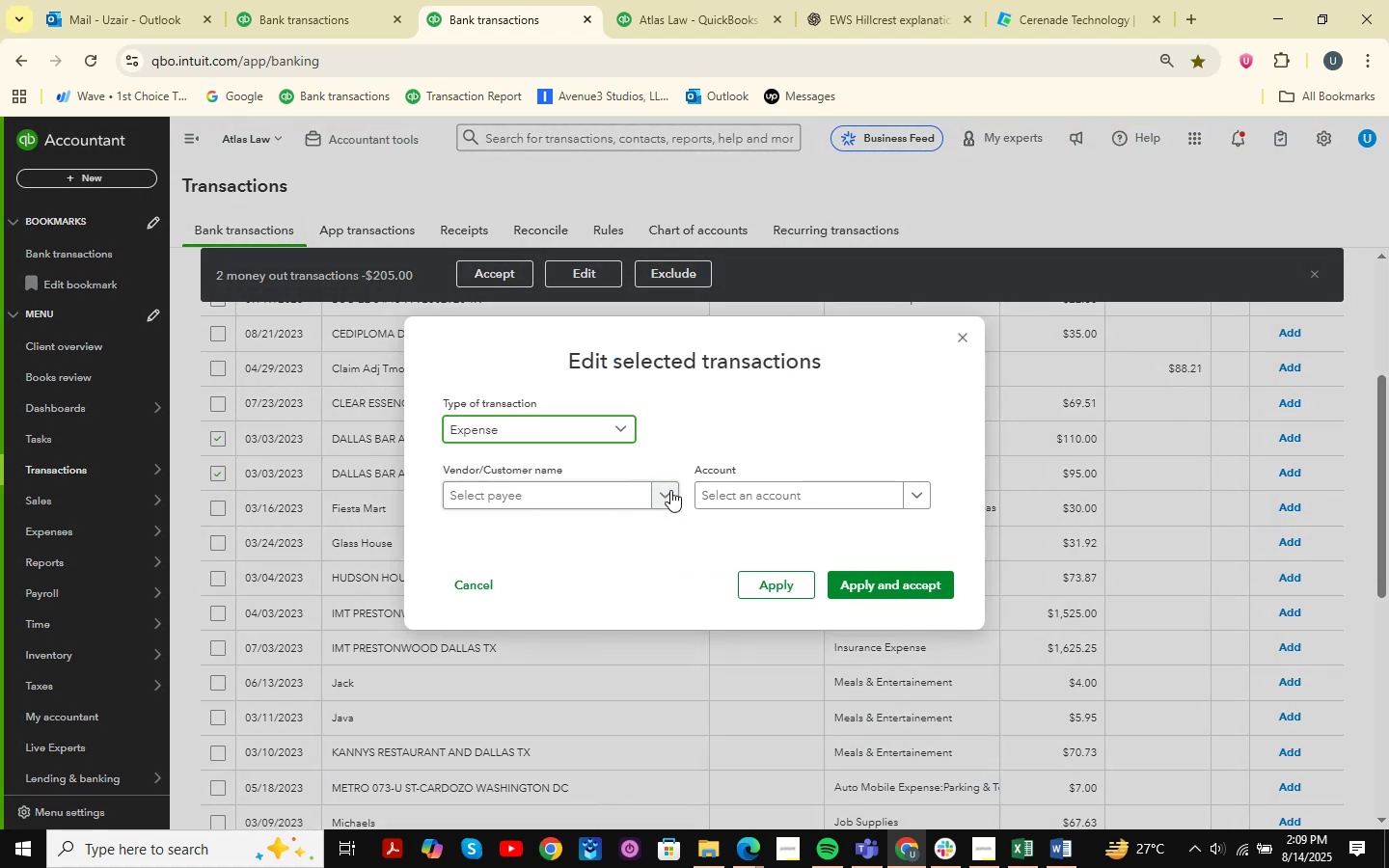 
triple_click([613, 495])
 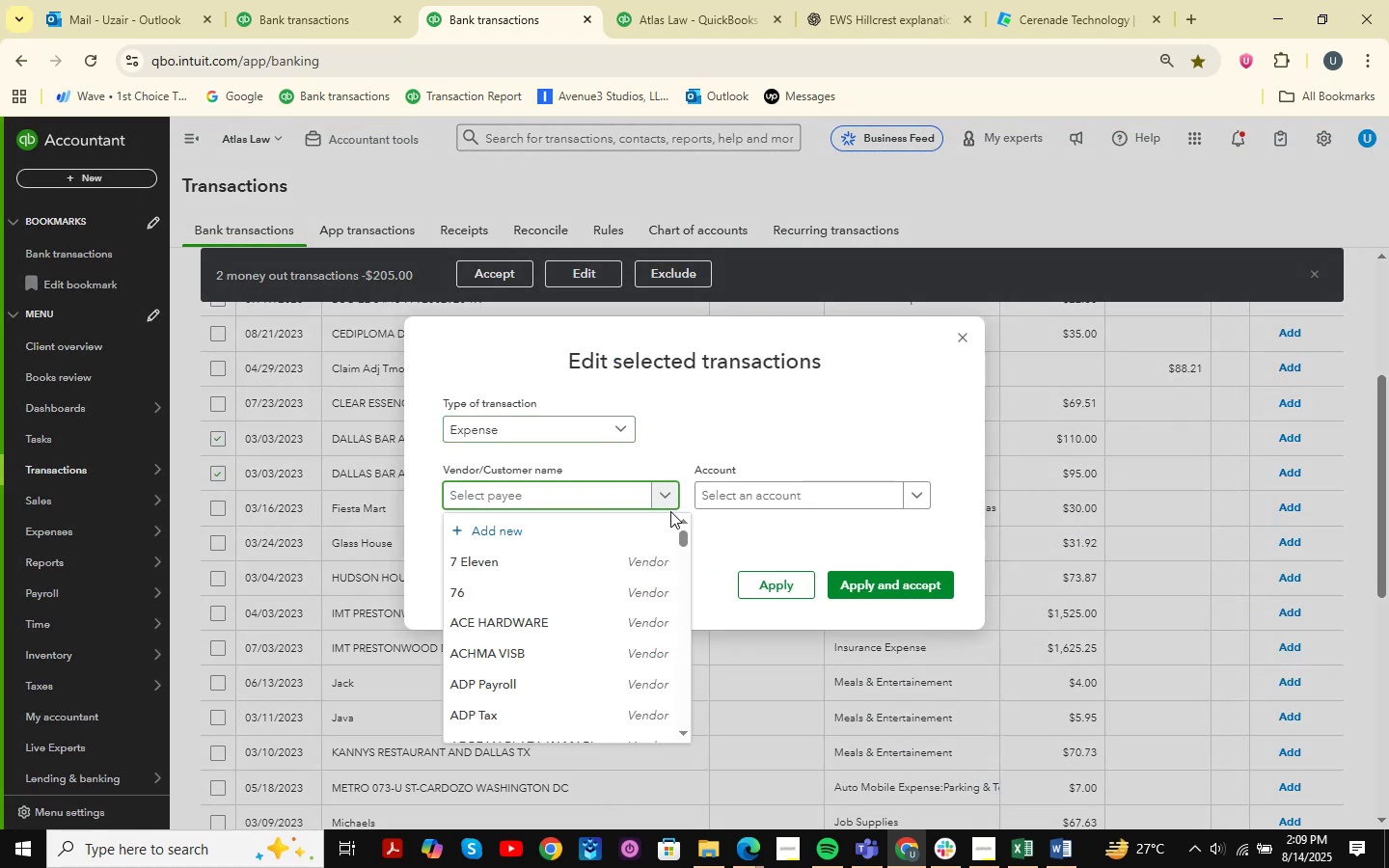 
type(dall)
 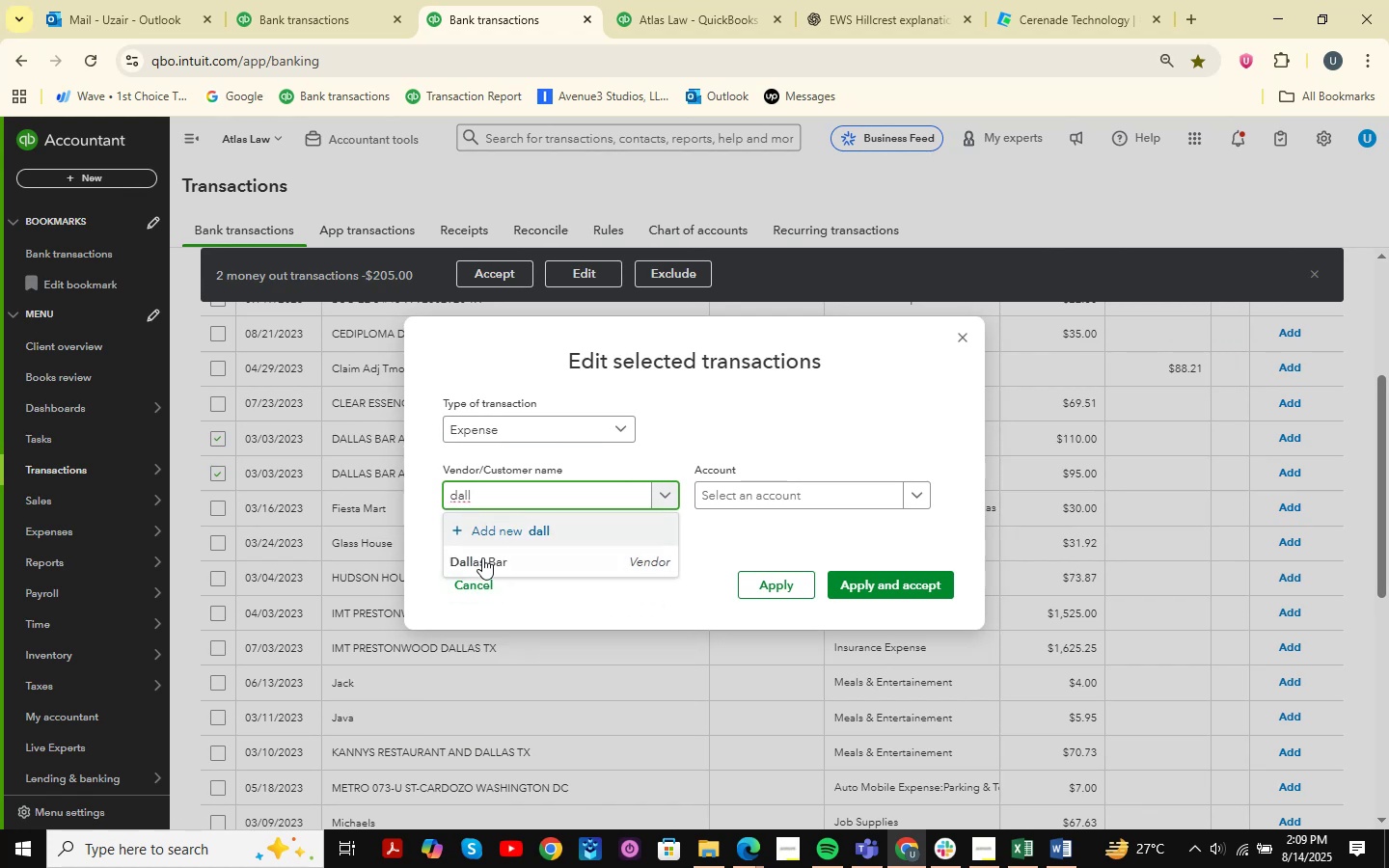 
double_click([745, 483])
 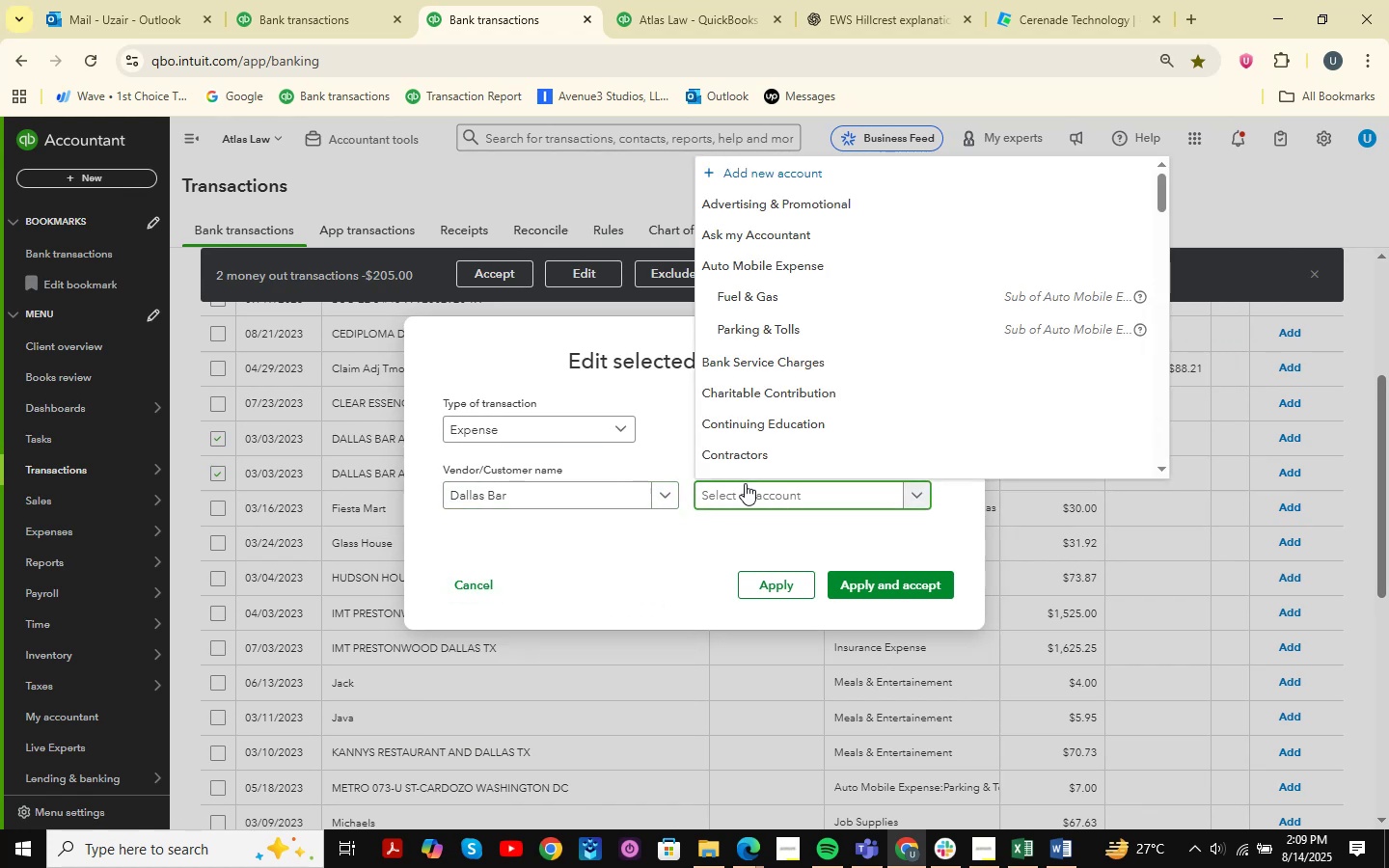 
type(legal )
 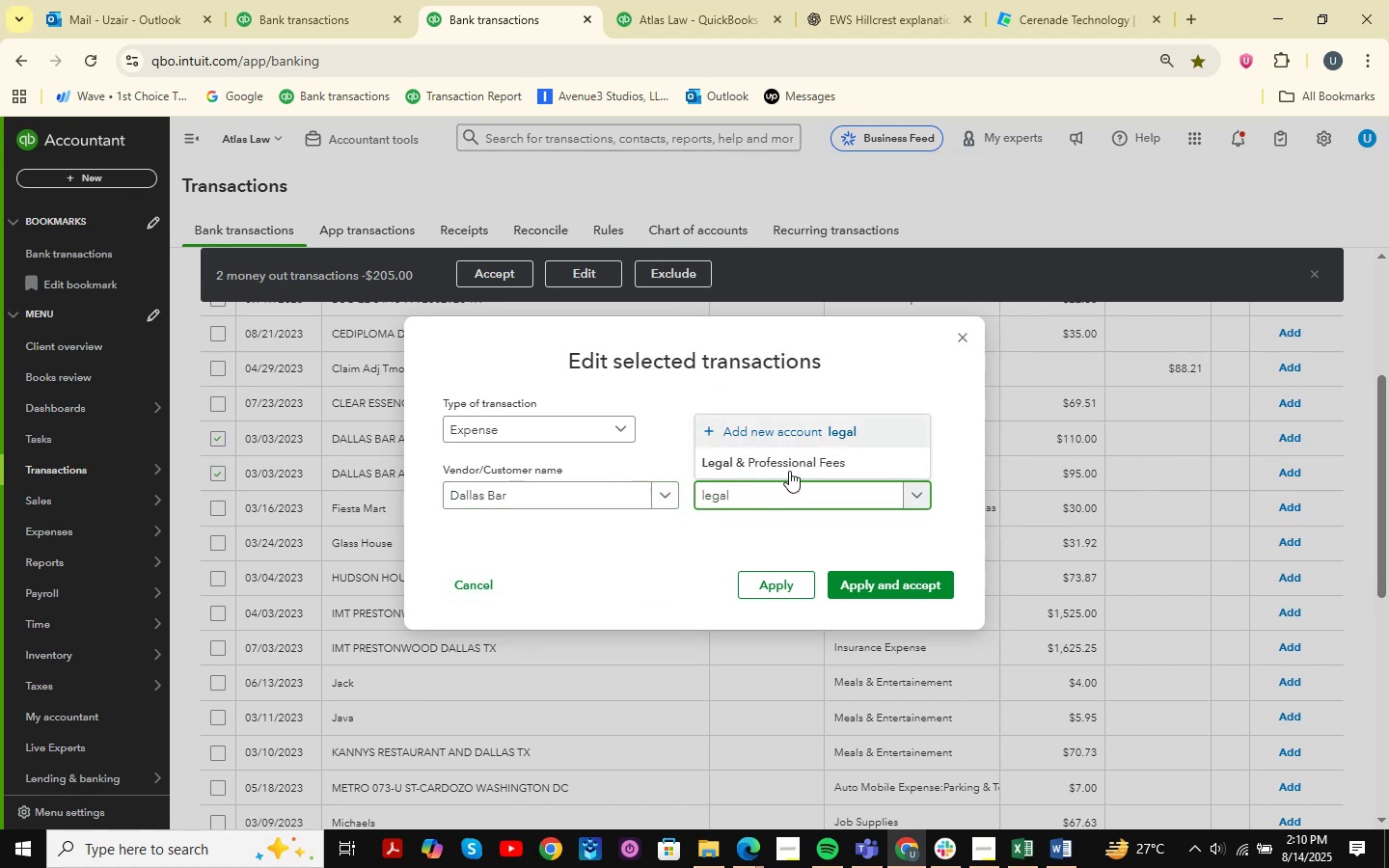 
left_click([794, 470])
 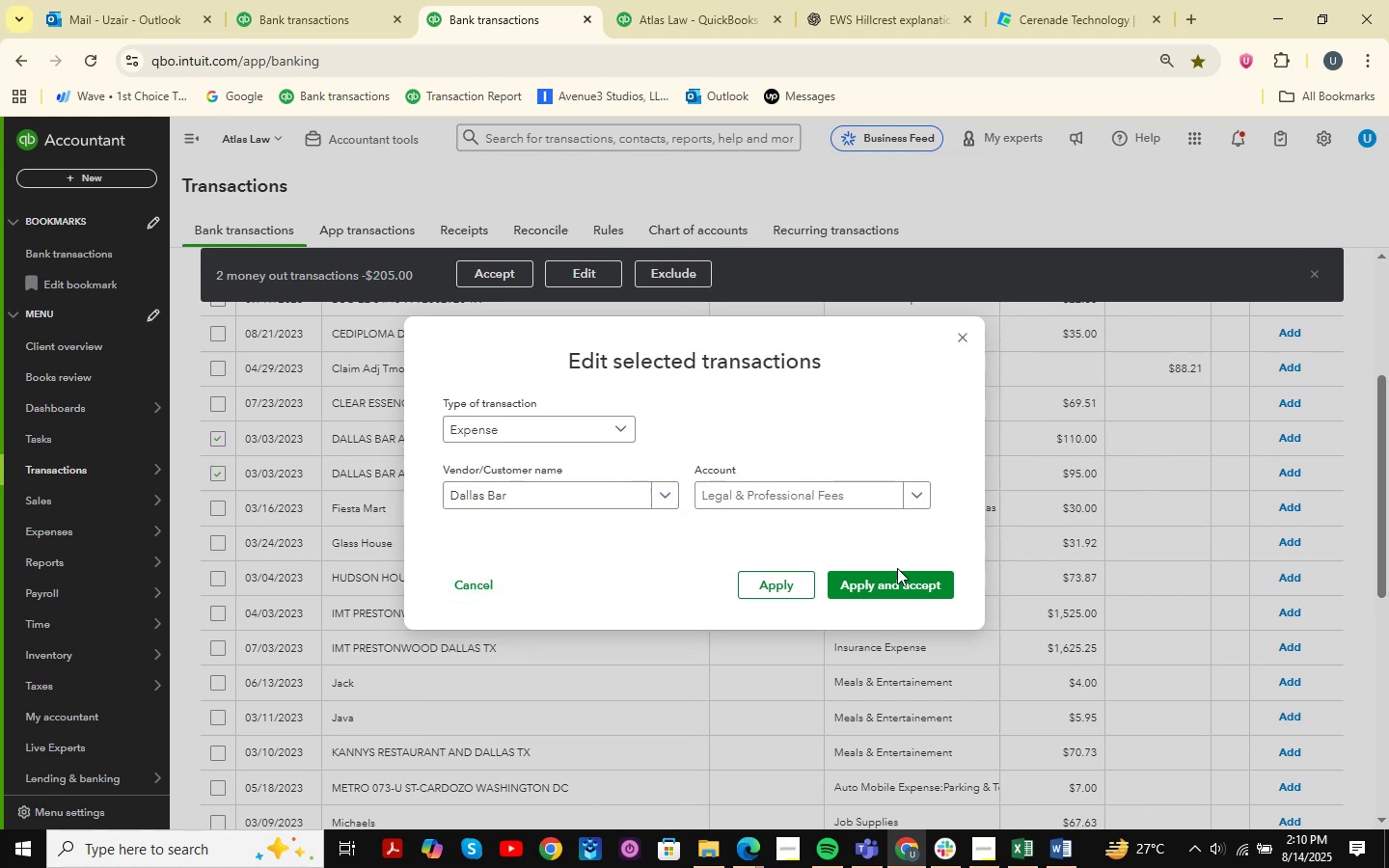 
left_click([909, 585])
 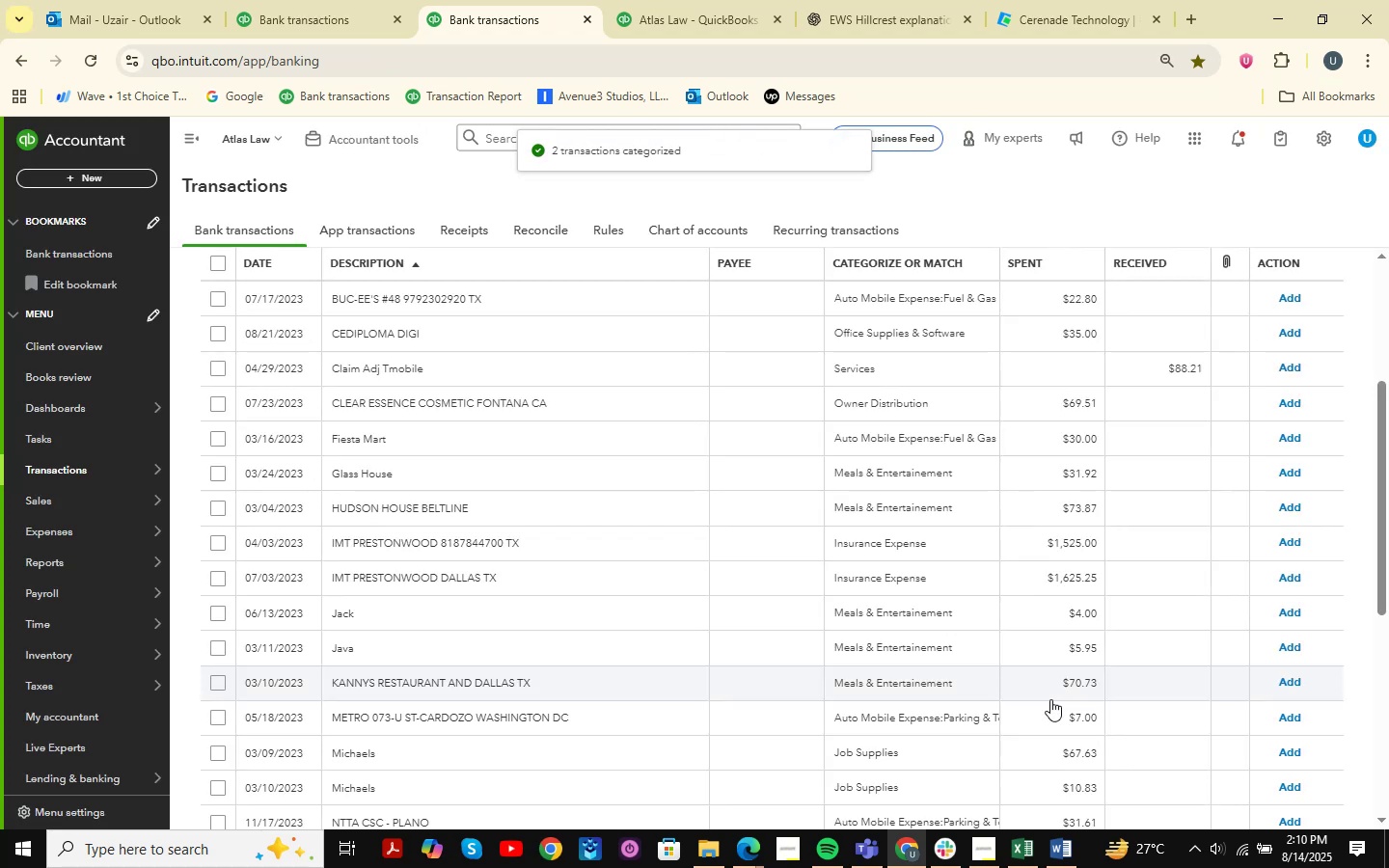 
wait(8.19)
 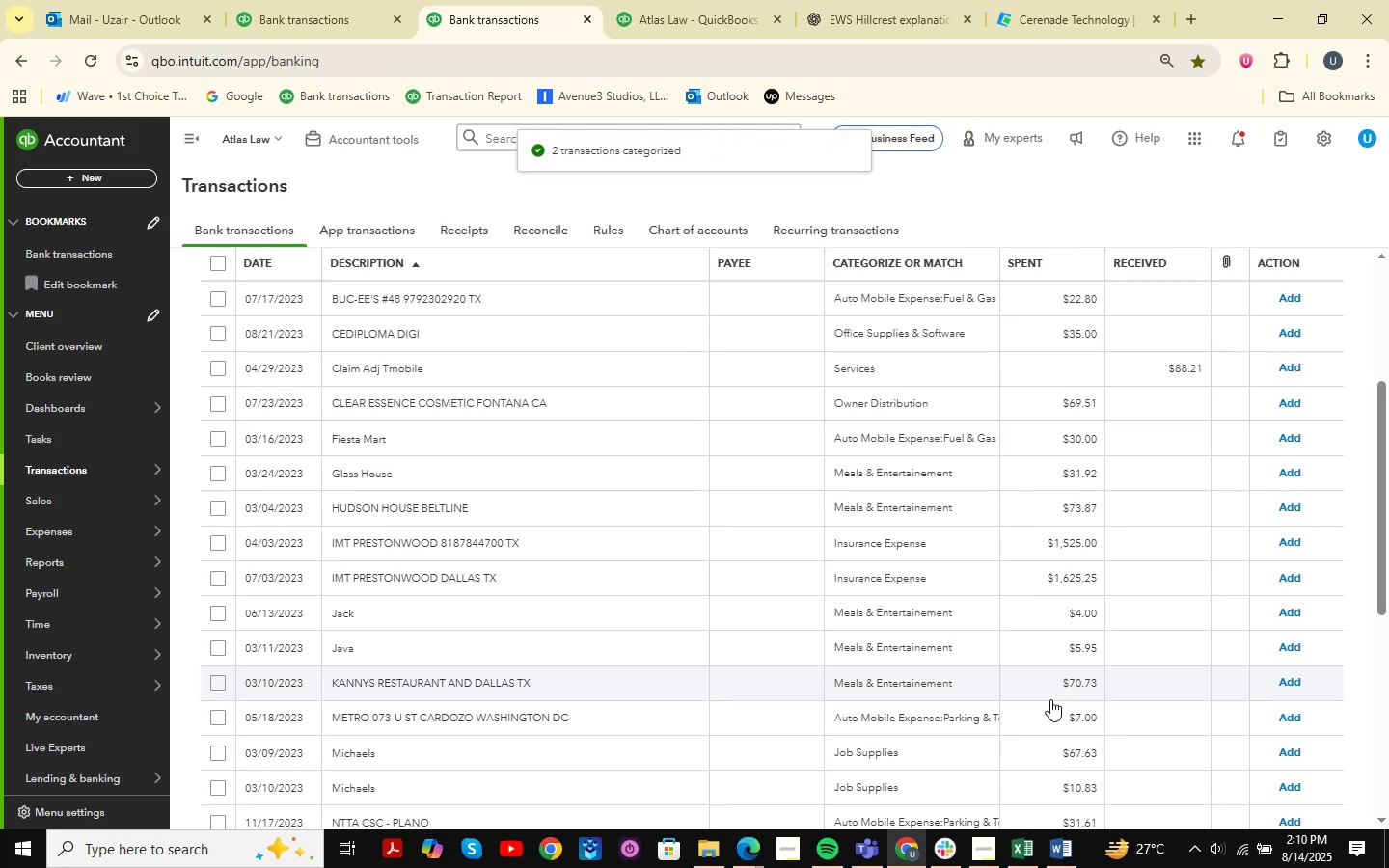 
left_click([485, 423])
 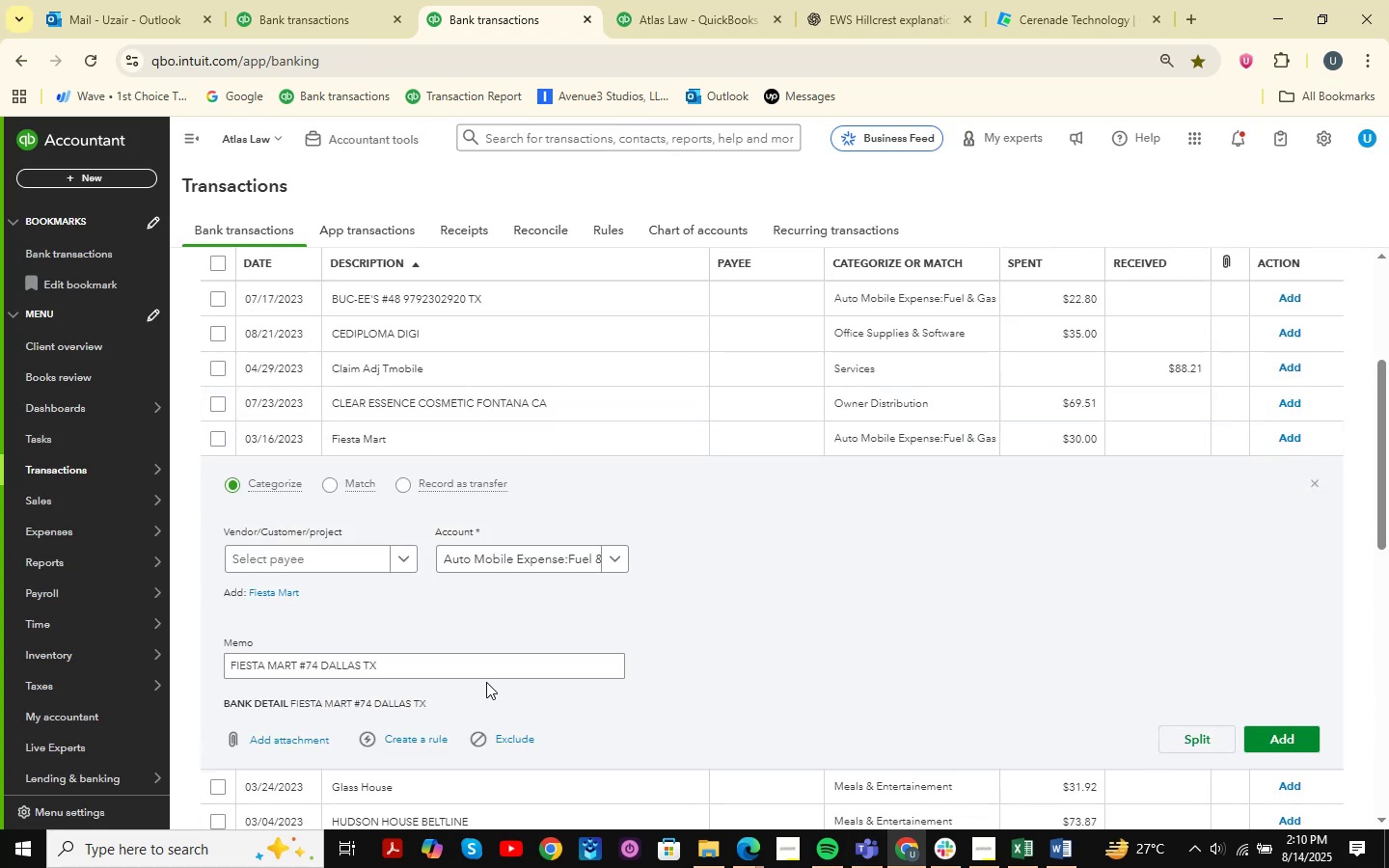 
key(Control+C)
 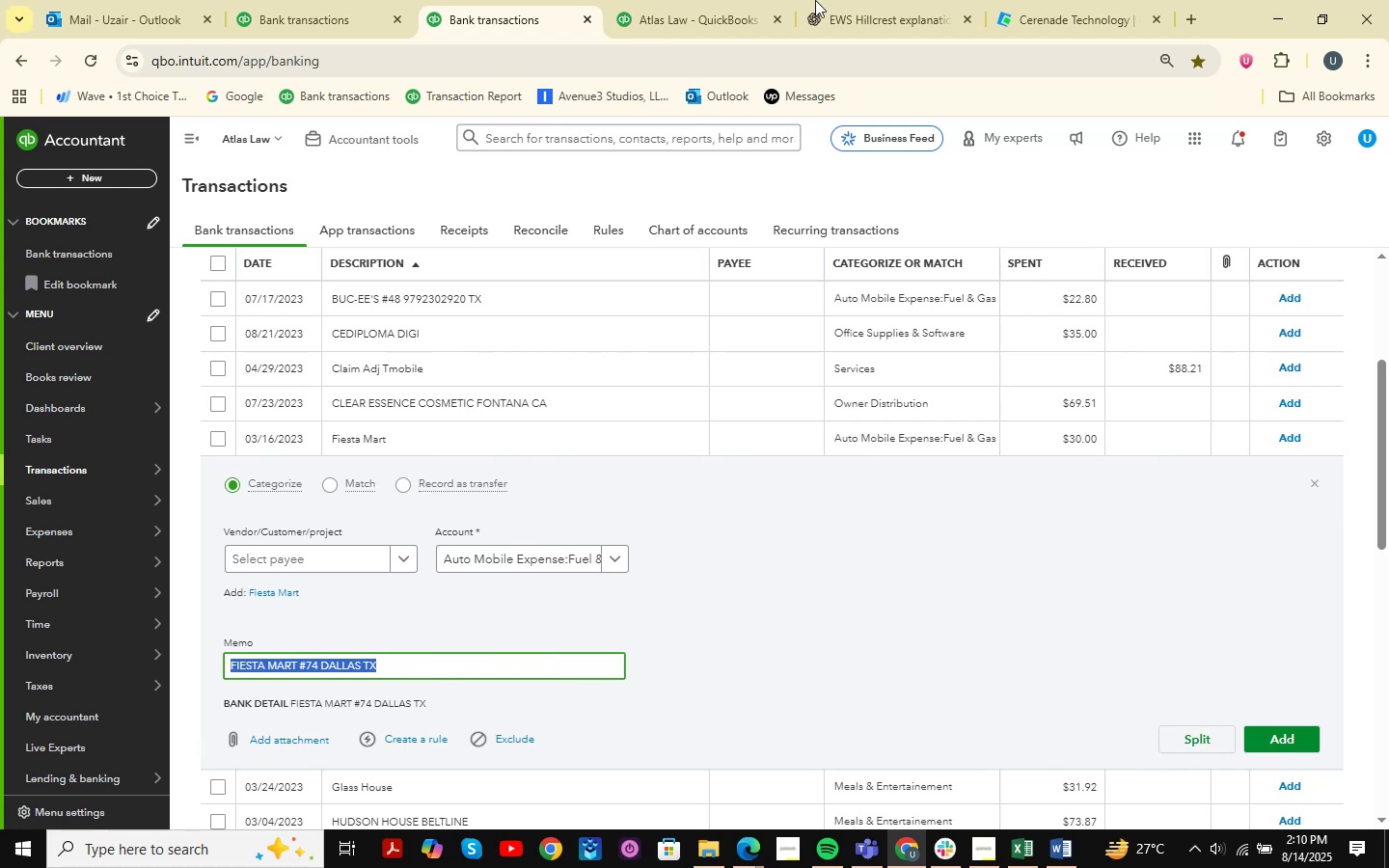 
left_click([949, 0])
 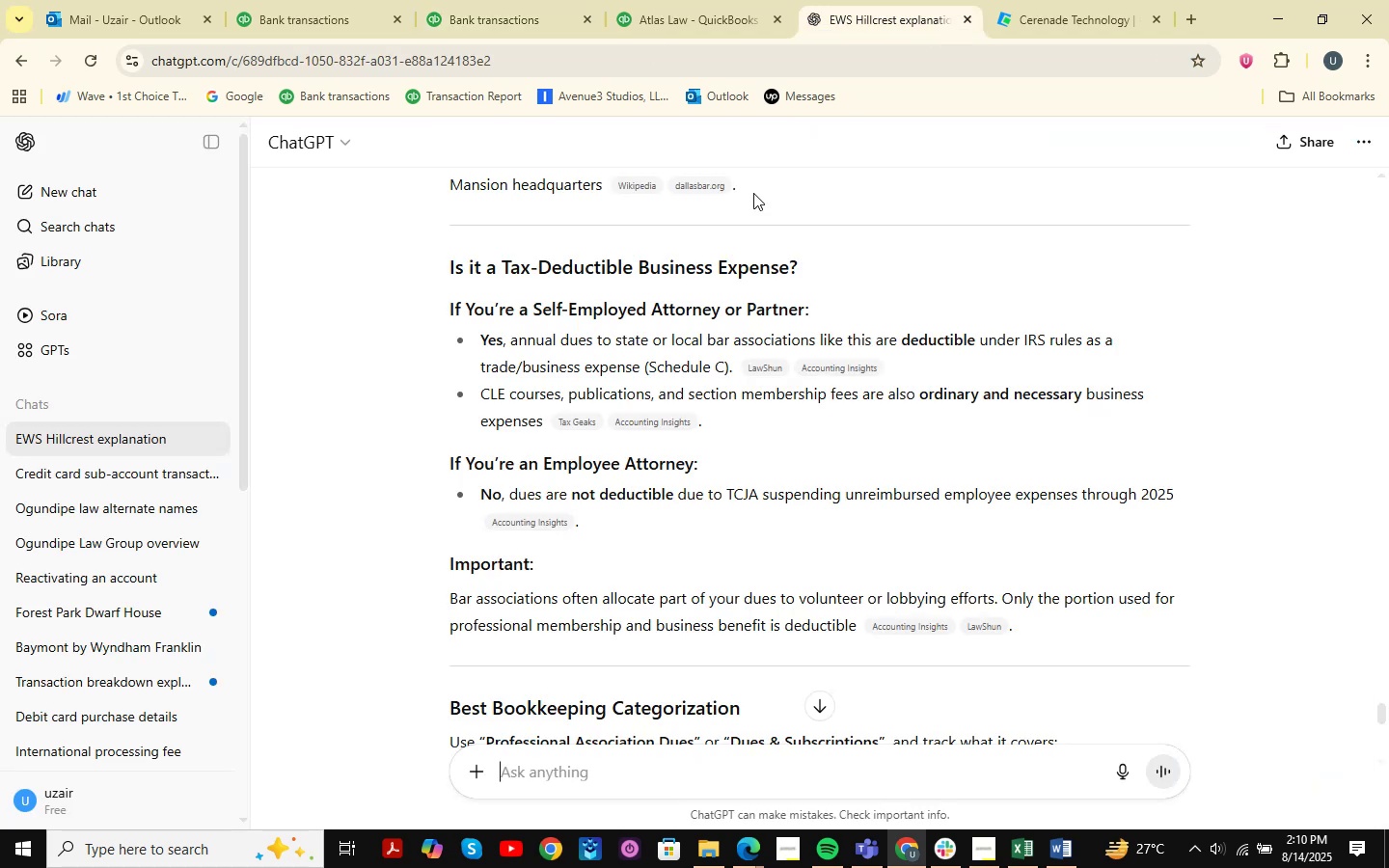 
key(Control+ControlLeft)
 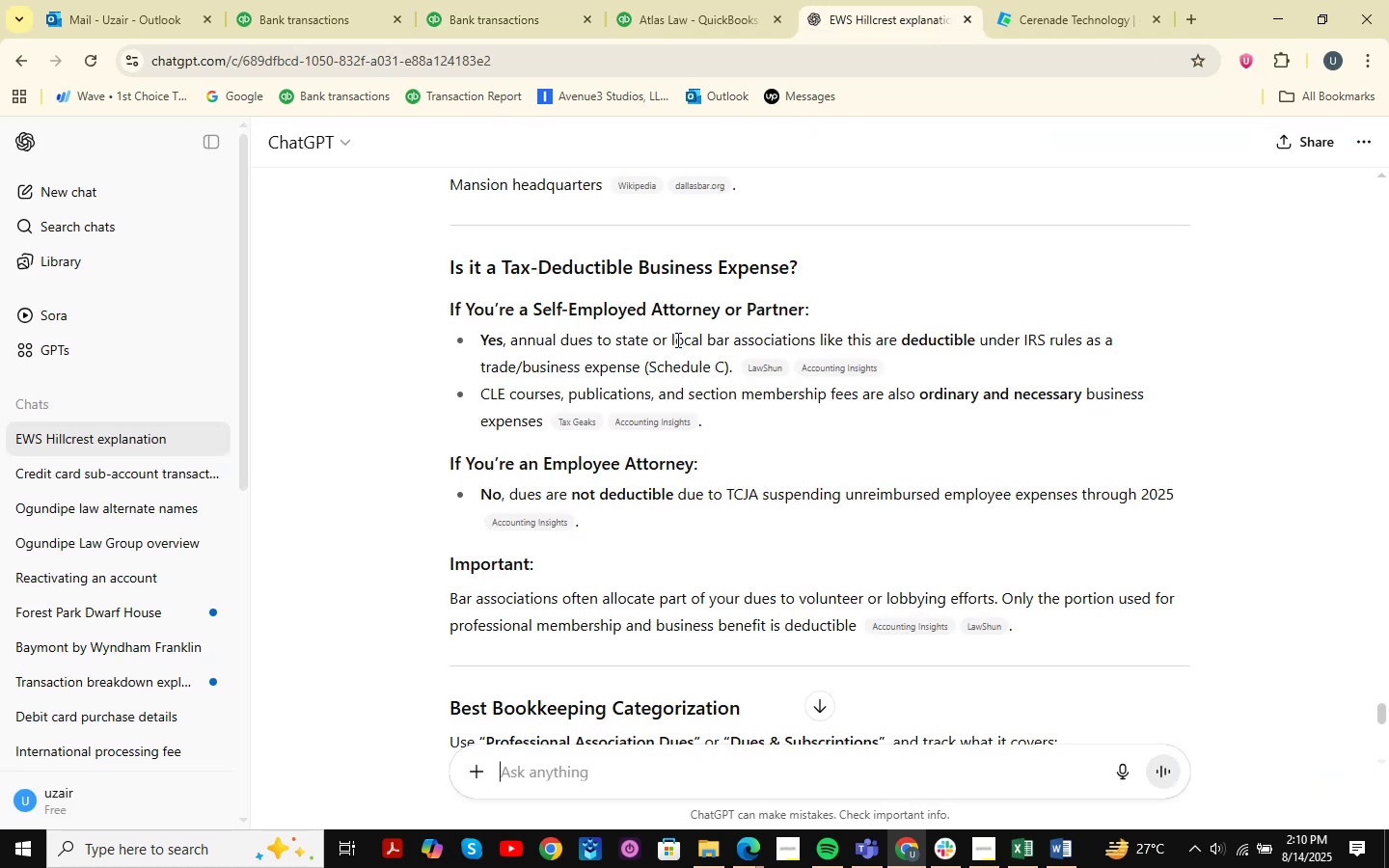 
key(Control+V)
 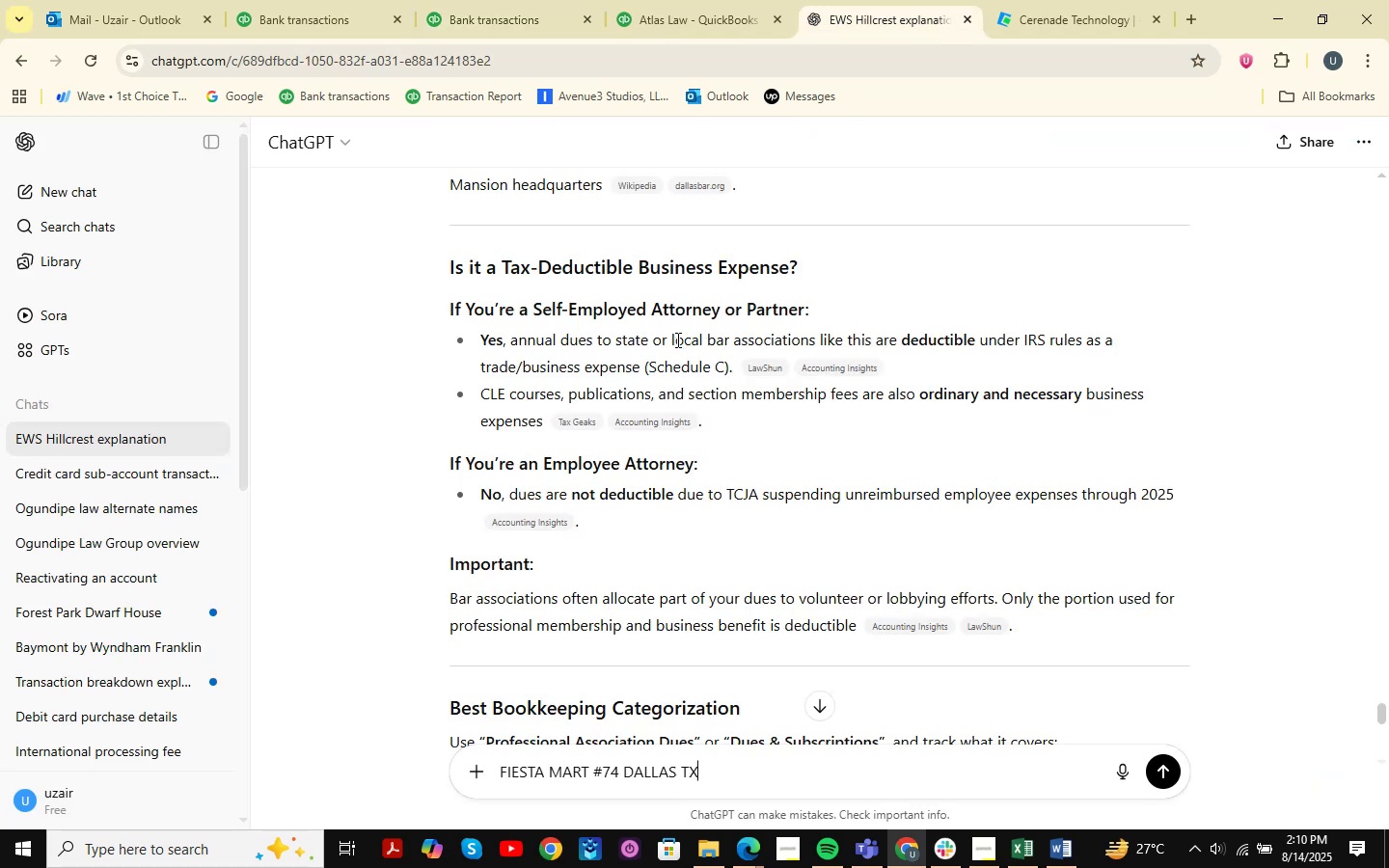 
key(NumpadEnter)
 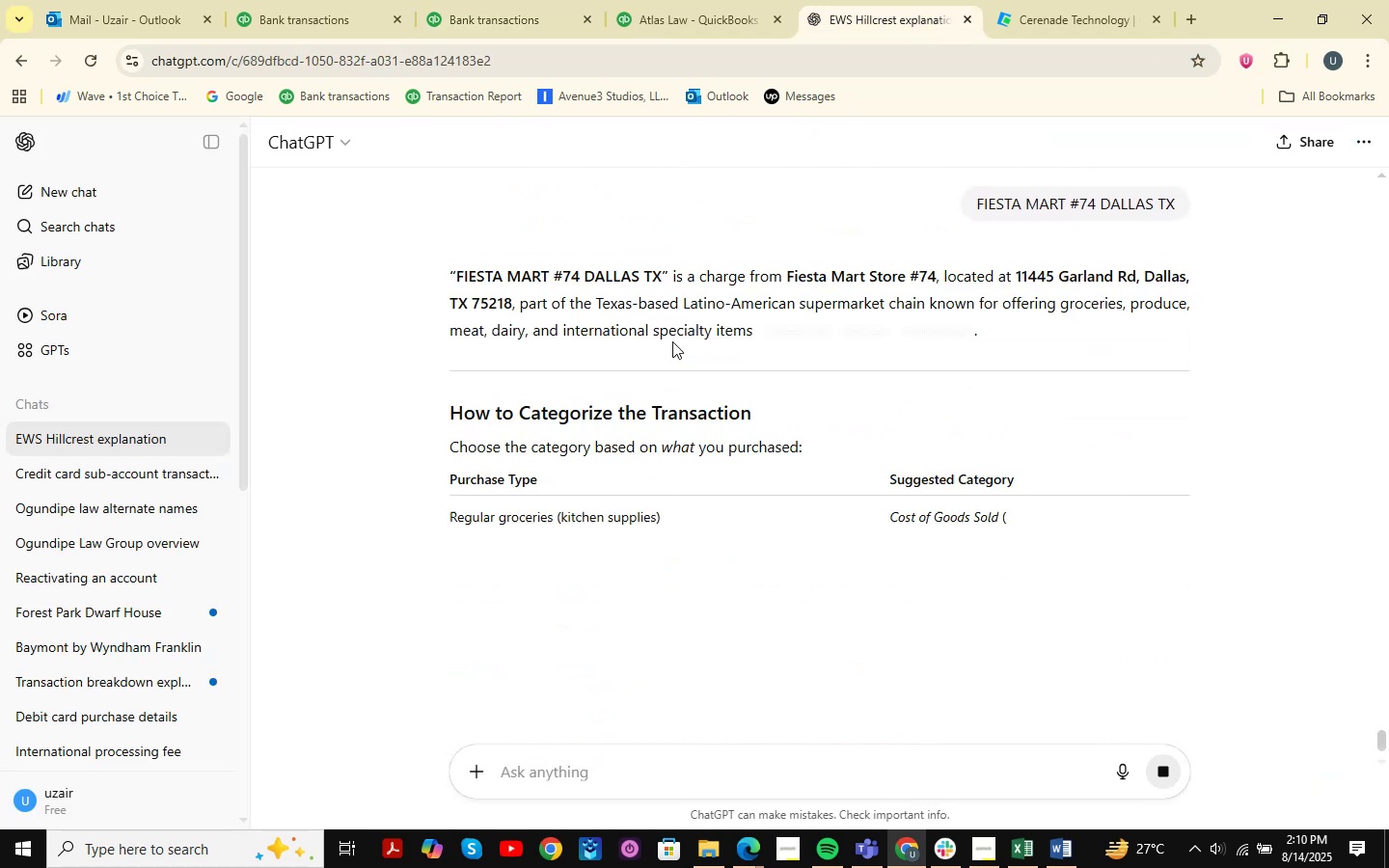 
wait(10.26)
 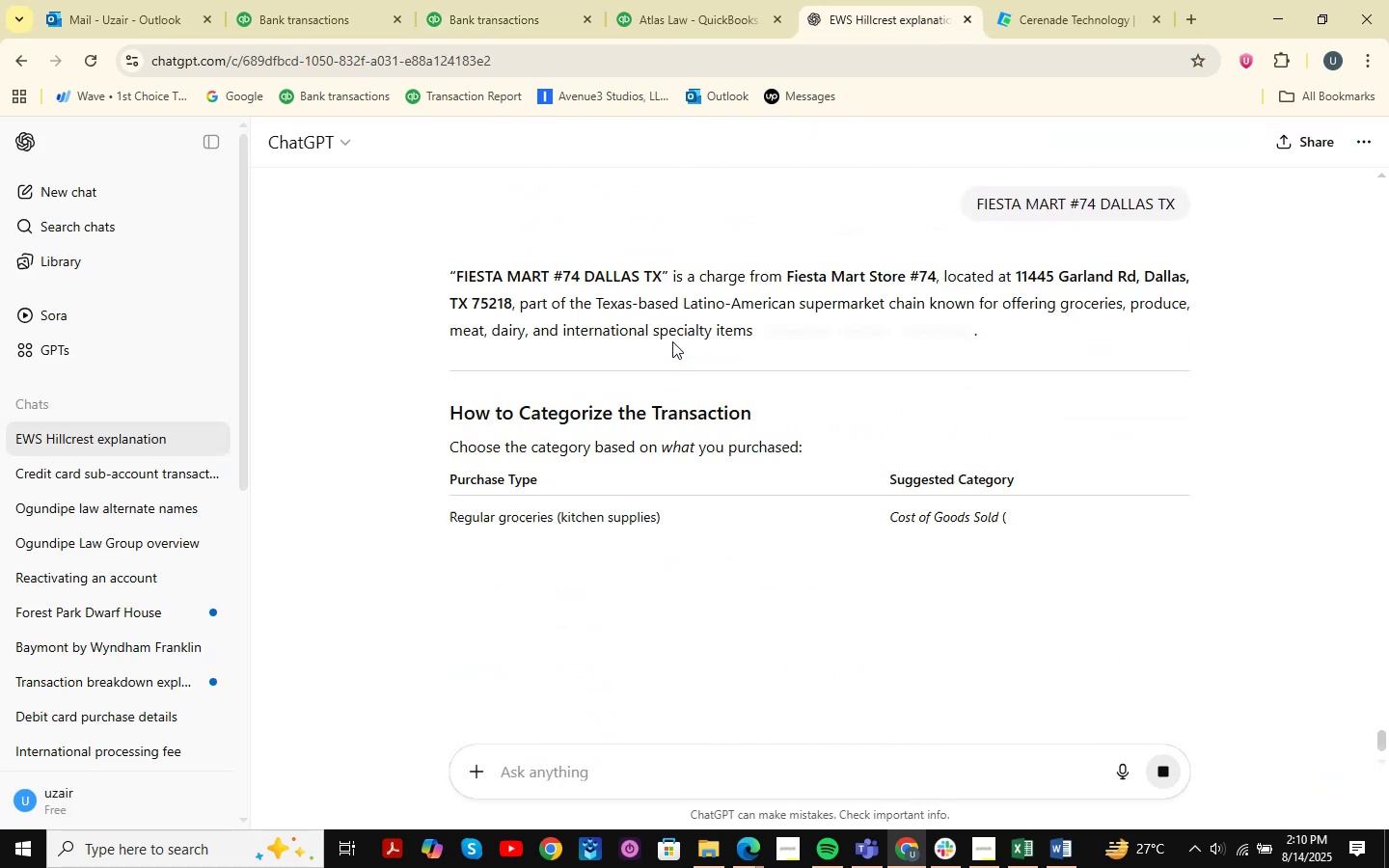 
left_click([1015, 863])
 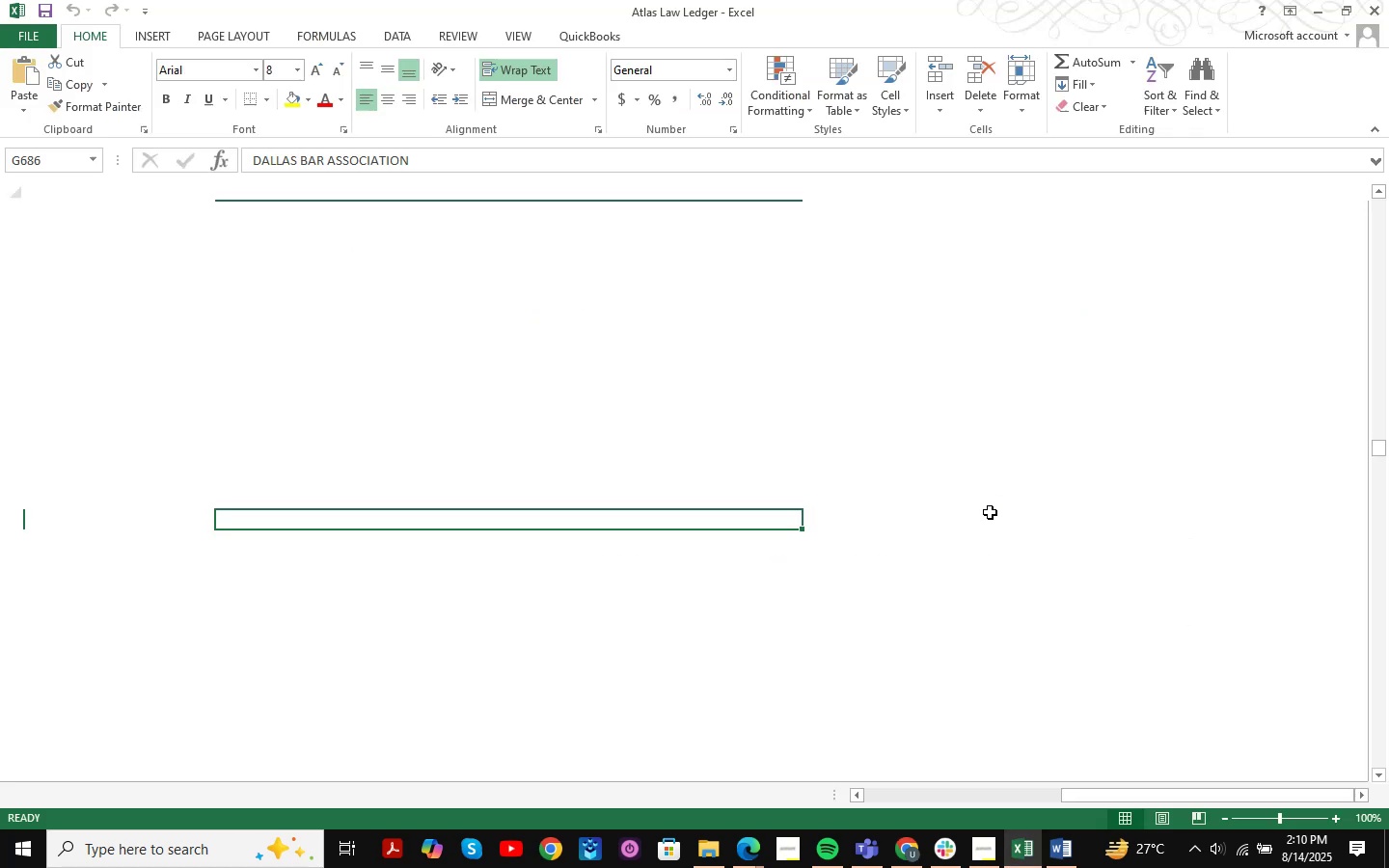 
key(Control+F)
 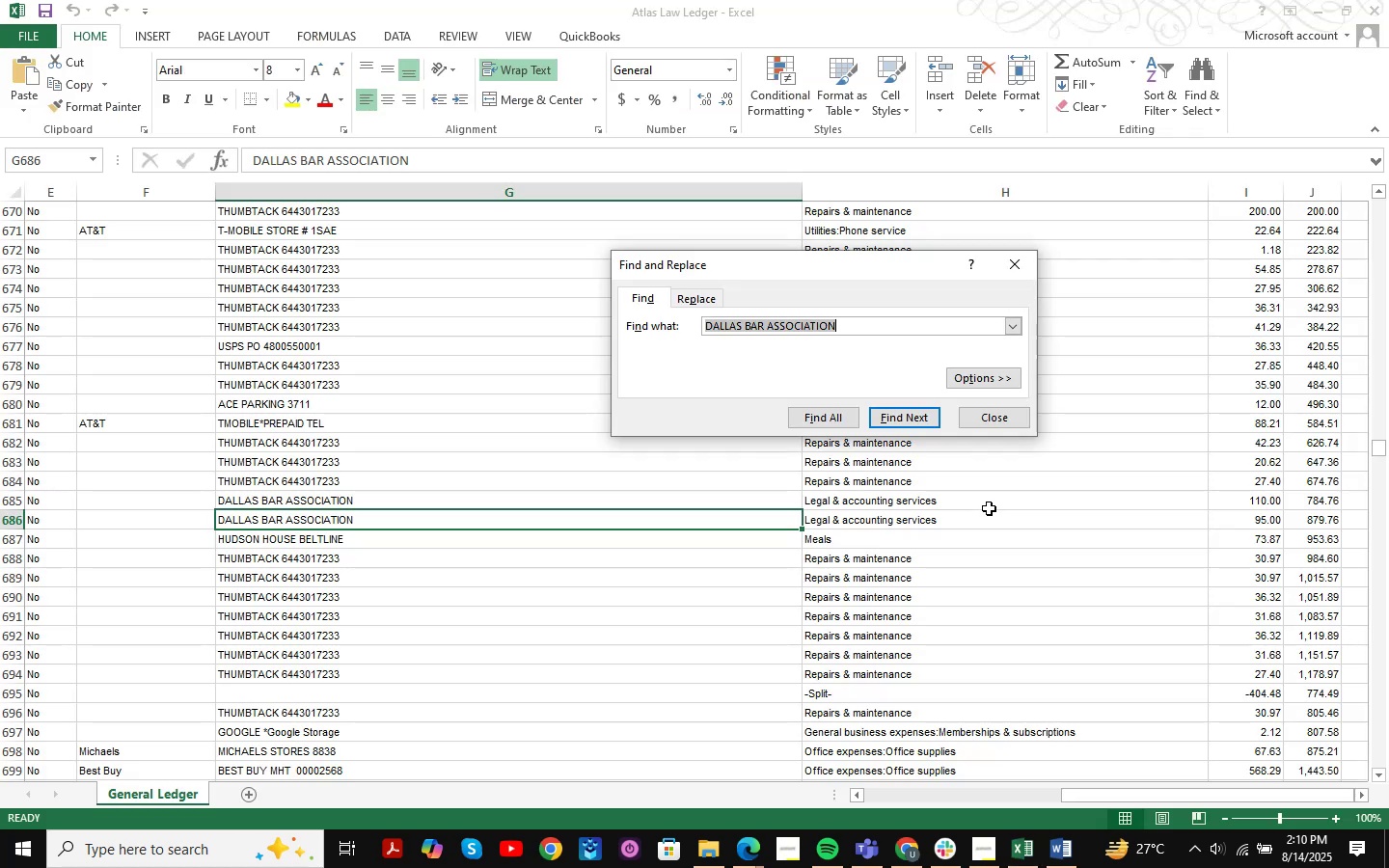 
key(Control+ControlLeft)
 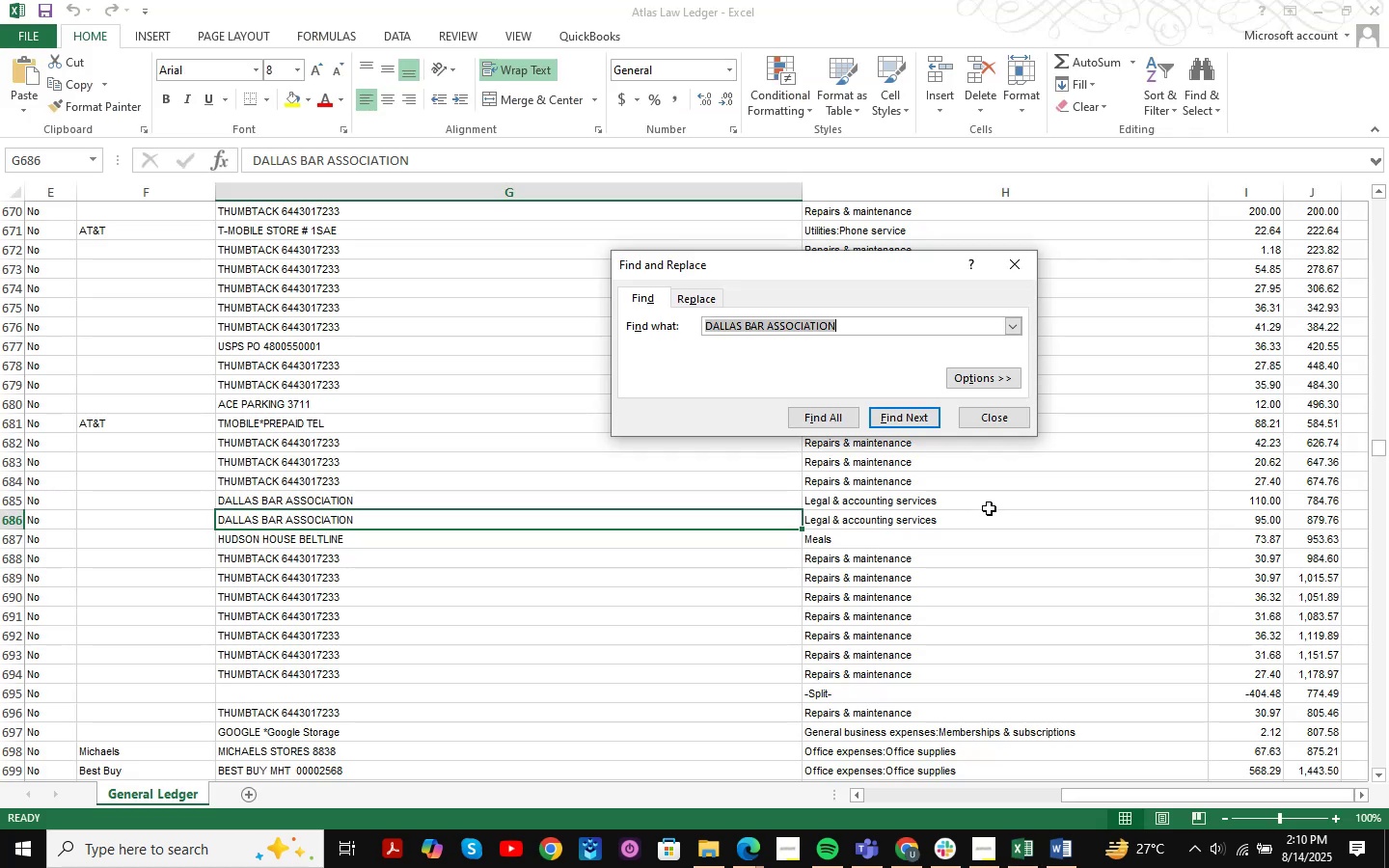 
key(Control+V)
 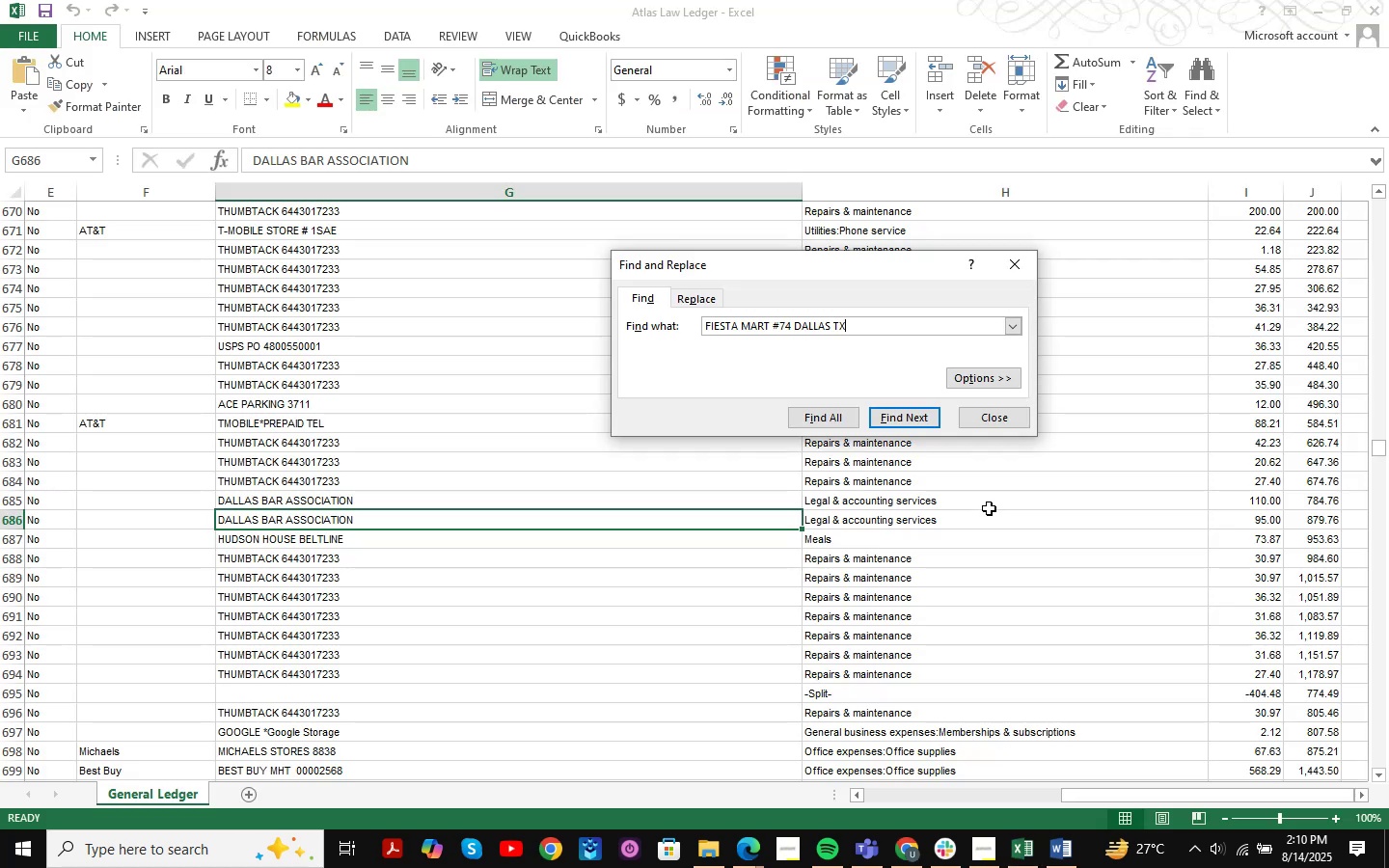 
key(NumpadEnter)
 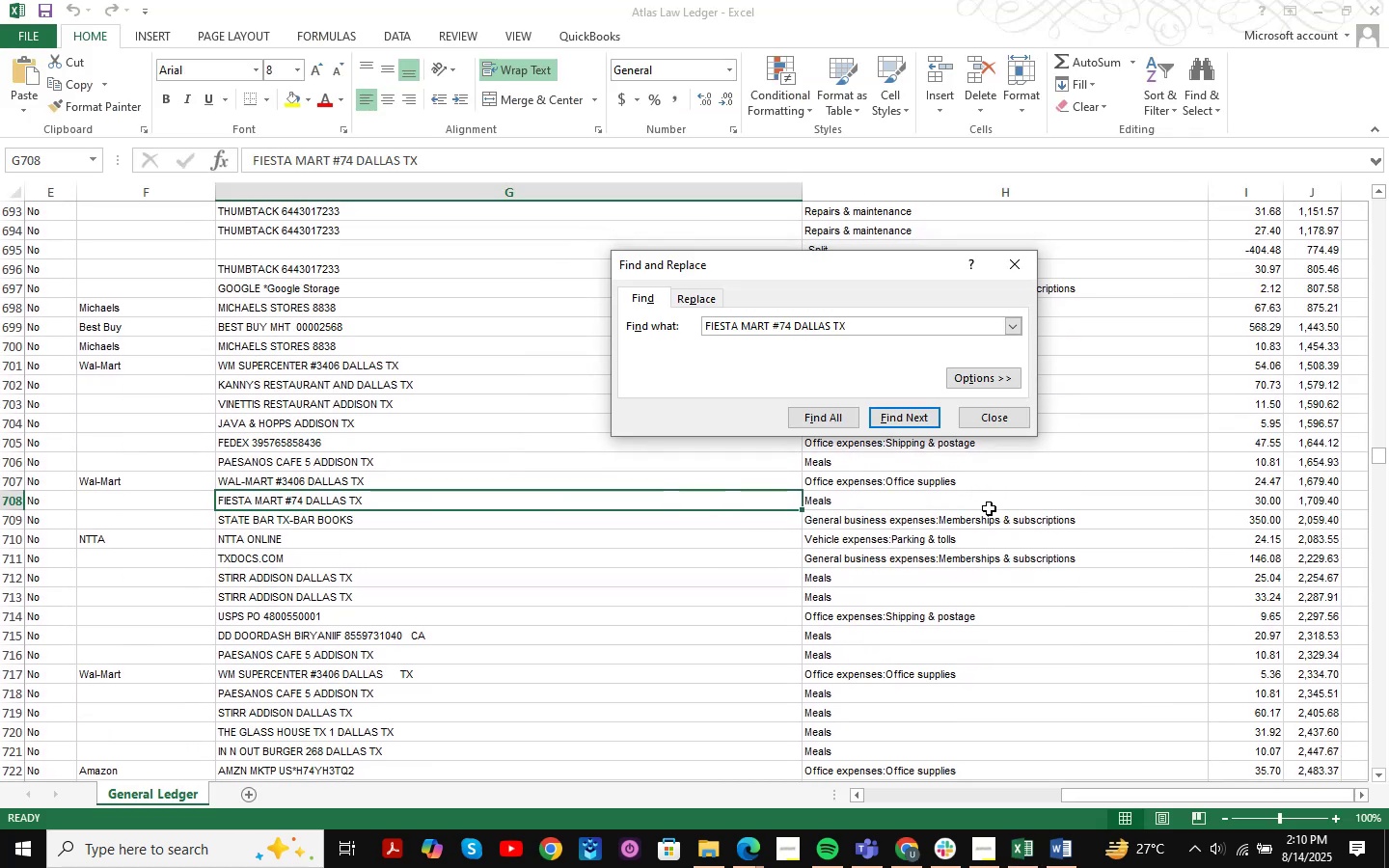 
key(NumpadEnter)
 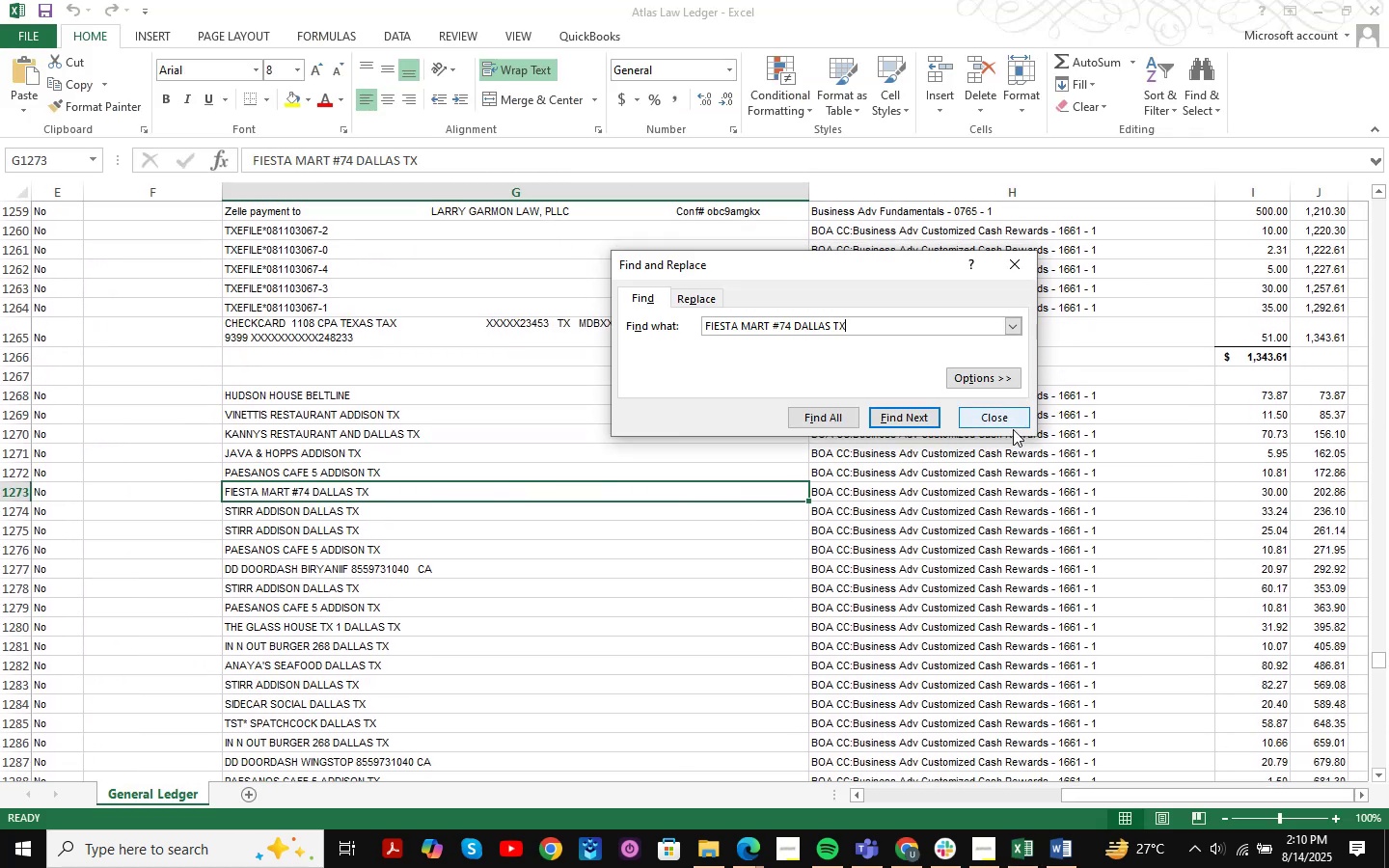 
double_click([1010, 419])
 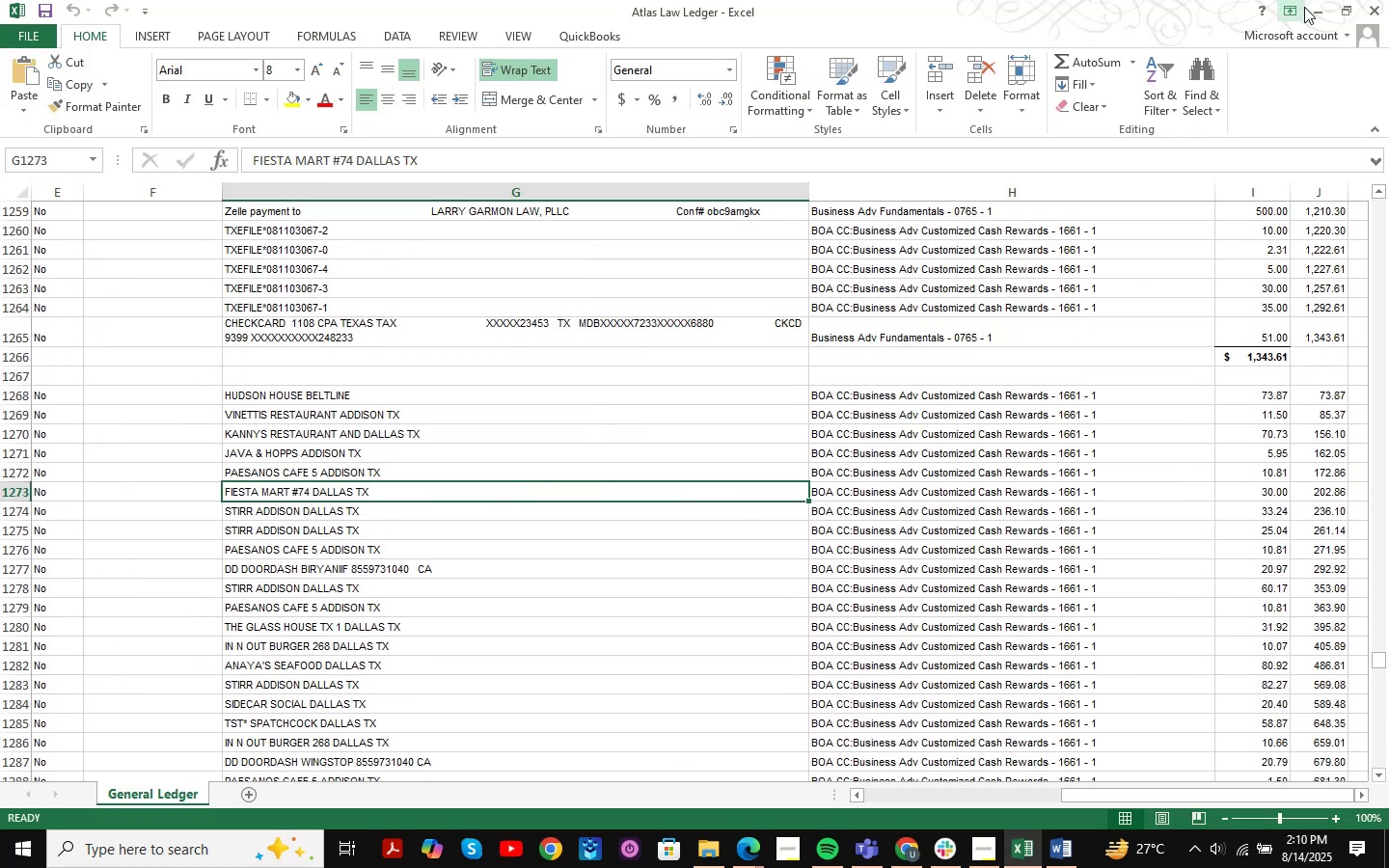 
left_click([1307, 2])
 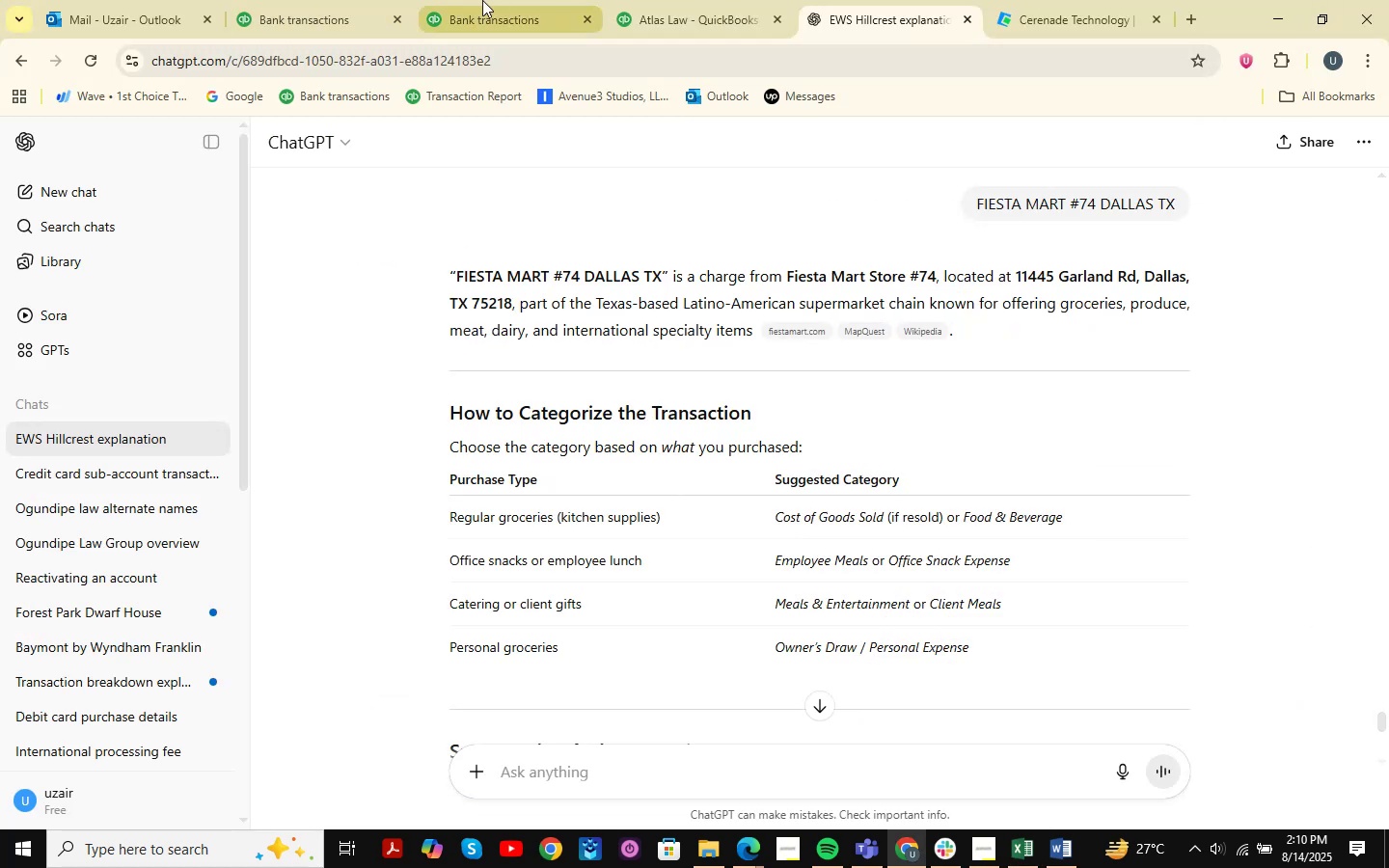 
double_click([307, 0])
 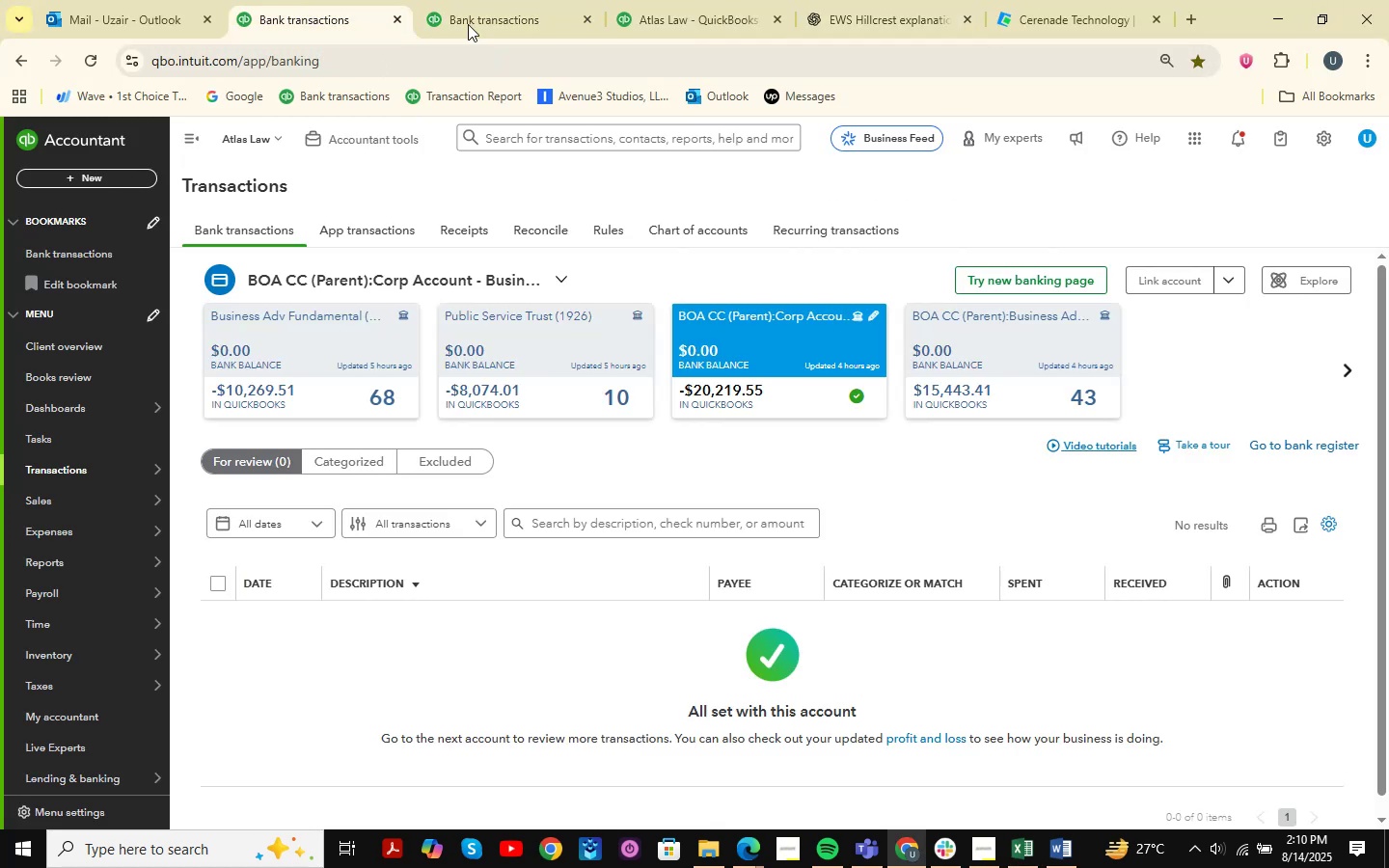 
left_click([491, 0])
 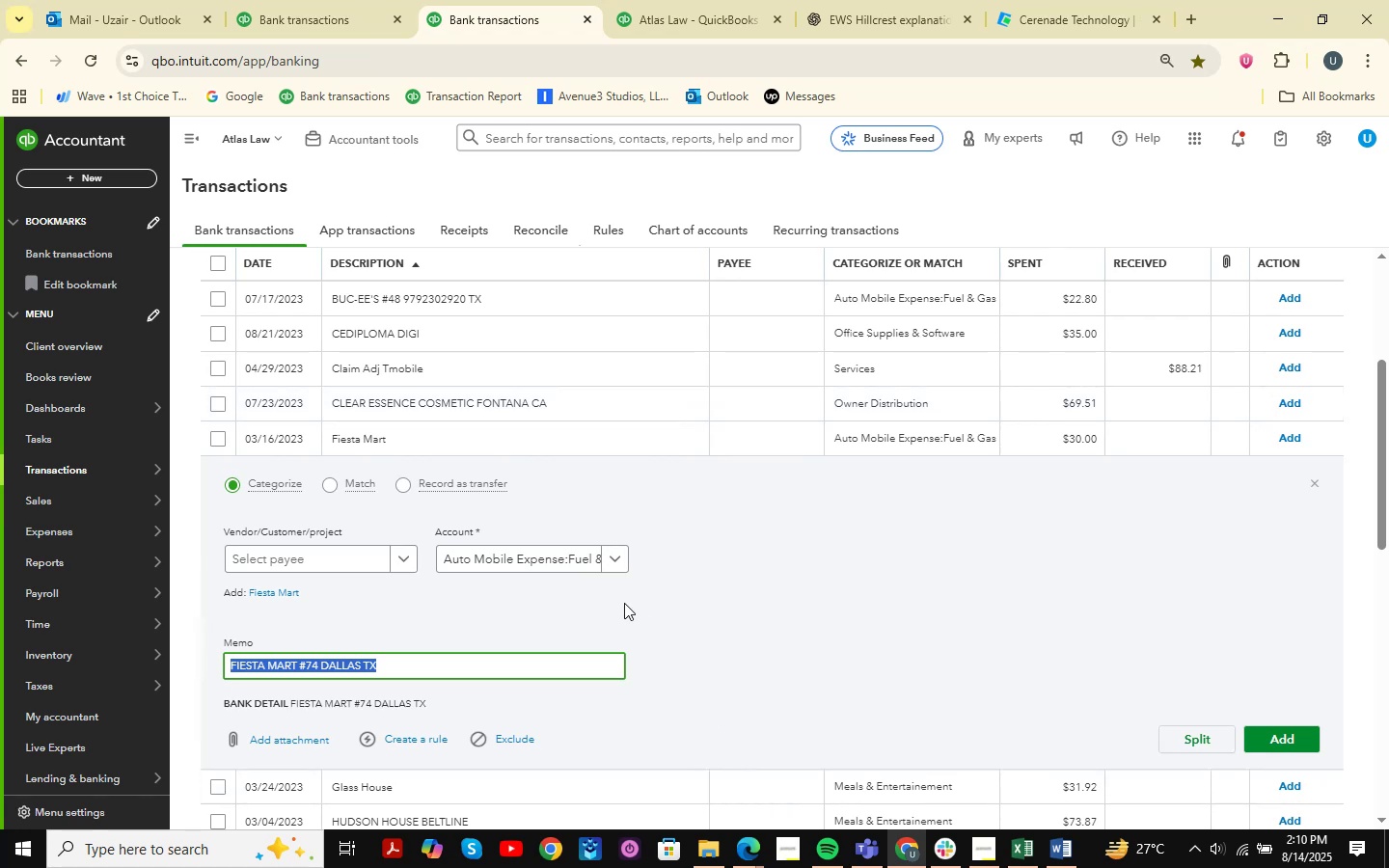 
left_click([592, 554])
 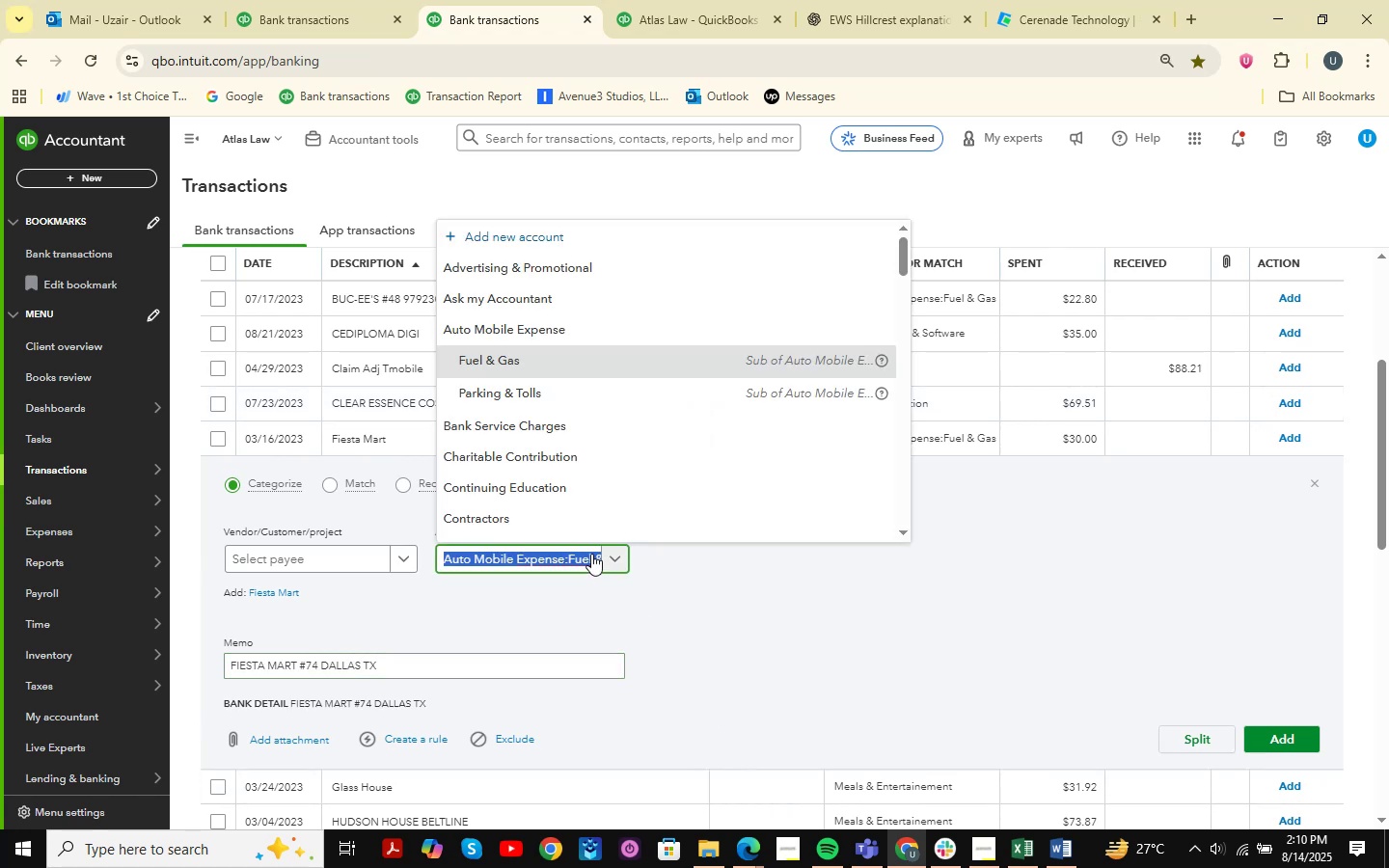 
type(meals )
 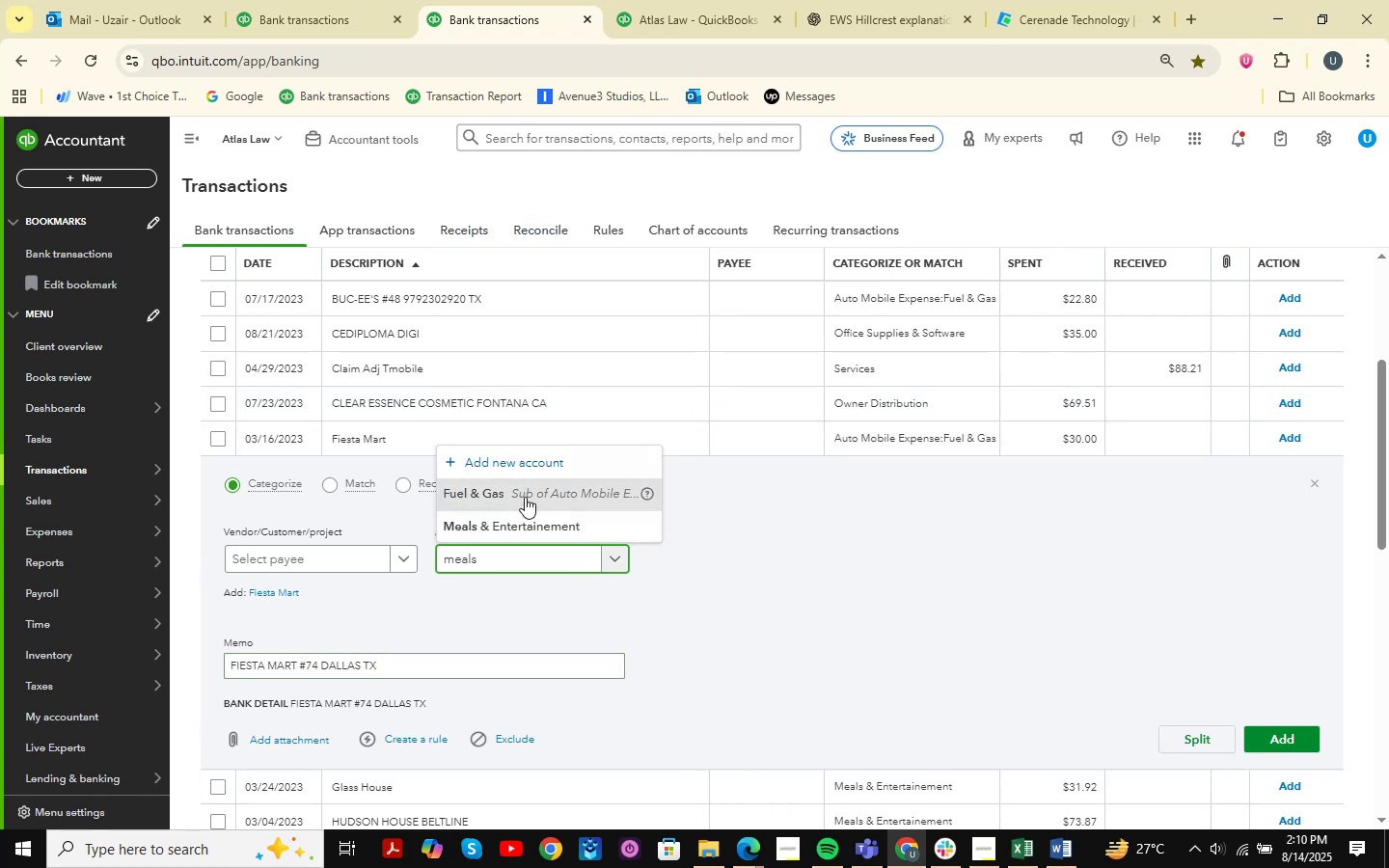 
left_click([503, 524])
 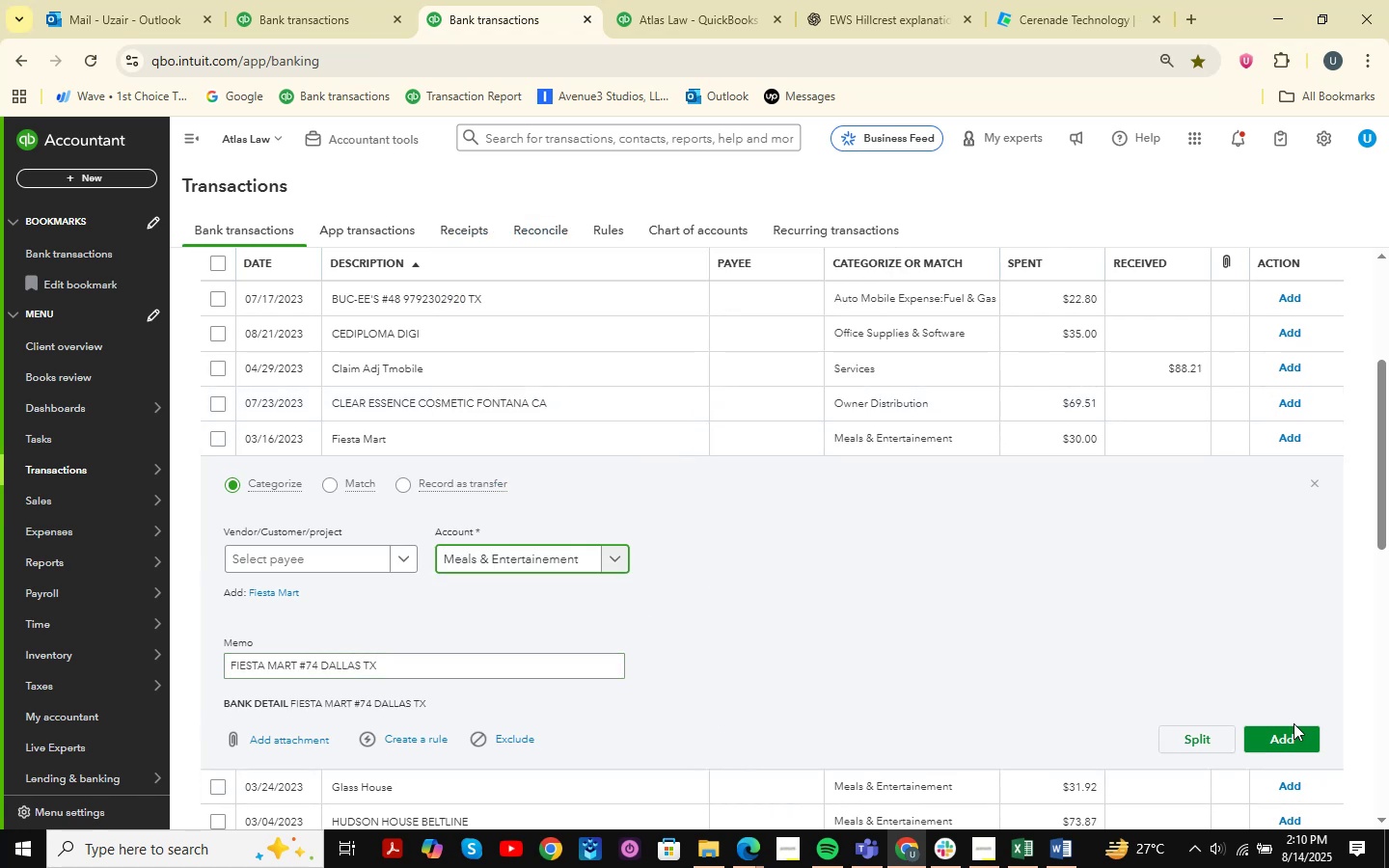 
double_click([1295, 735])
 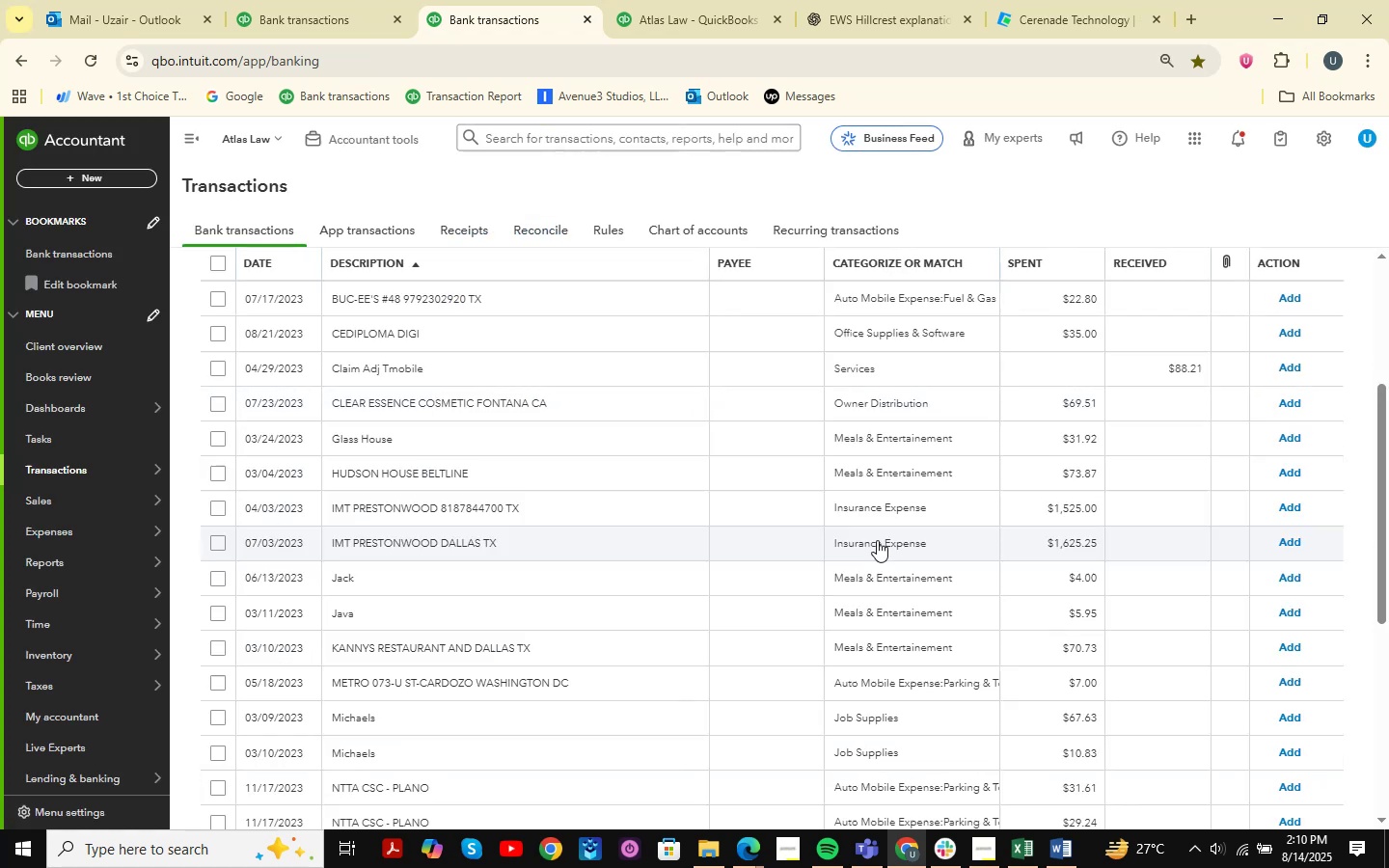 
scroll: coordinate [789, 544], scroll_direction: down, amount: 5.0
 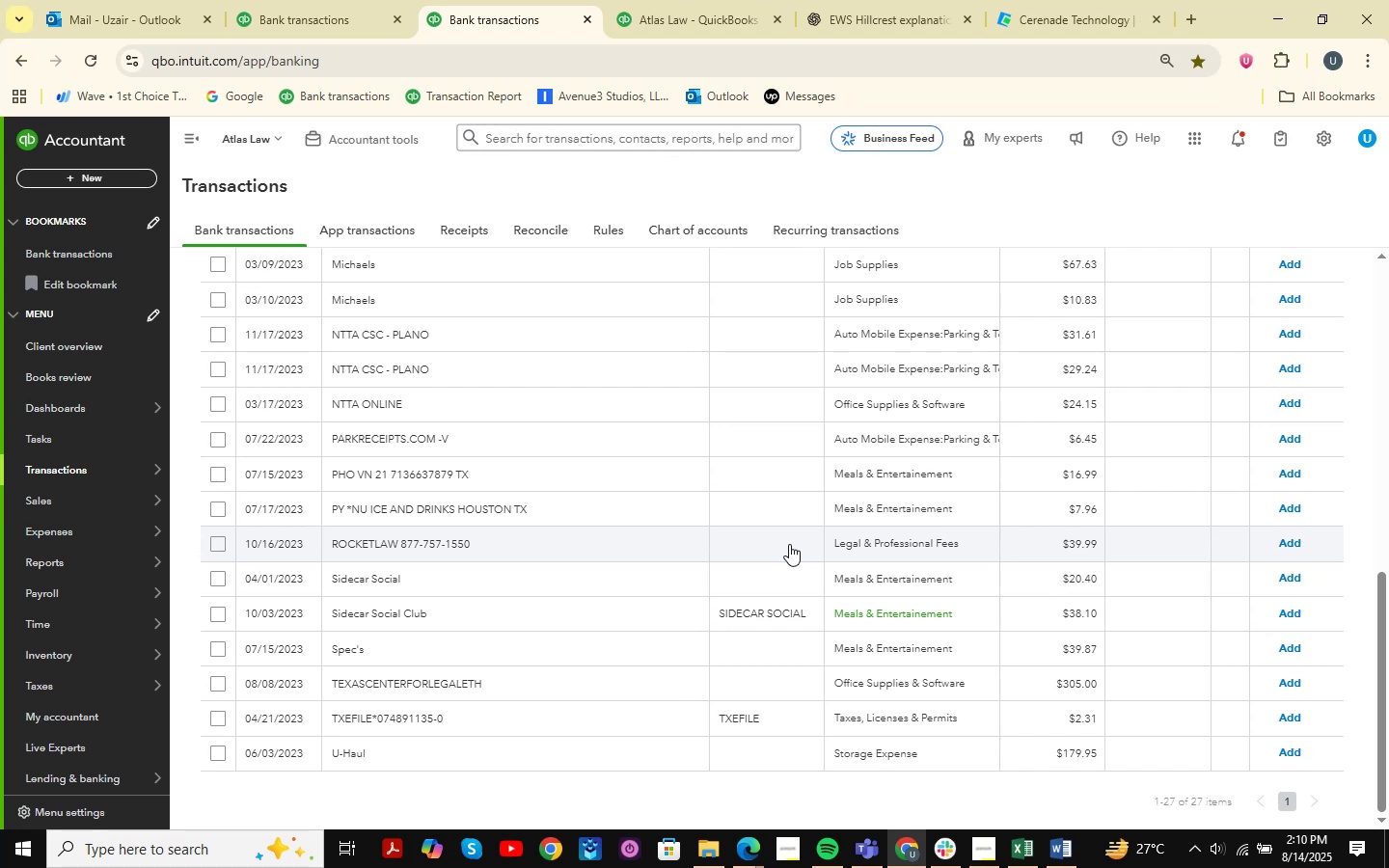 
wait(5.1)
 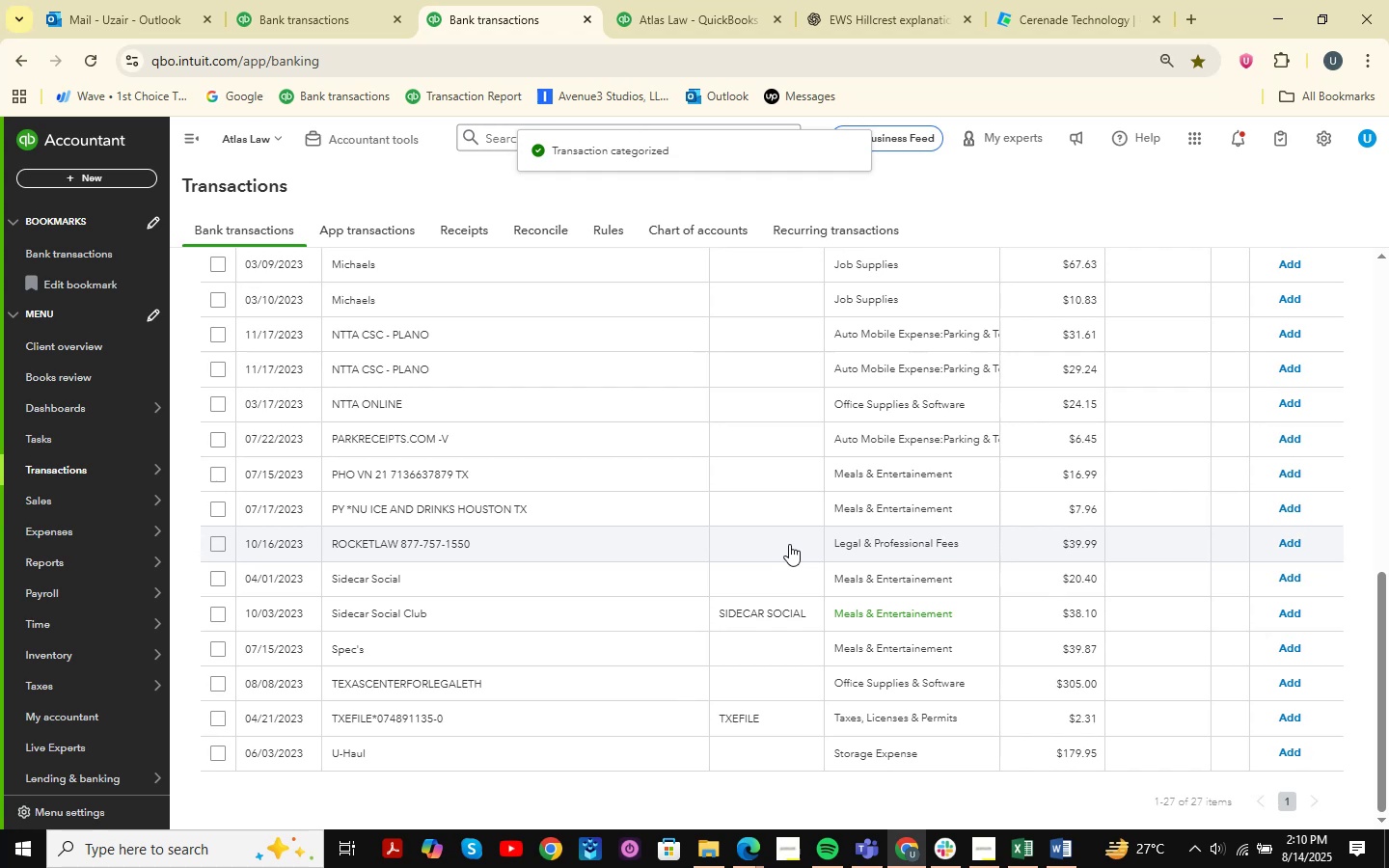 
left_click([526, 323])
 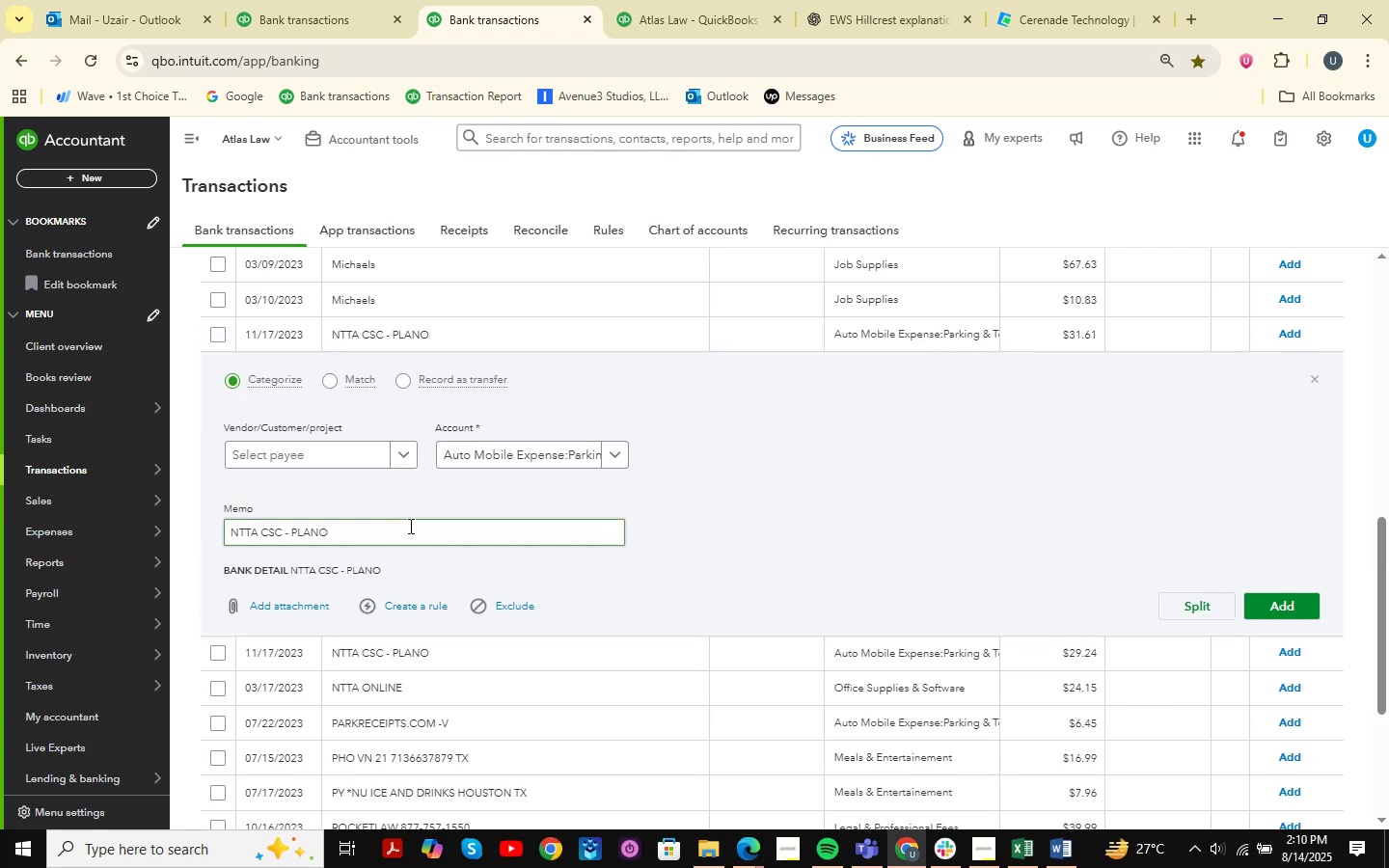 
key(Control+C)
 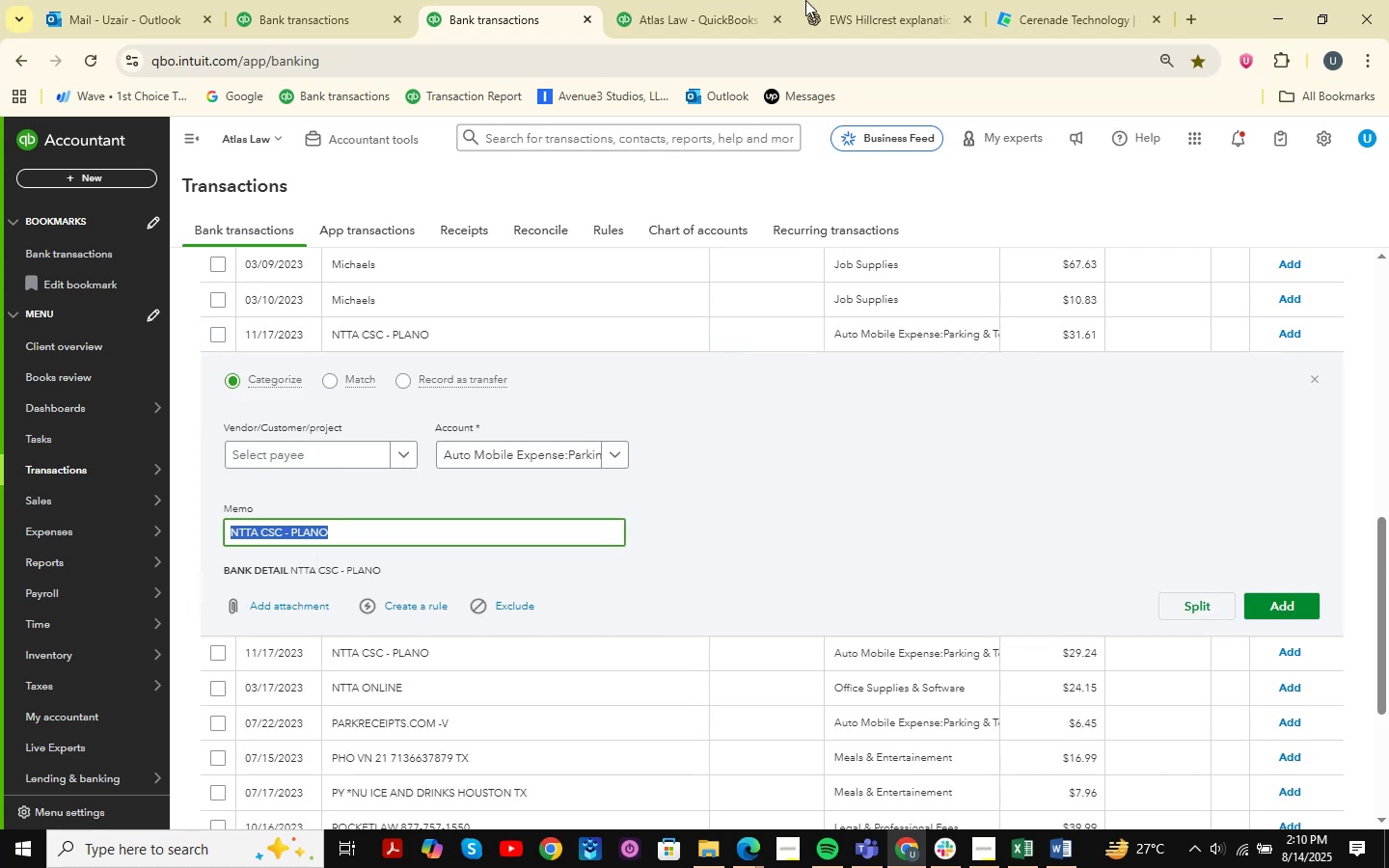 
left_click([889, 0])
 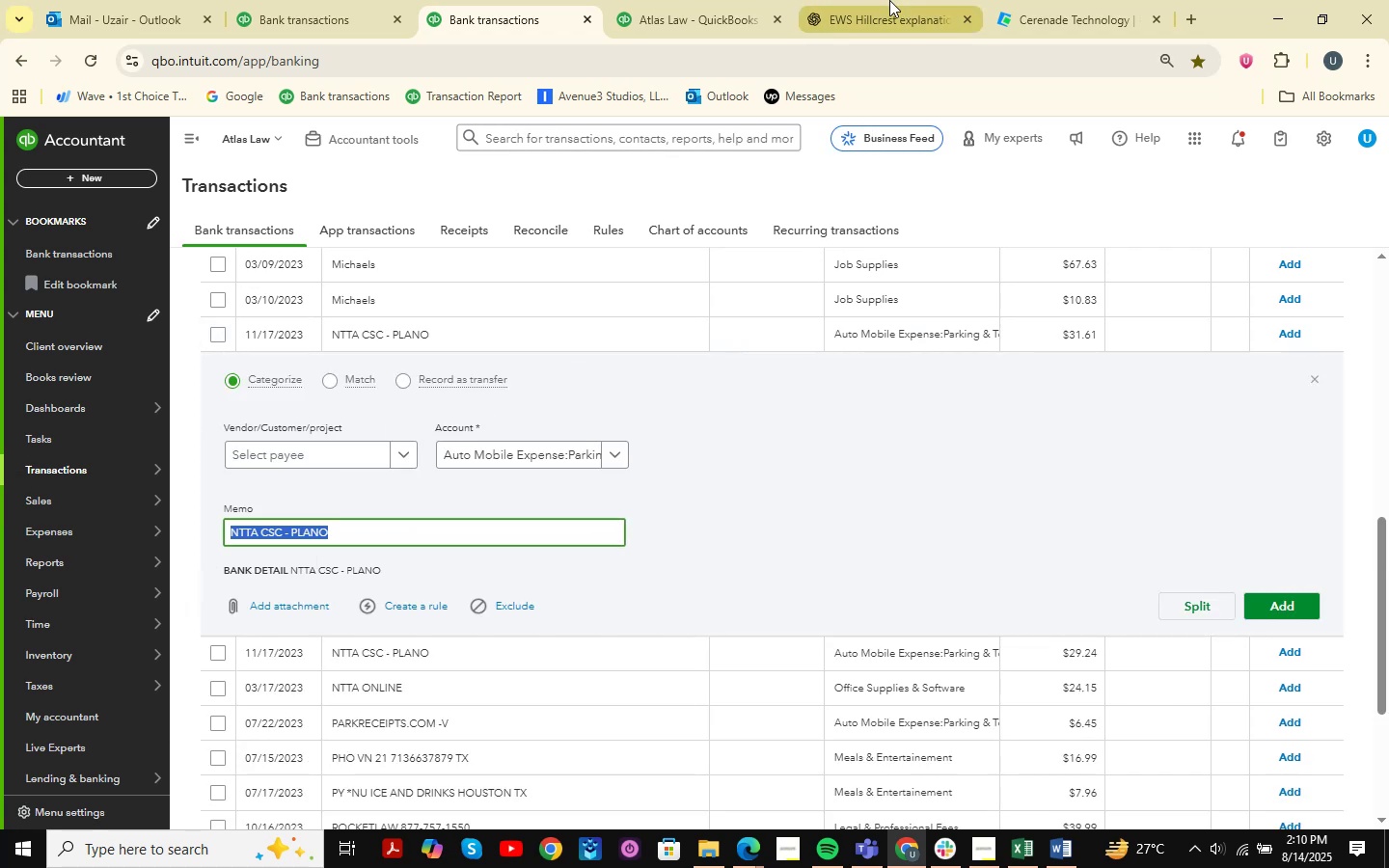 
key(Control+ControlLeft)
 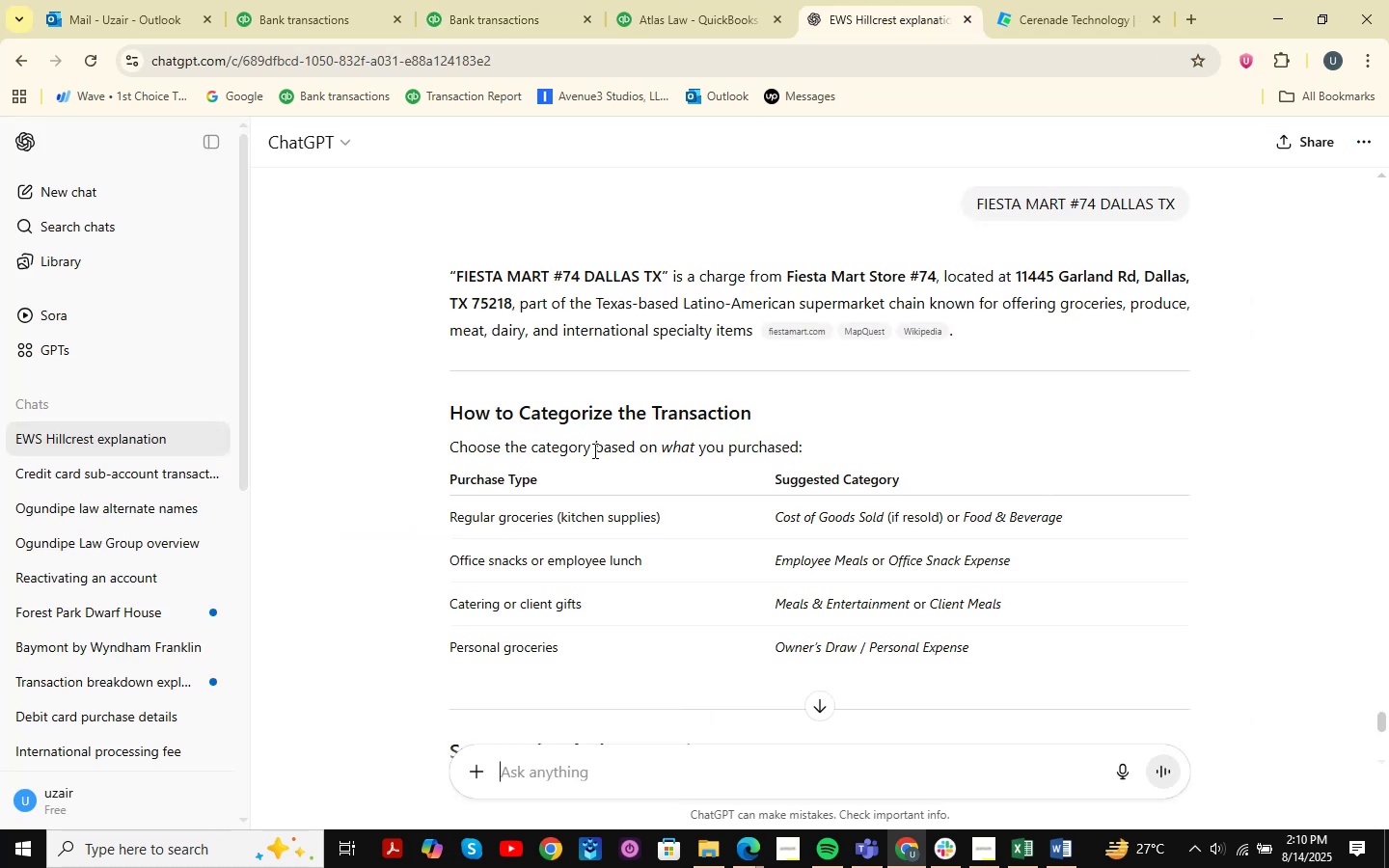 
key(Control+V)
 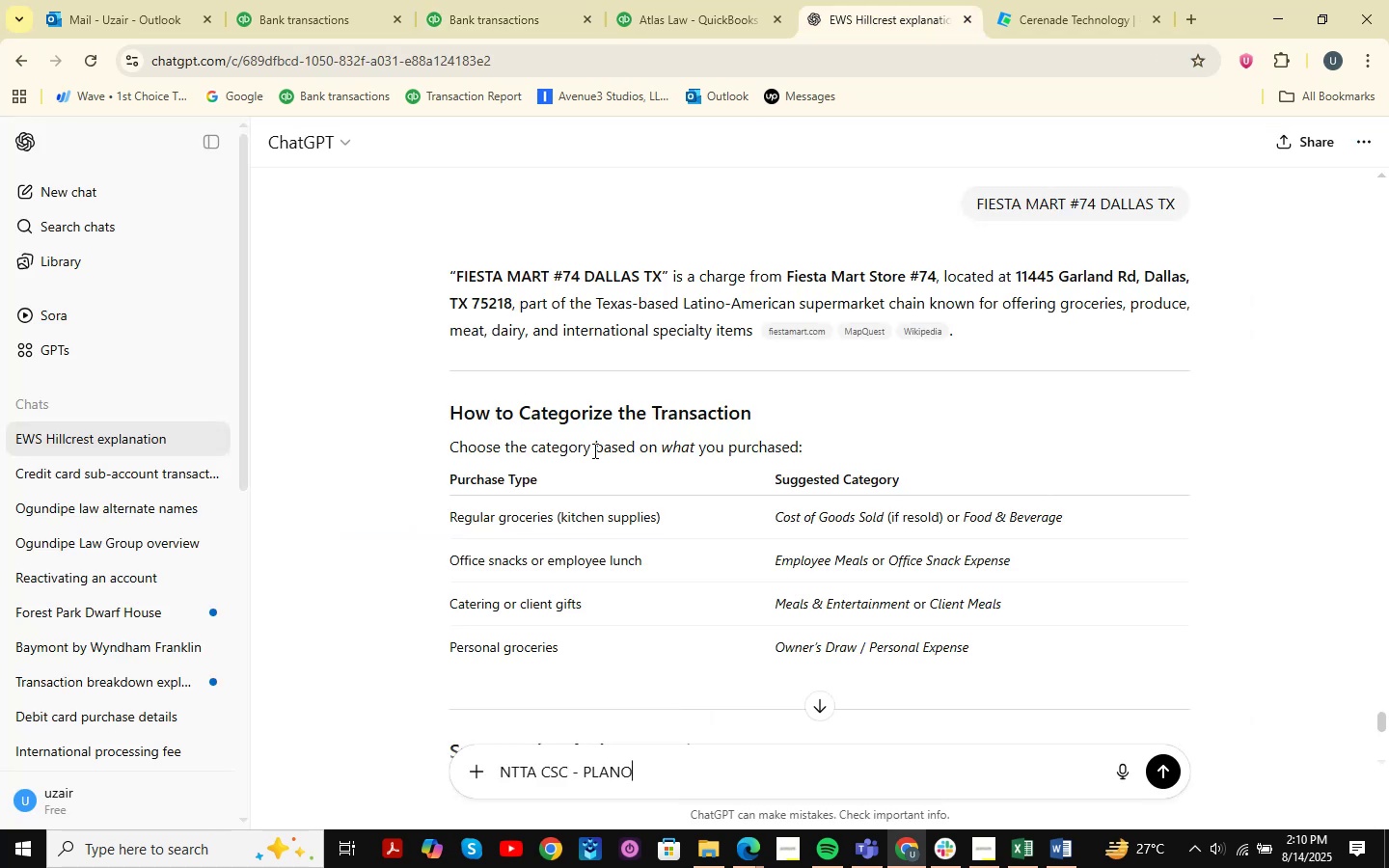 
key(NumpadEnter)
 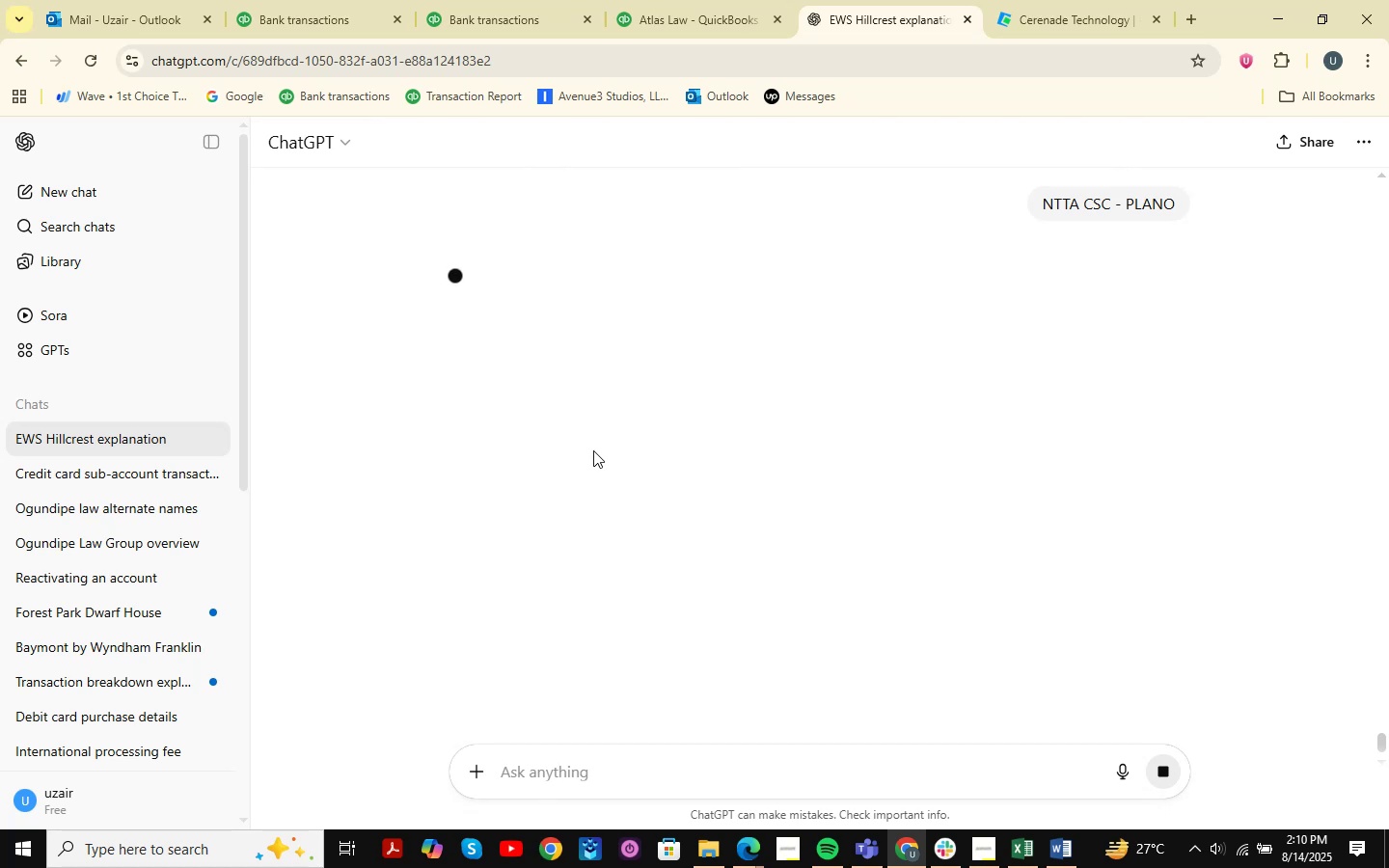 
wait(8.13)
 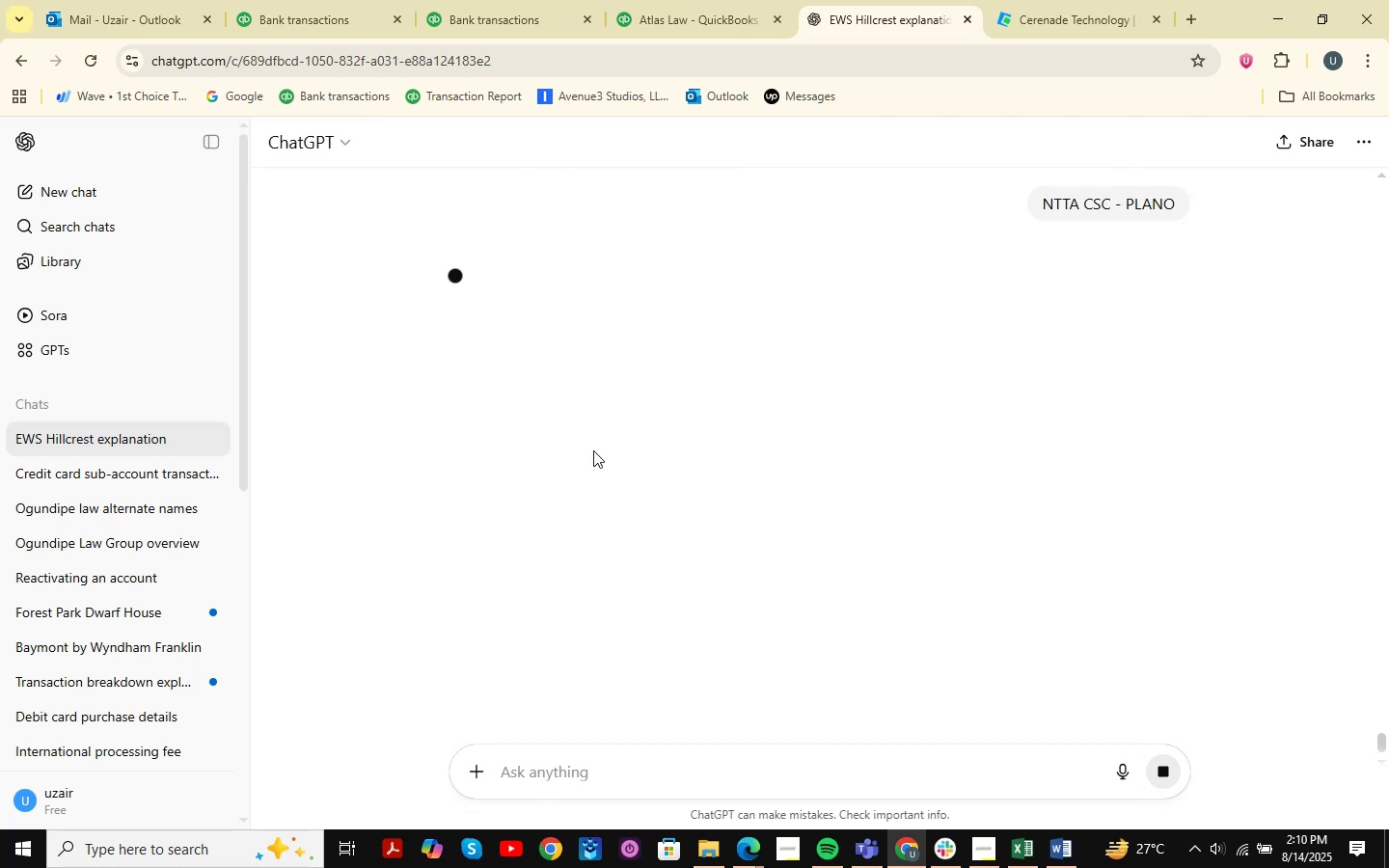 
left_click([476, 0])
 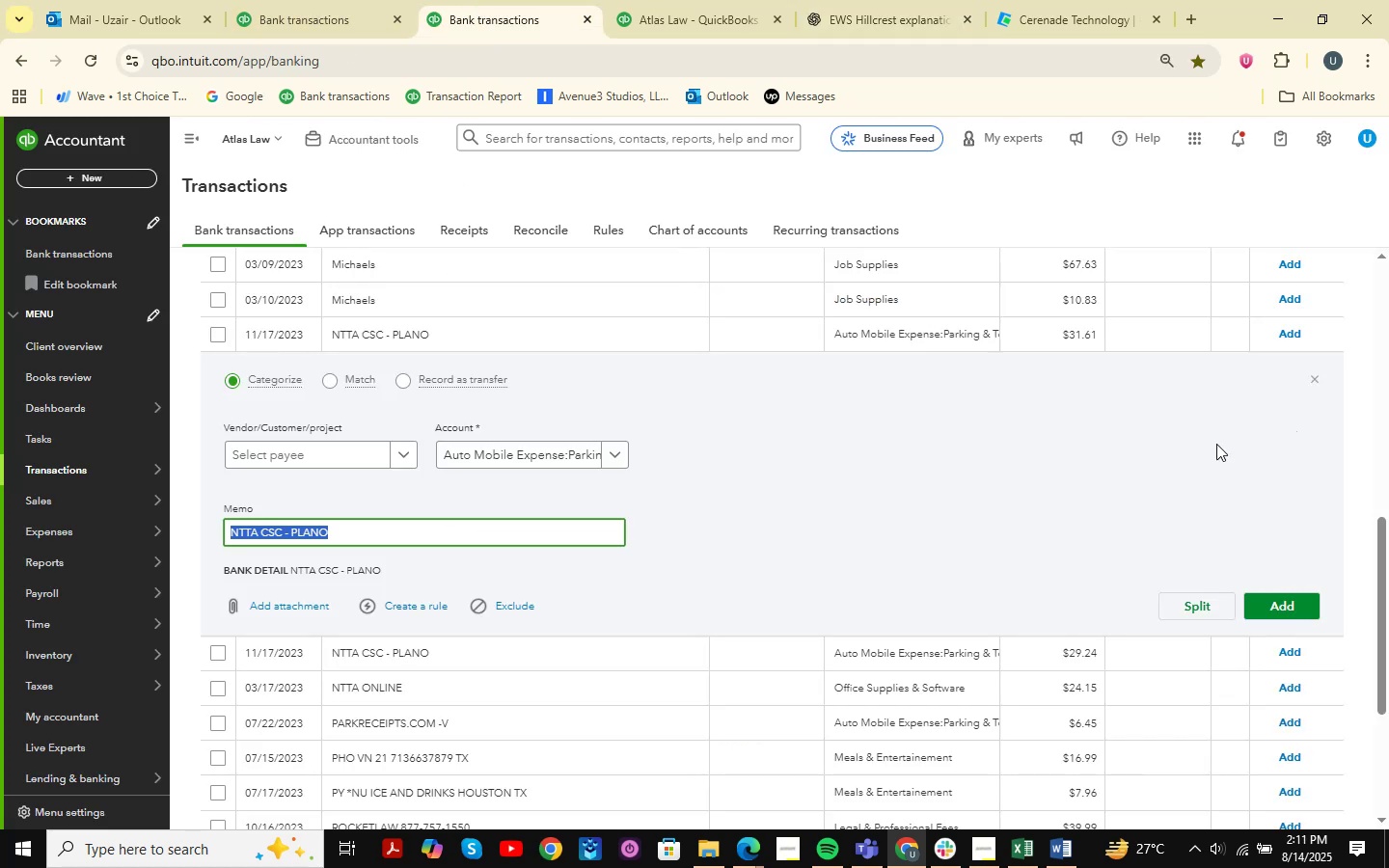 
left_click([1312, 379])
 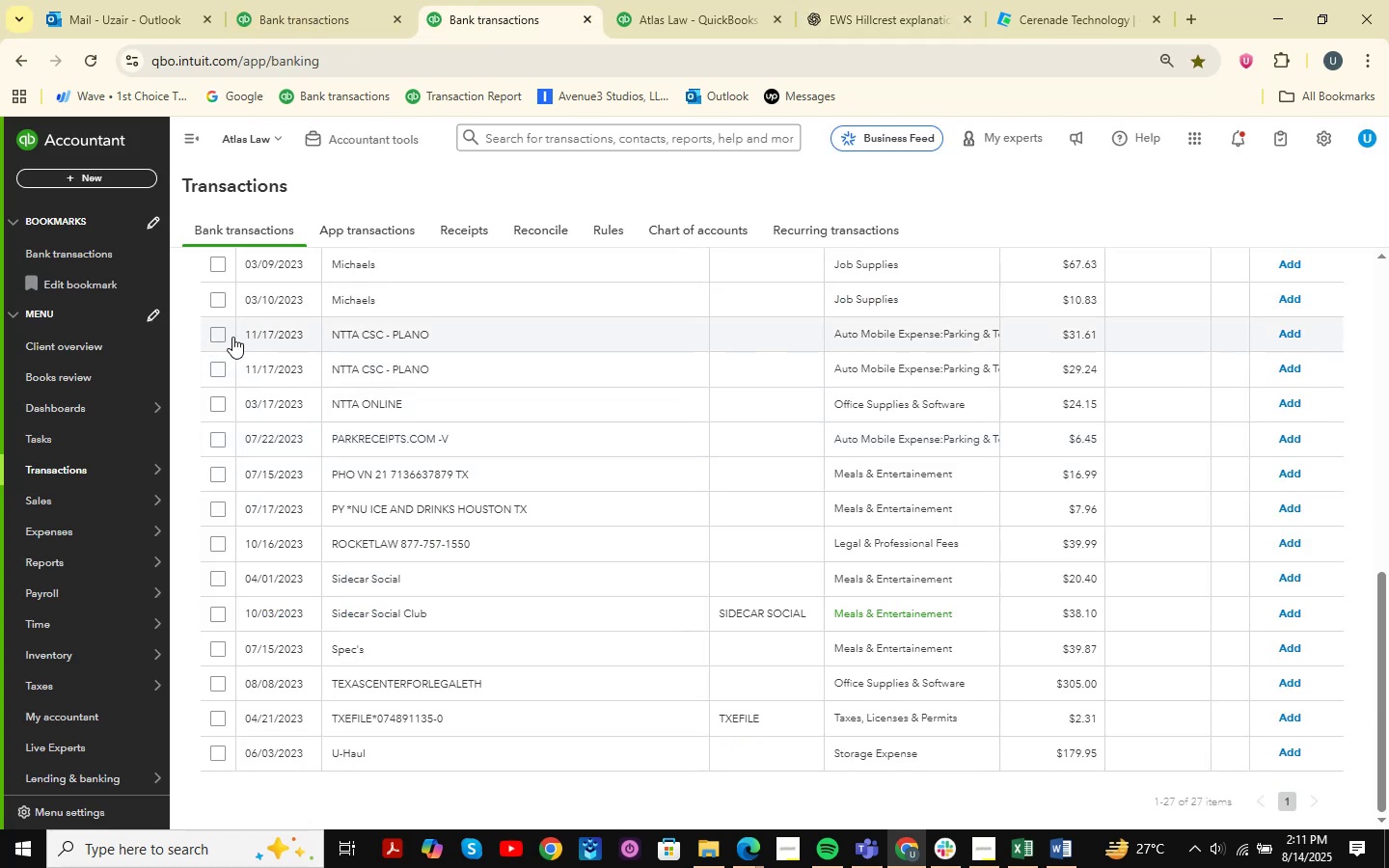 
left_click([222, 337])
 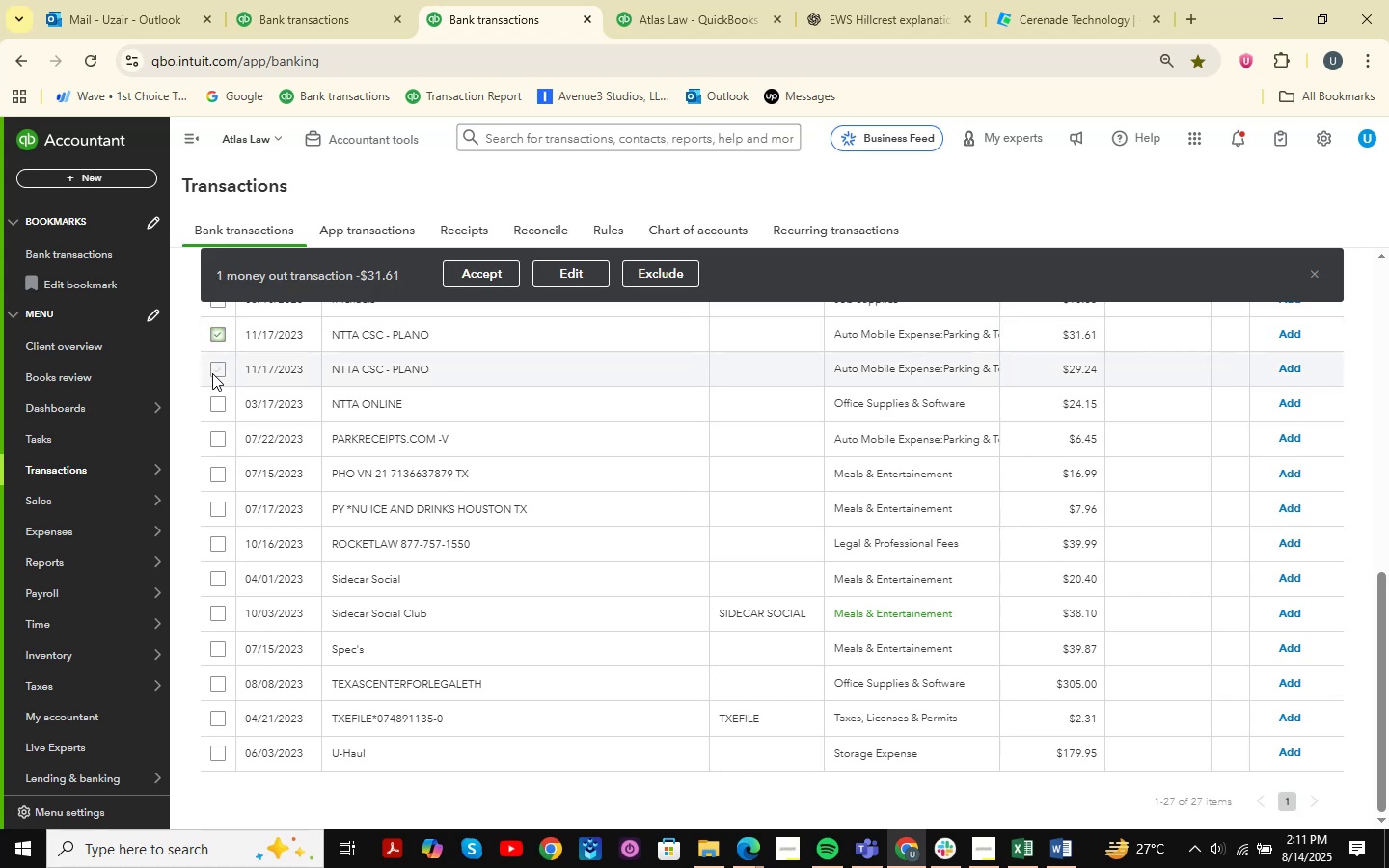 
left_click([218, 371])
 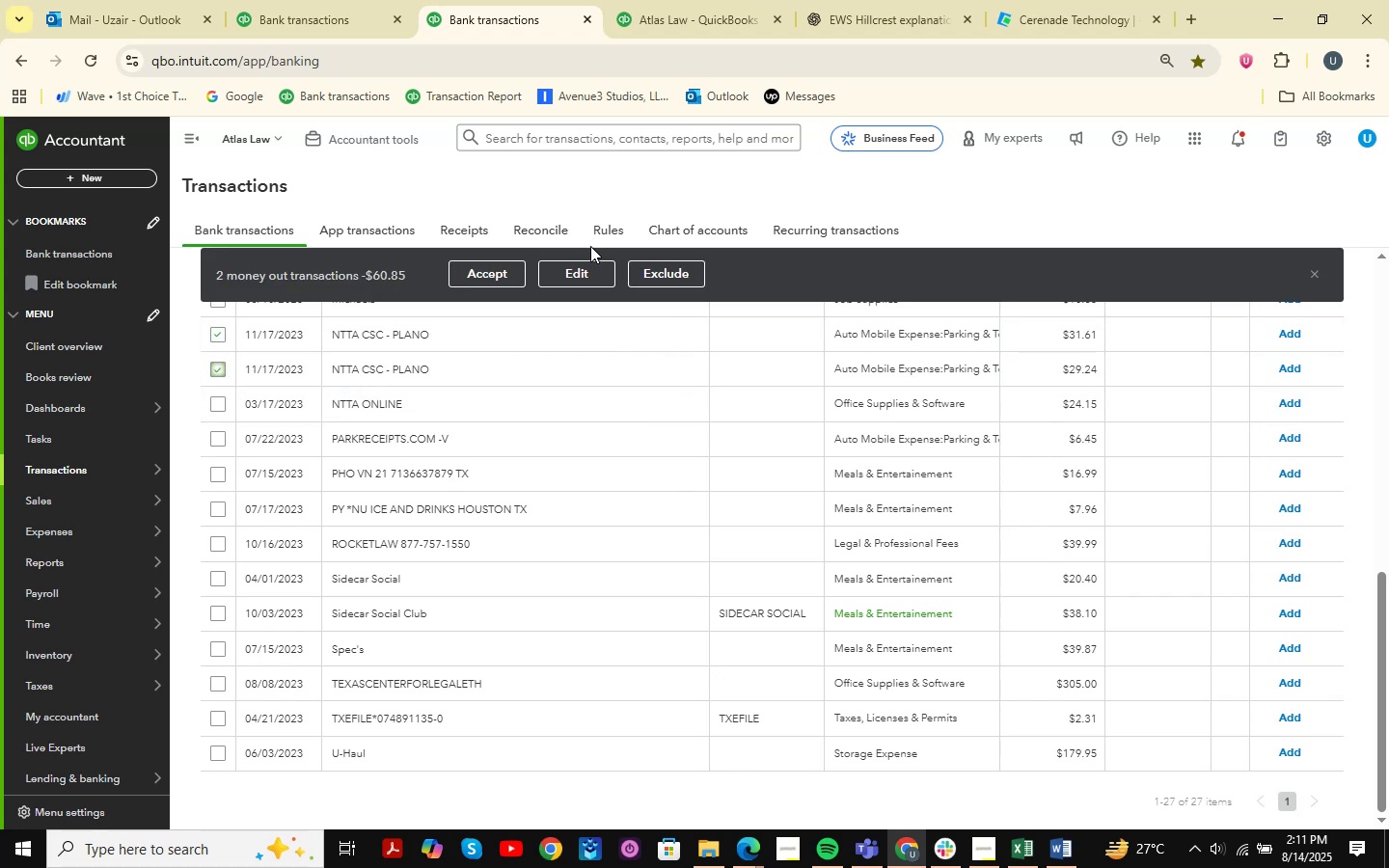 
left_click([577, 261])
 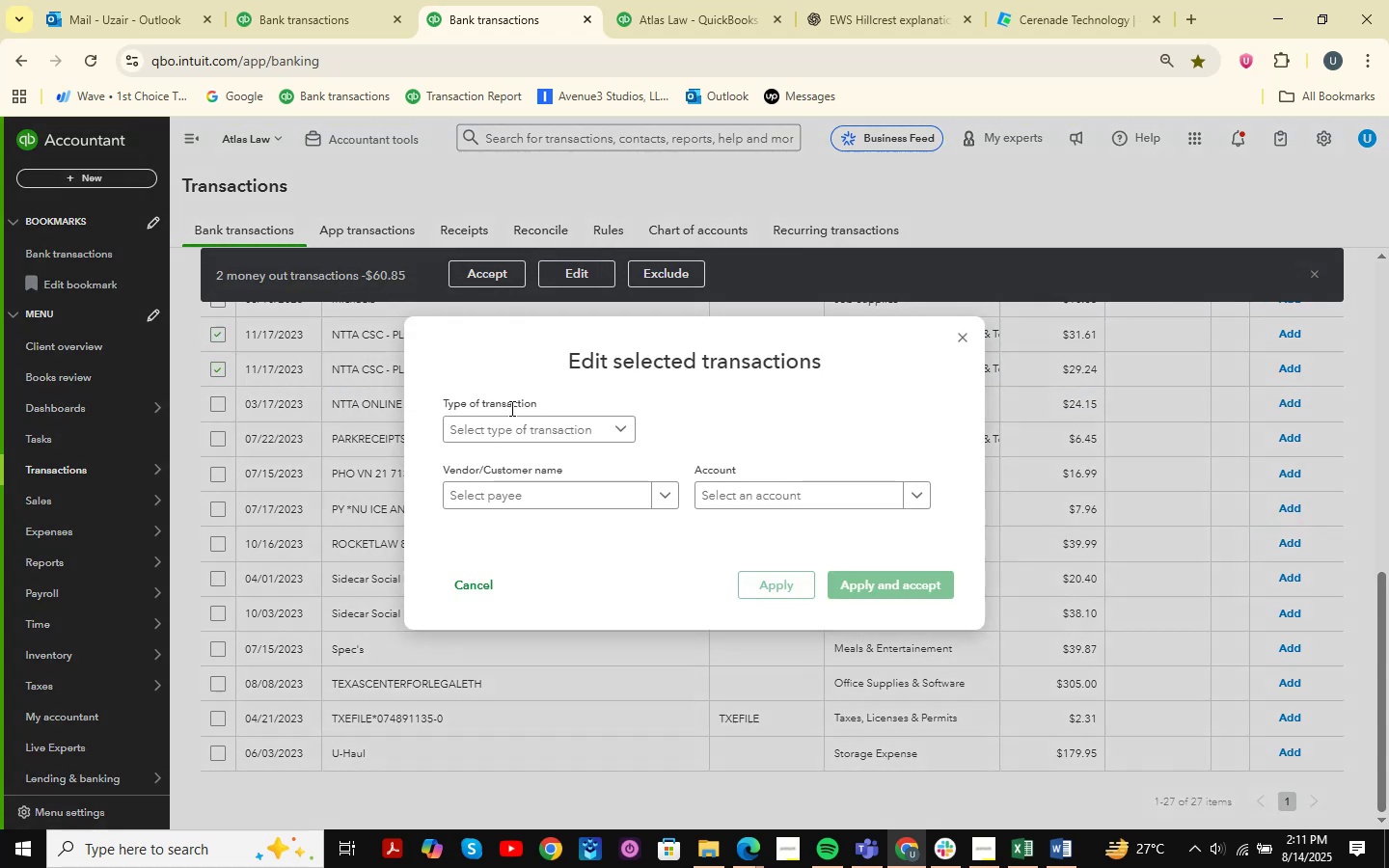 
left_click([517, 428])
 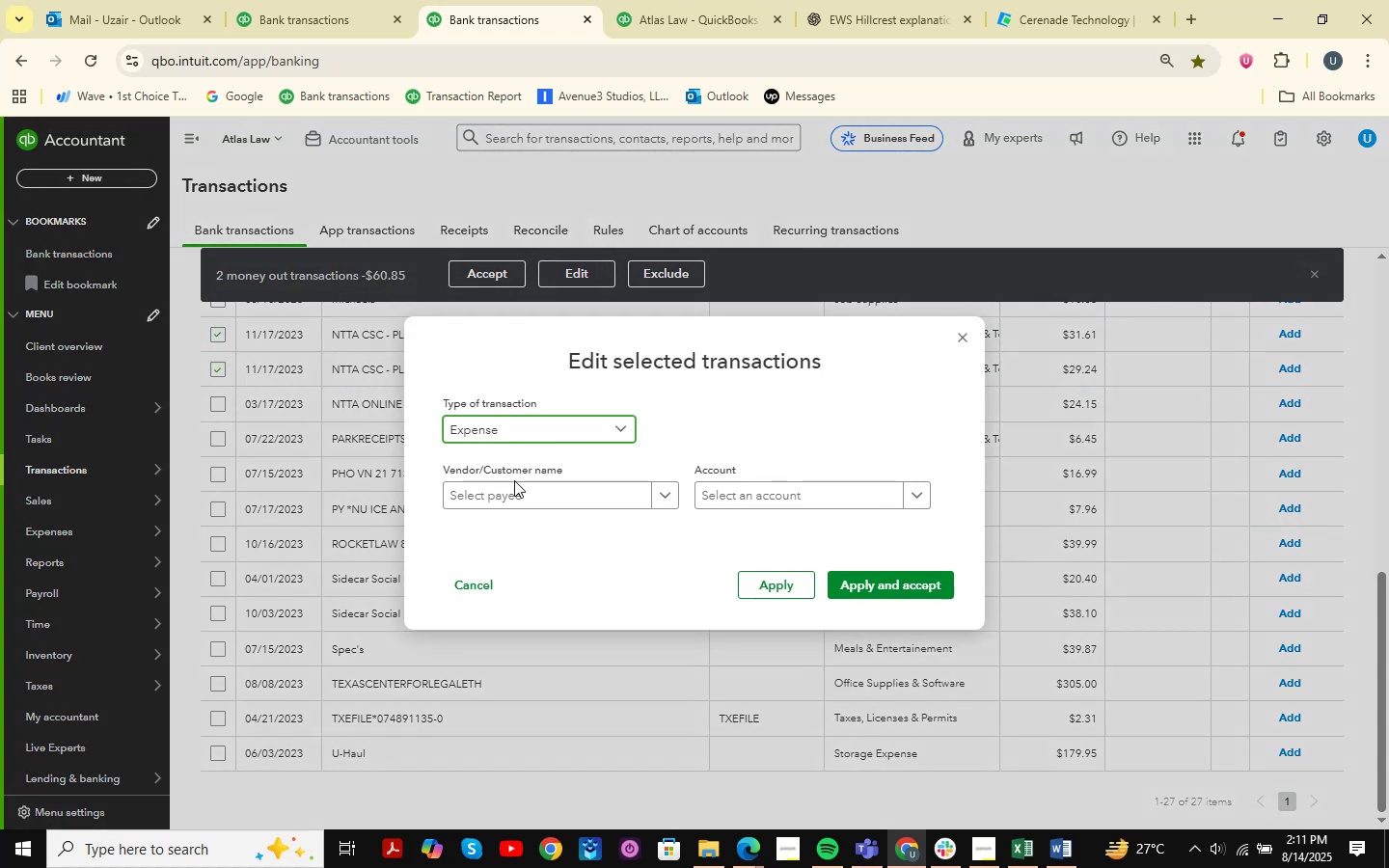 
triple_click([512, 489])
 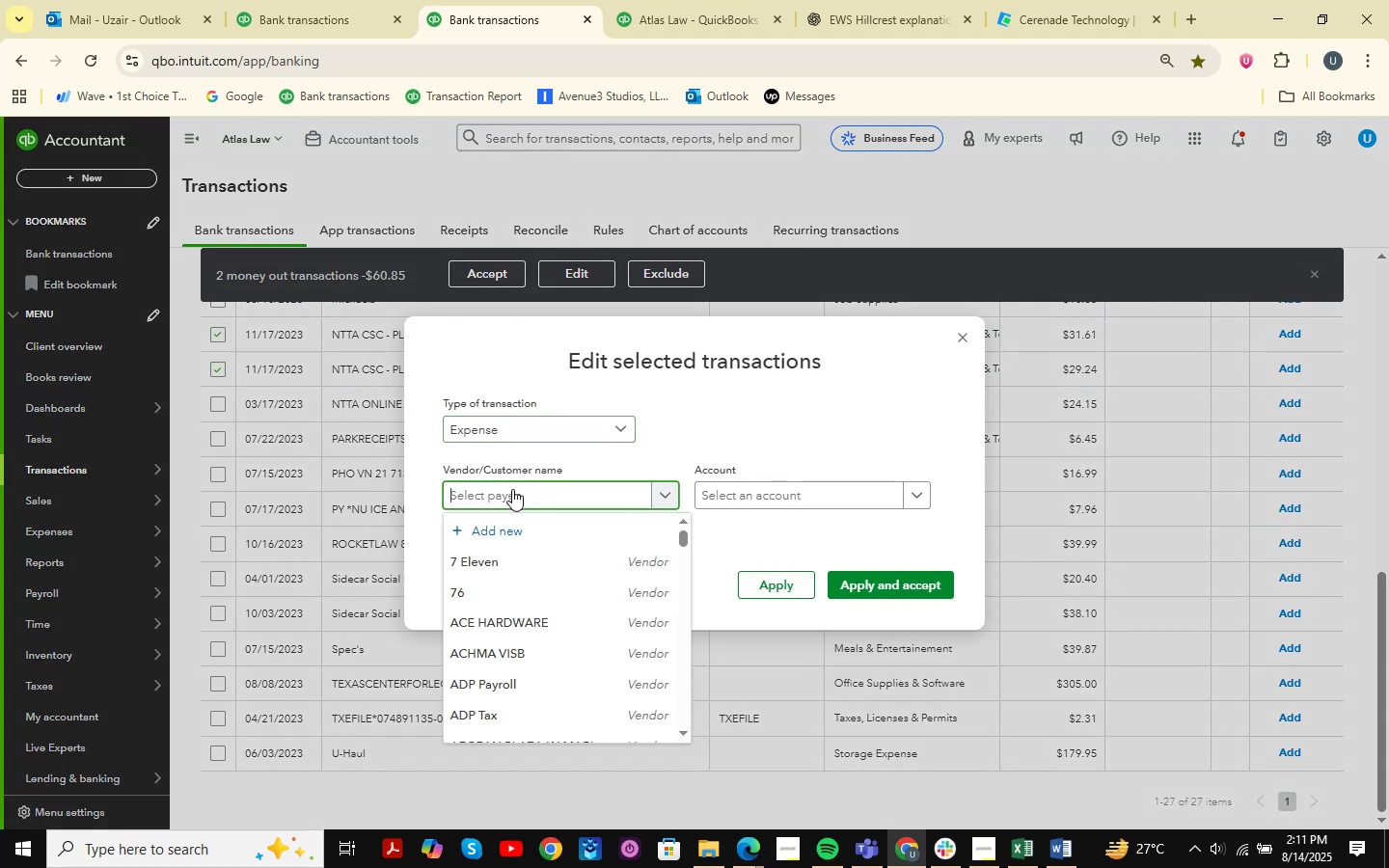 
type(NTTA)
 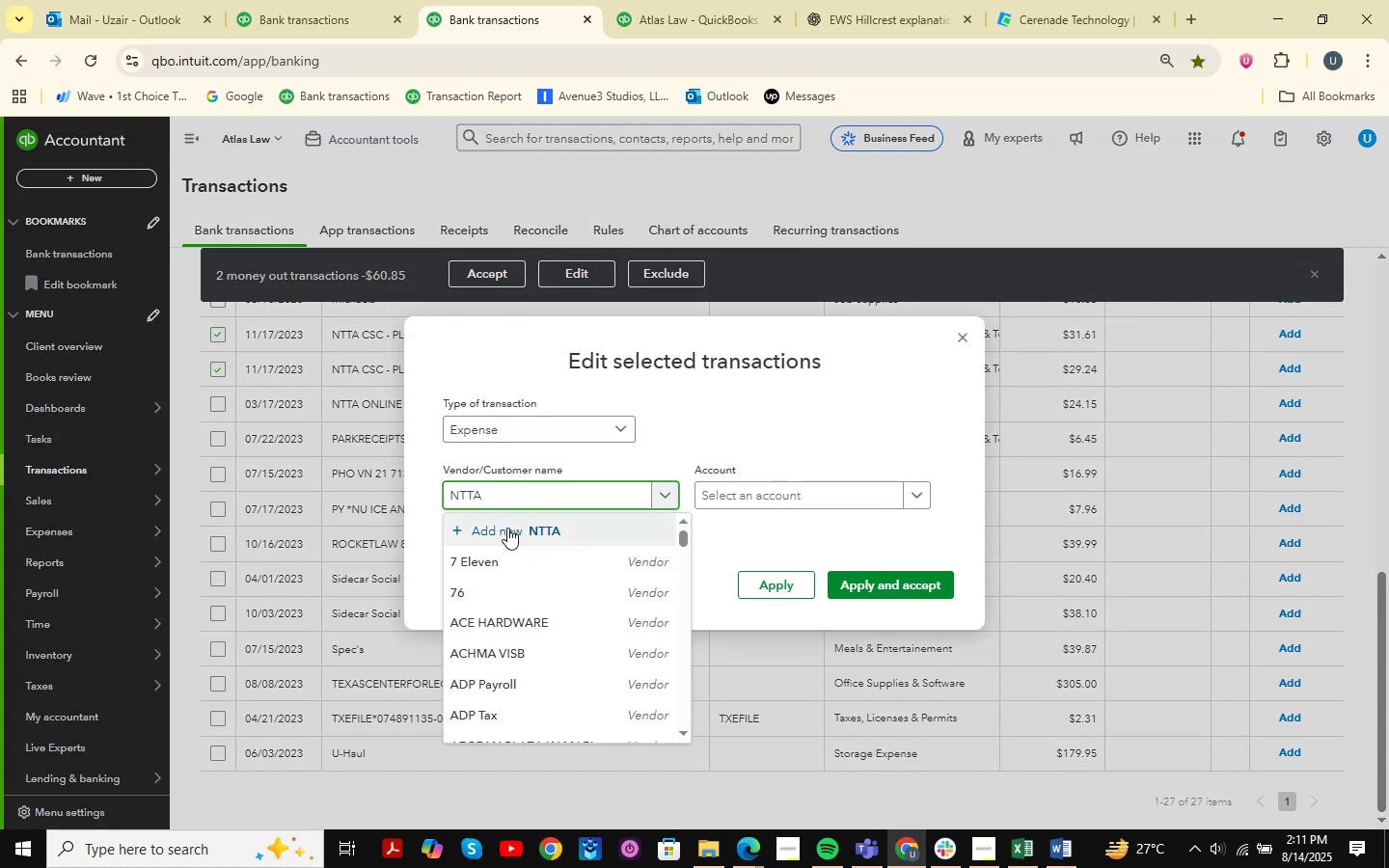 
left_click([507, 528])
 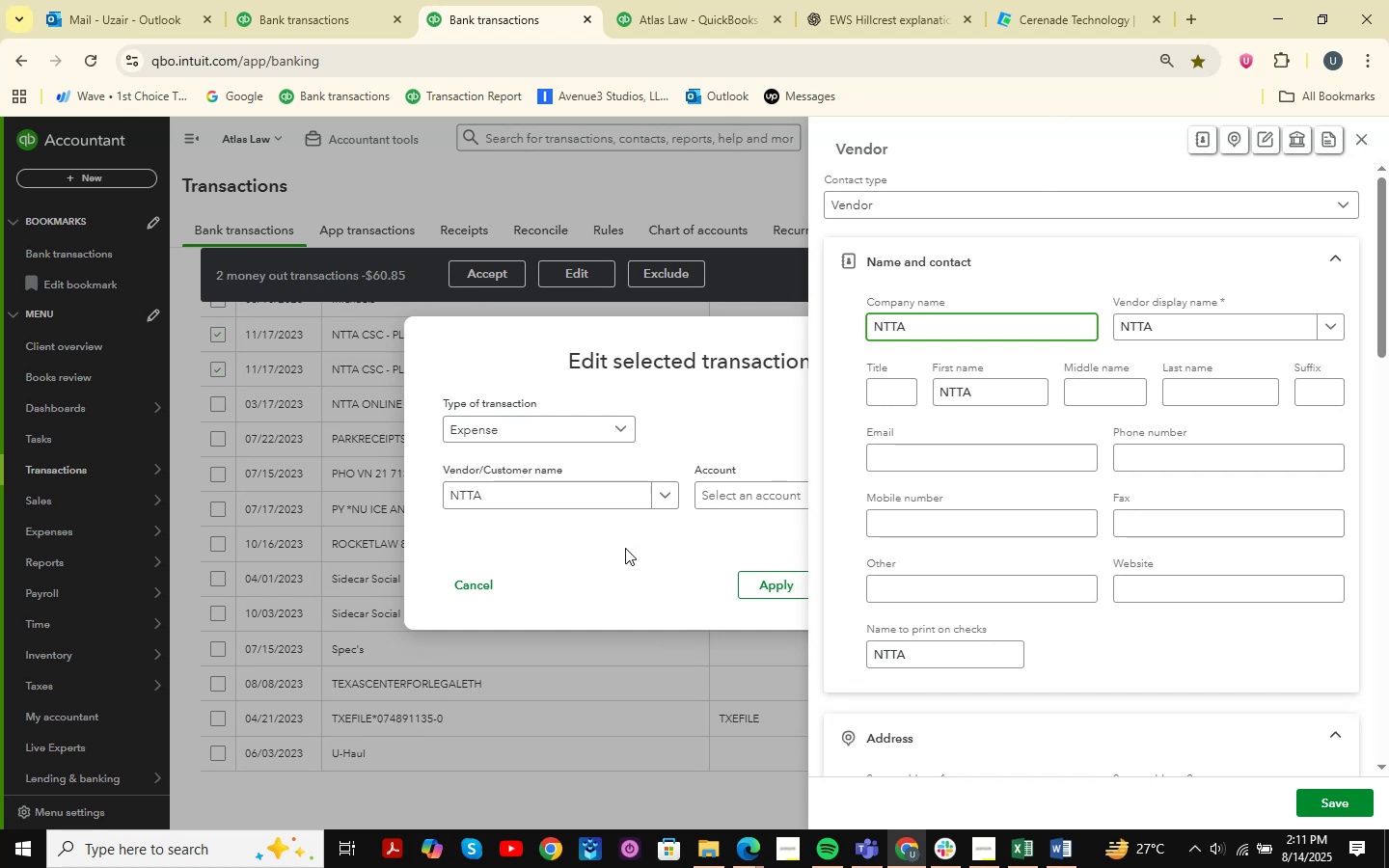 
wait(6.01)
 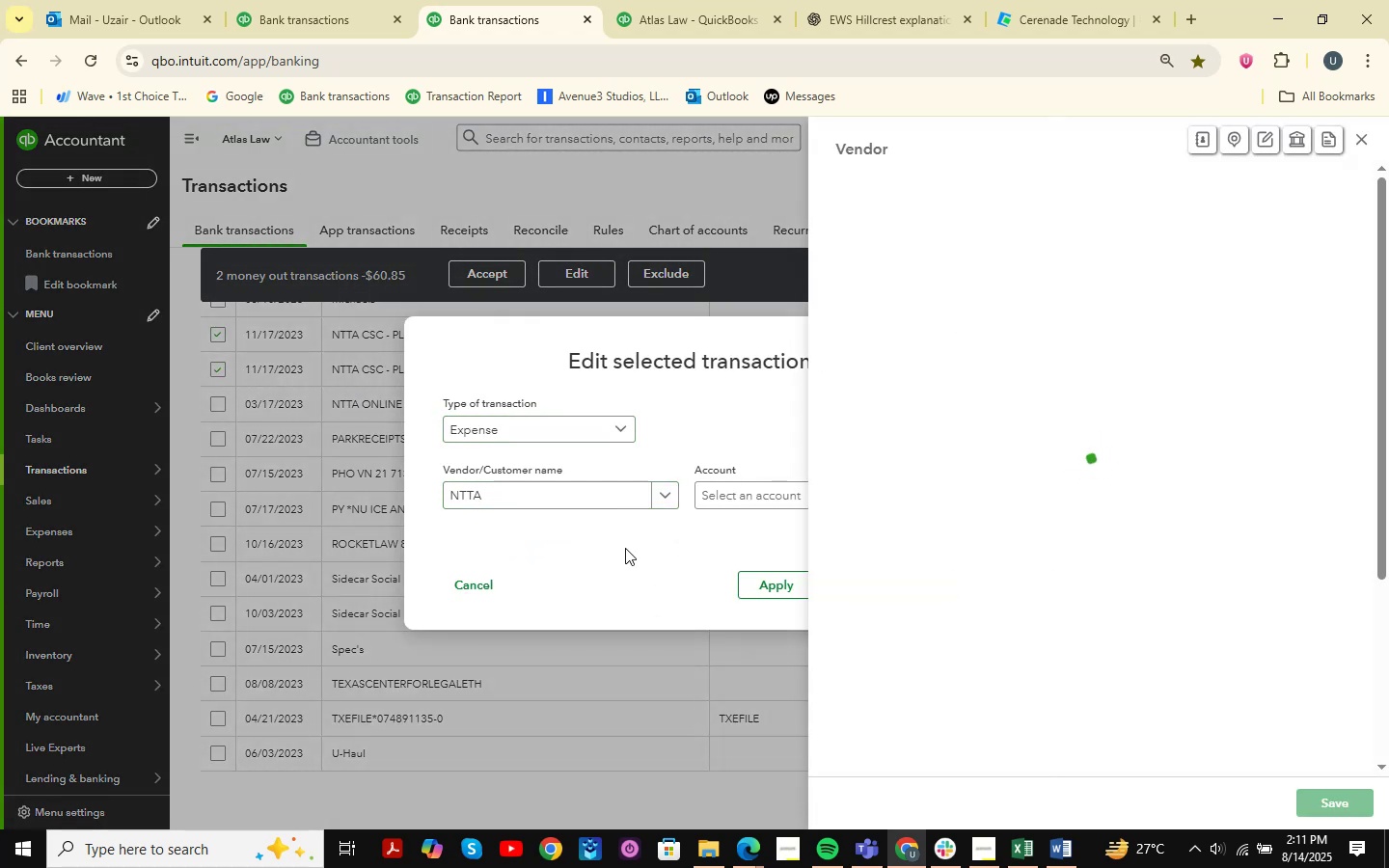 
left_click([1331, 799])
 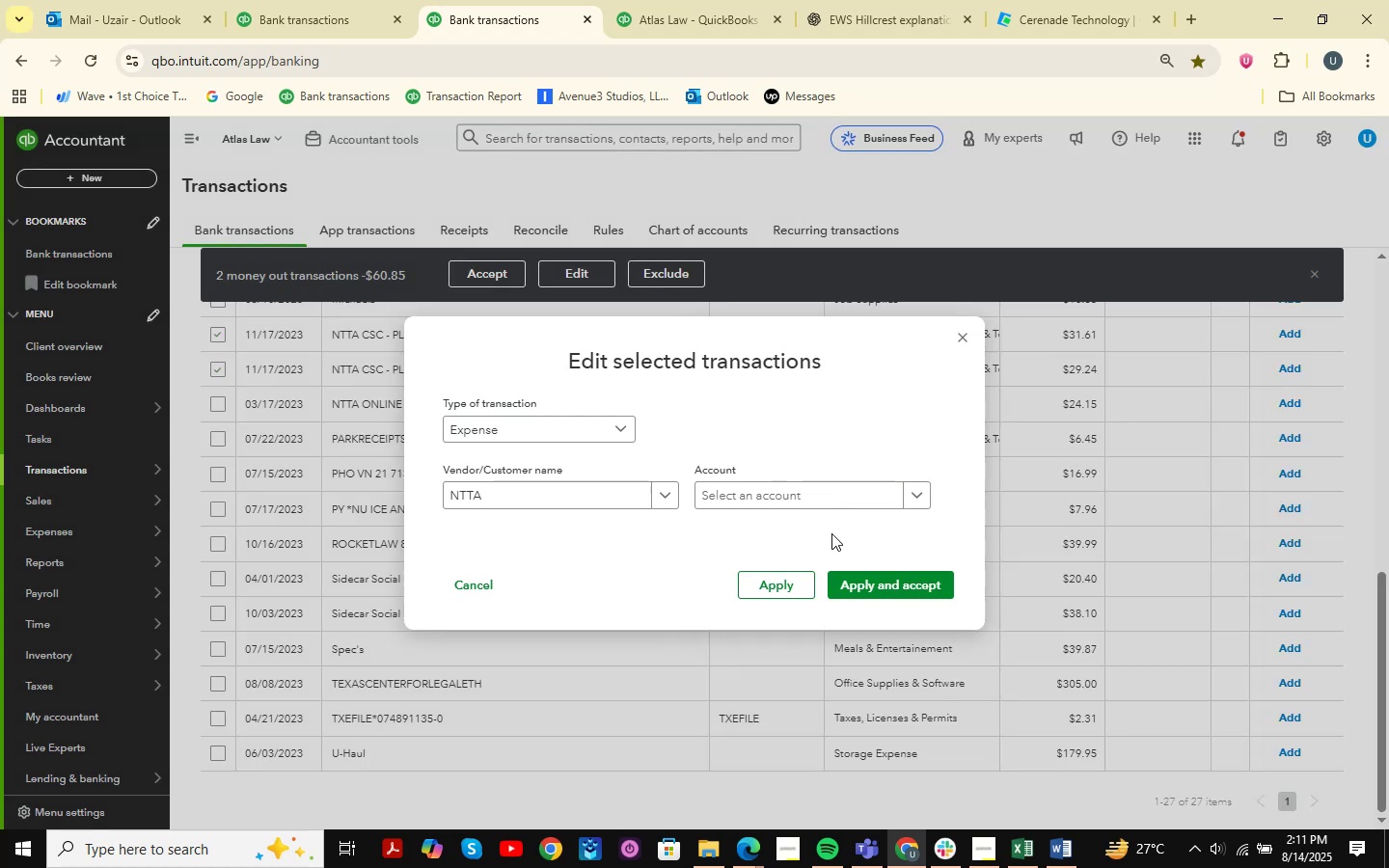 
left_click([820, 492])
 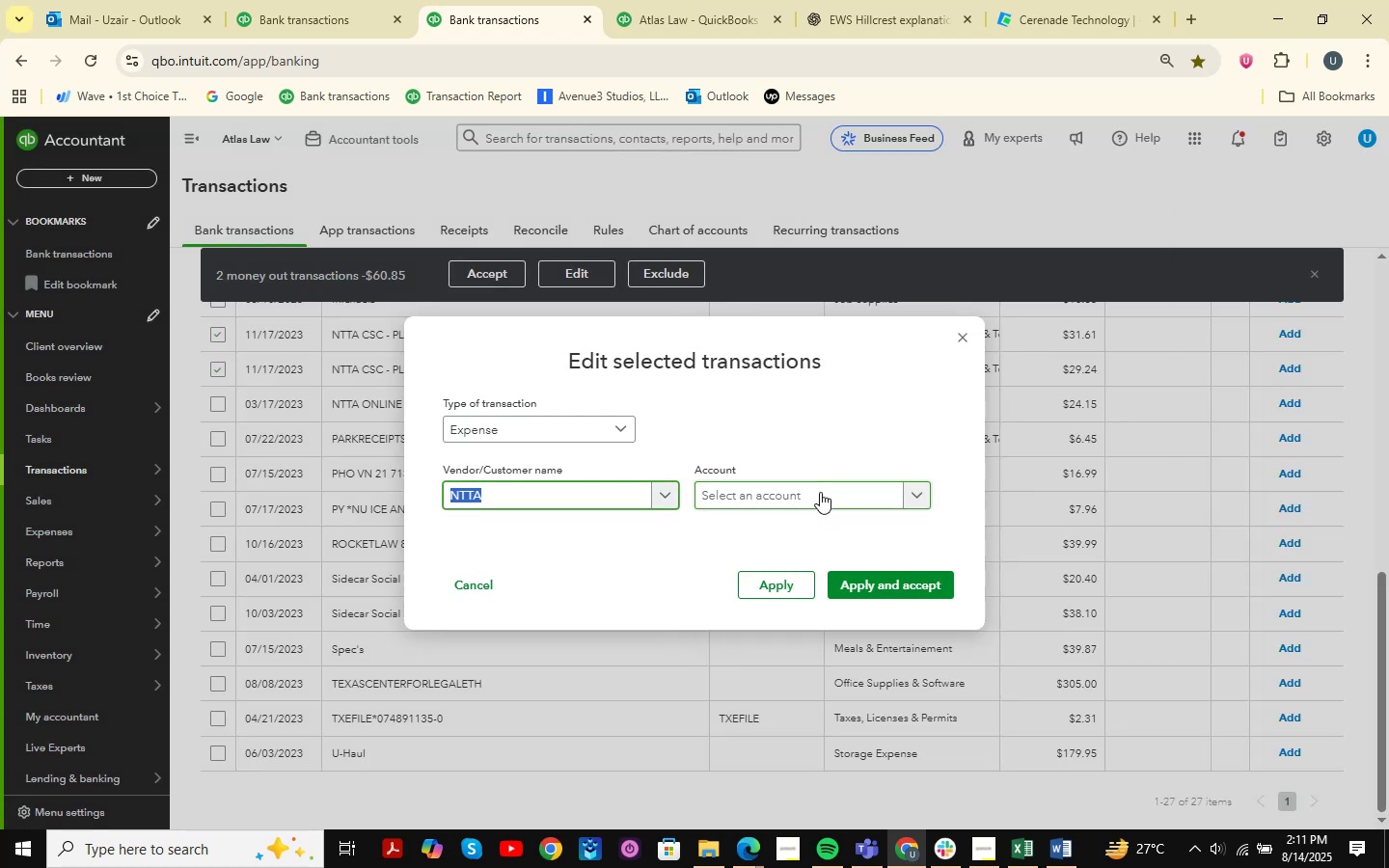 
left_click([820, 492])
 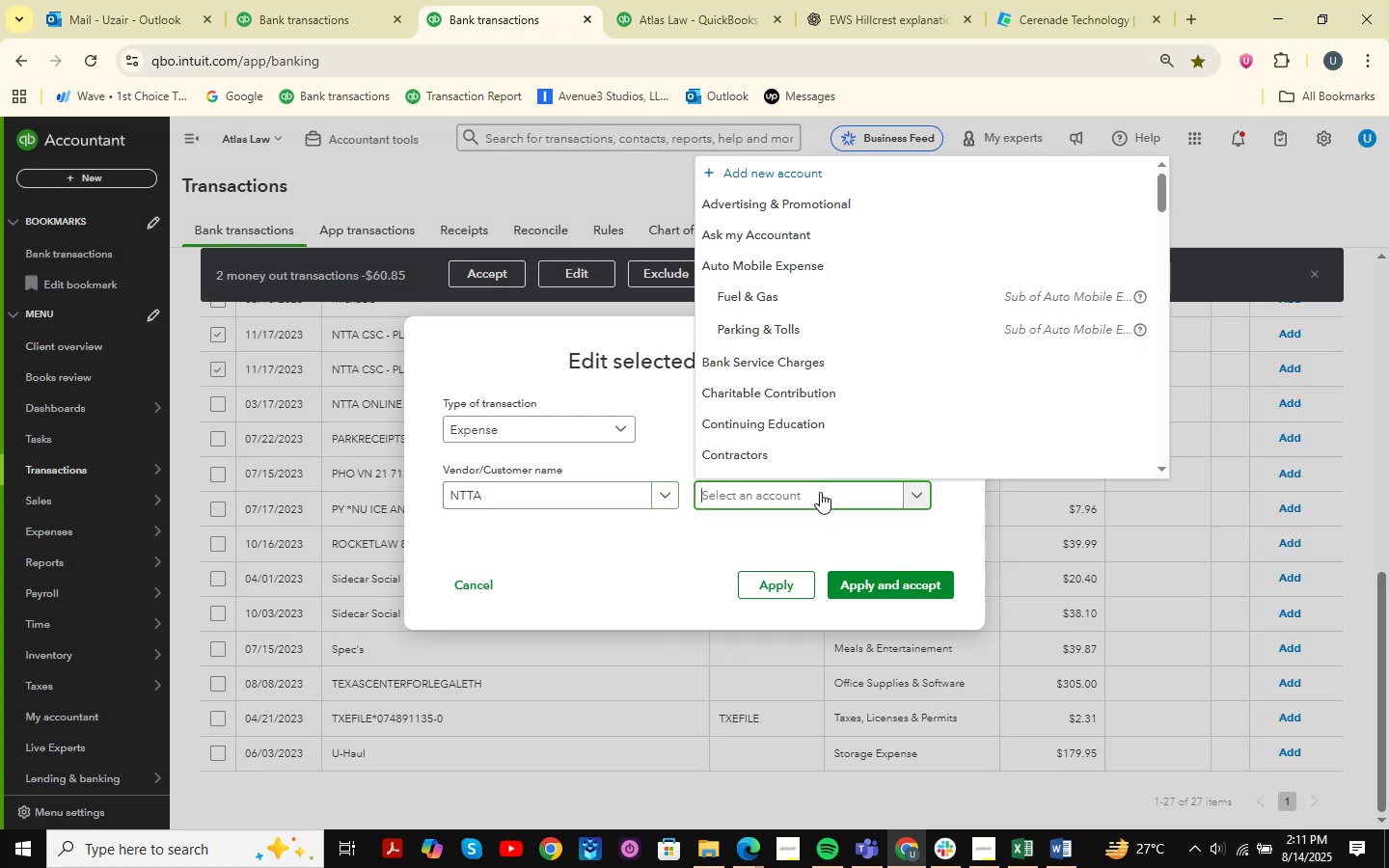 
type(tolls)
 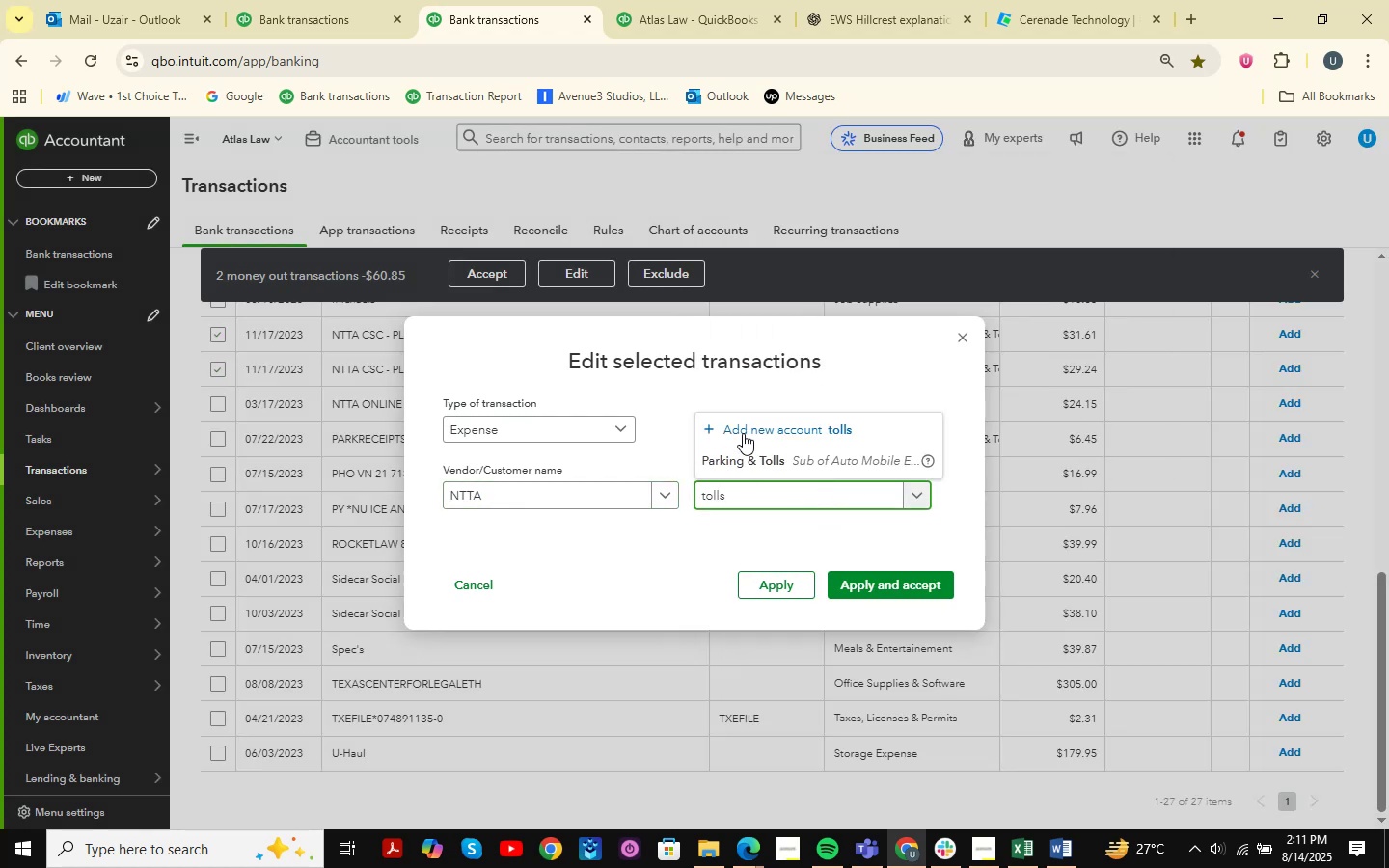 
left_click([760, 476])
 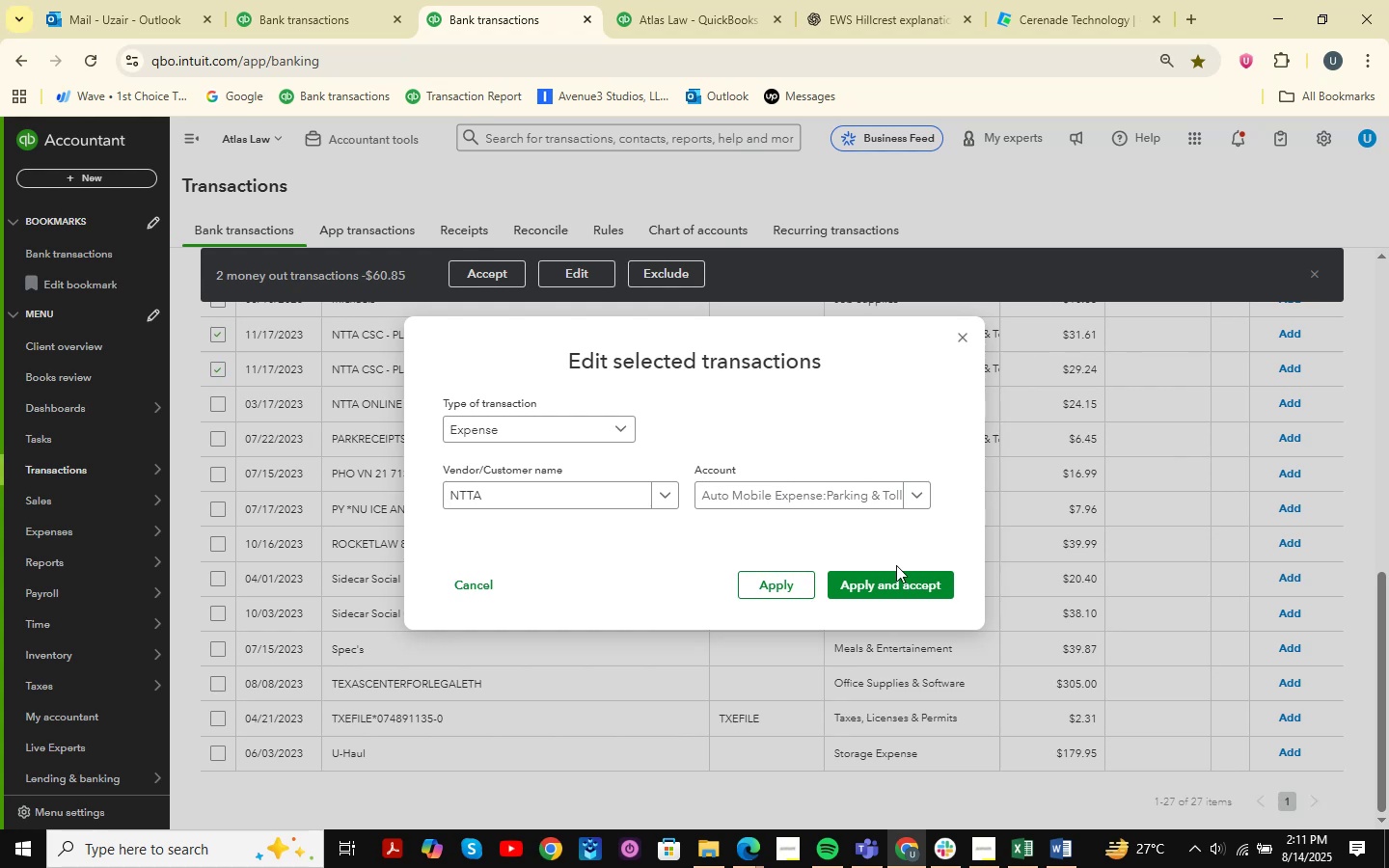 
left_click([902, 586])
 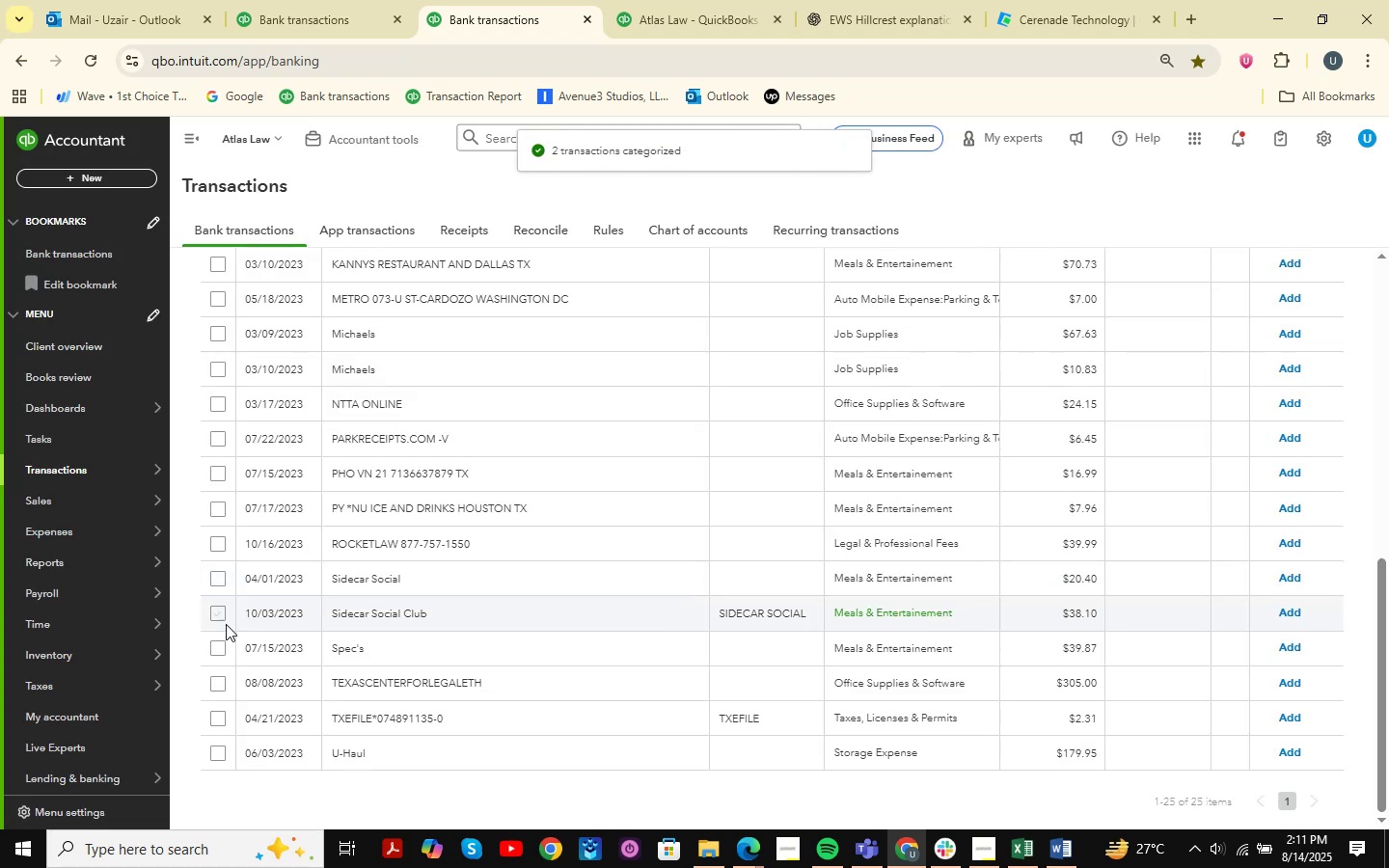 
scroll: coordinate [721, 612], scroll_direction: up, amount: 5.0
 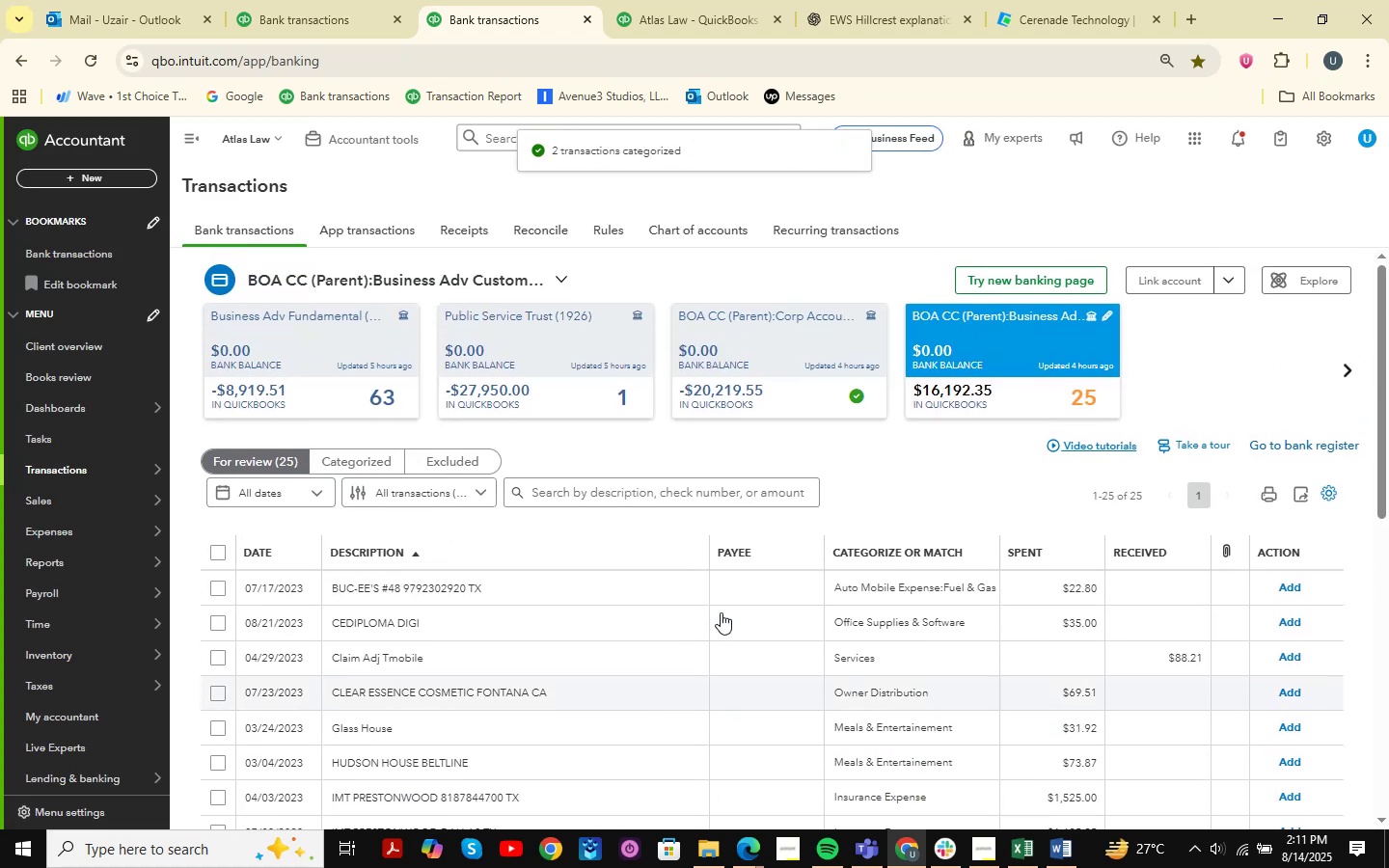 
scroll: coordinate [630, 625], scroll_direction: down, amount: 5.0
 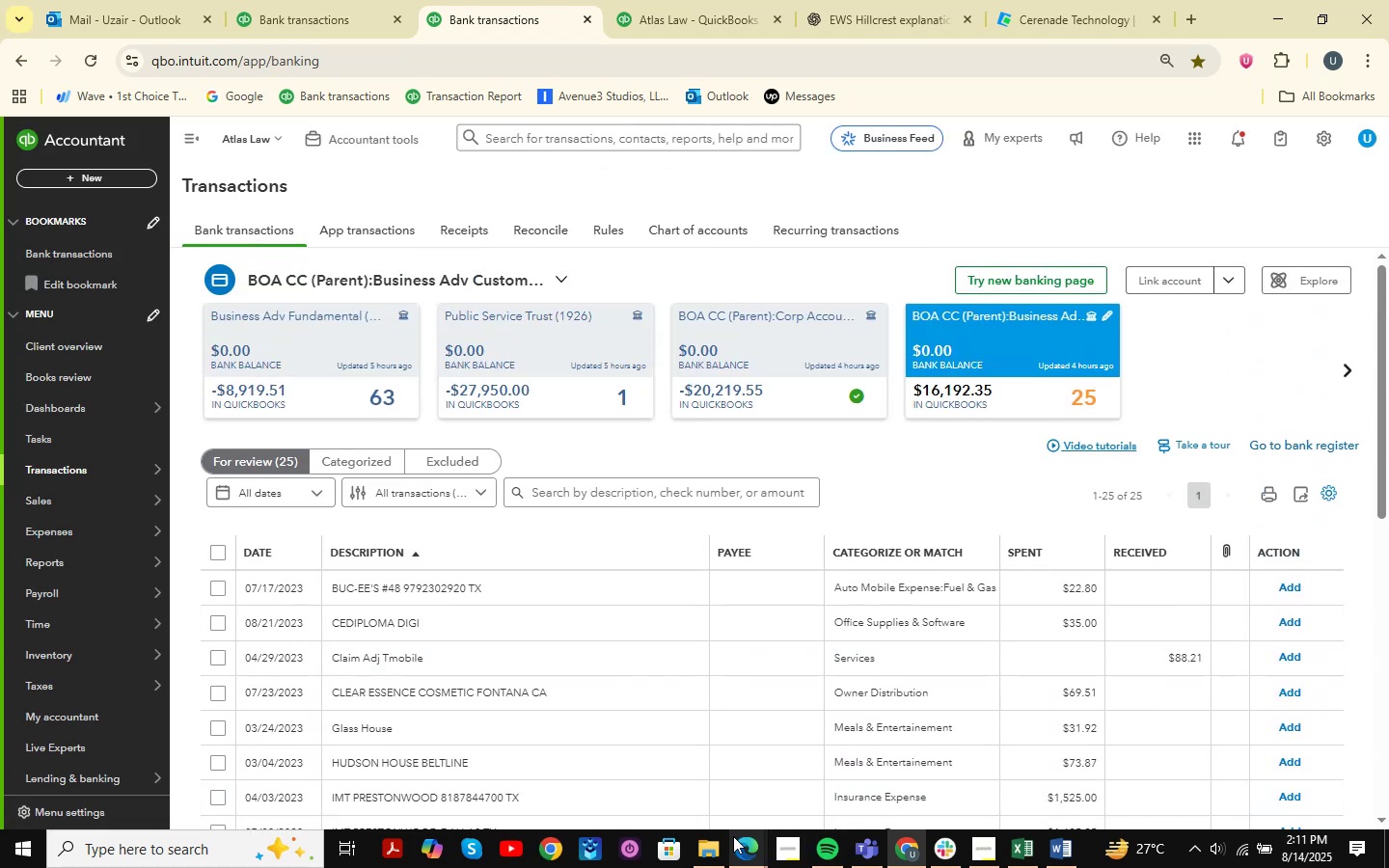 
double_click([688, 790])
 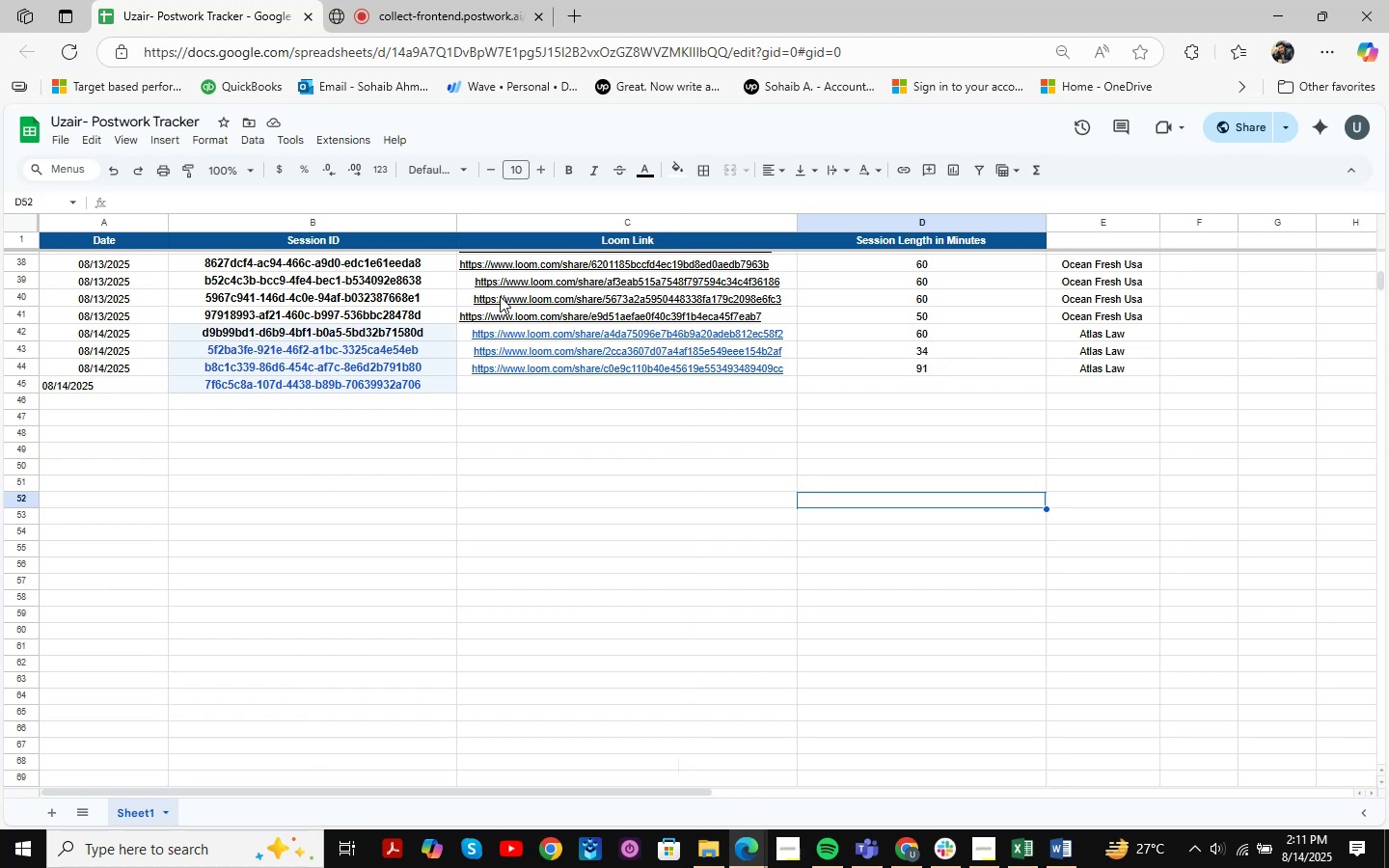 
left_click([416, 0])
 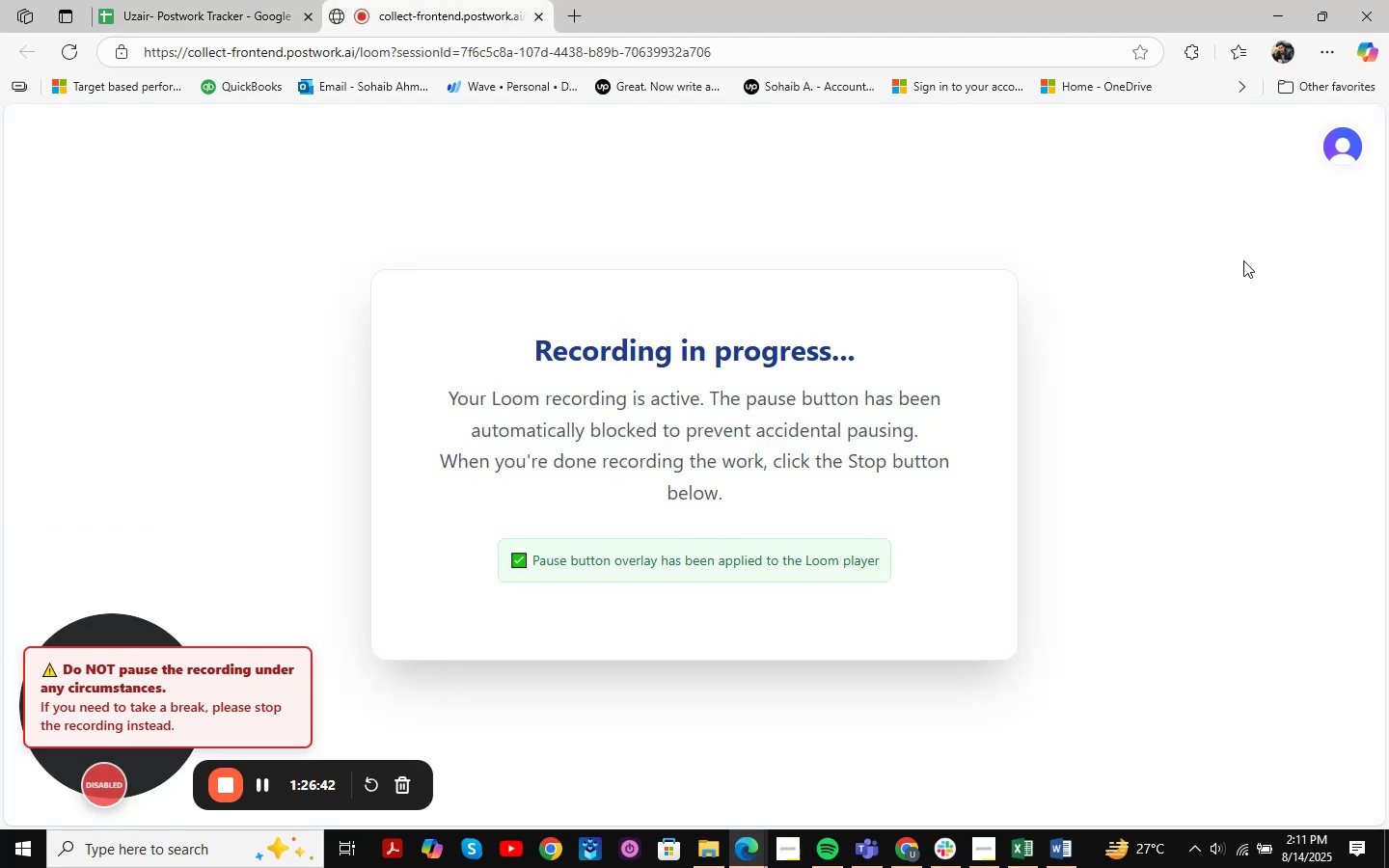 
left_click([1269, 7])
 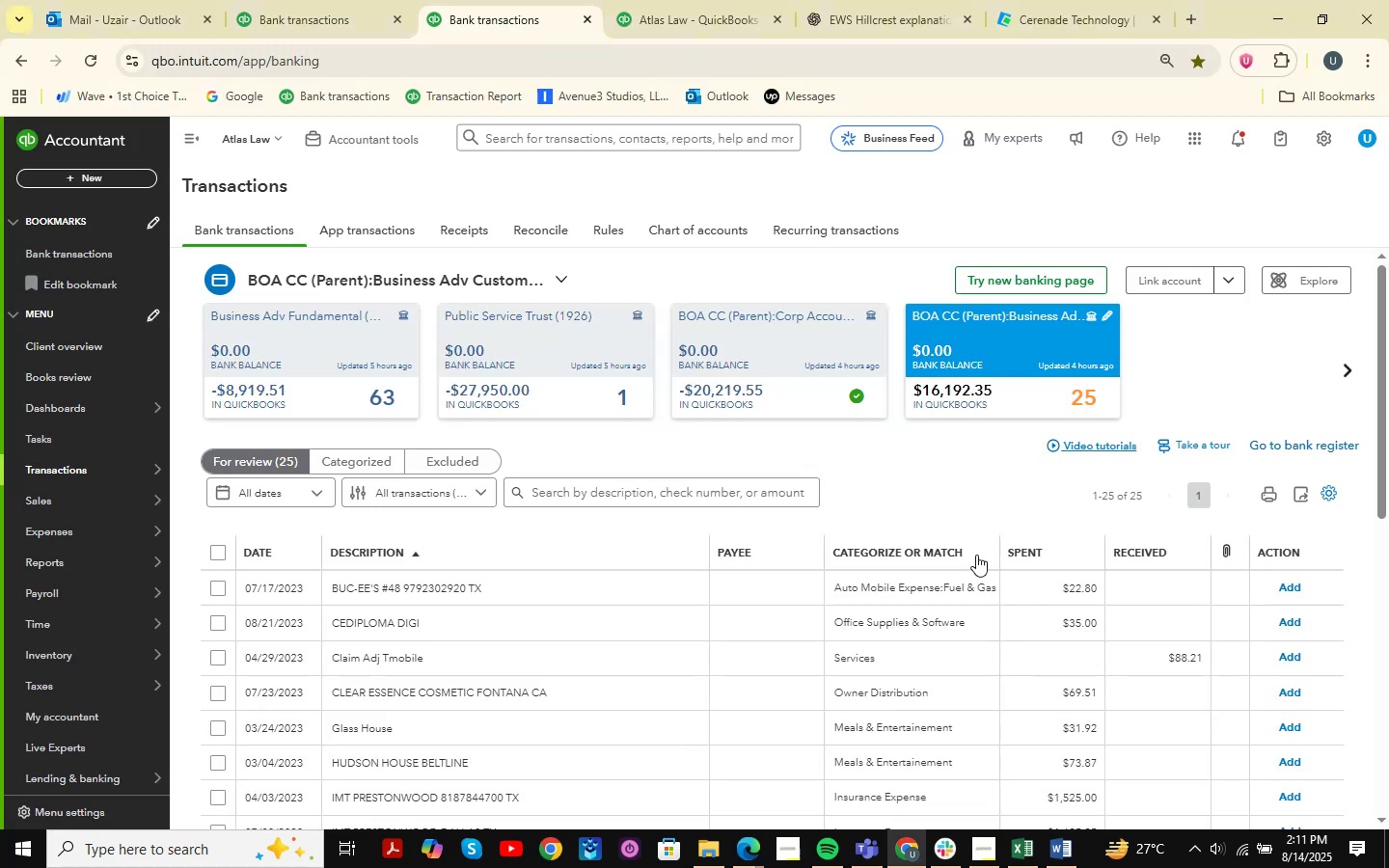 
wait(6.1)
 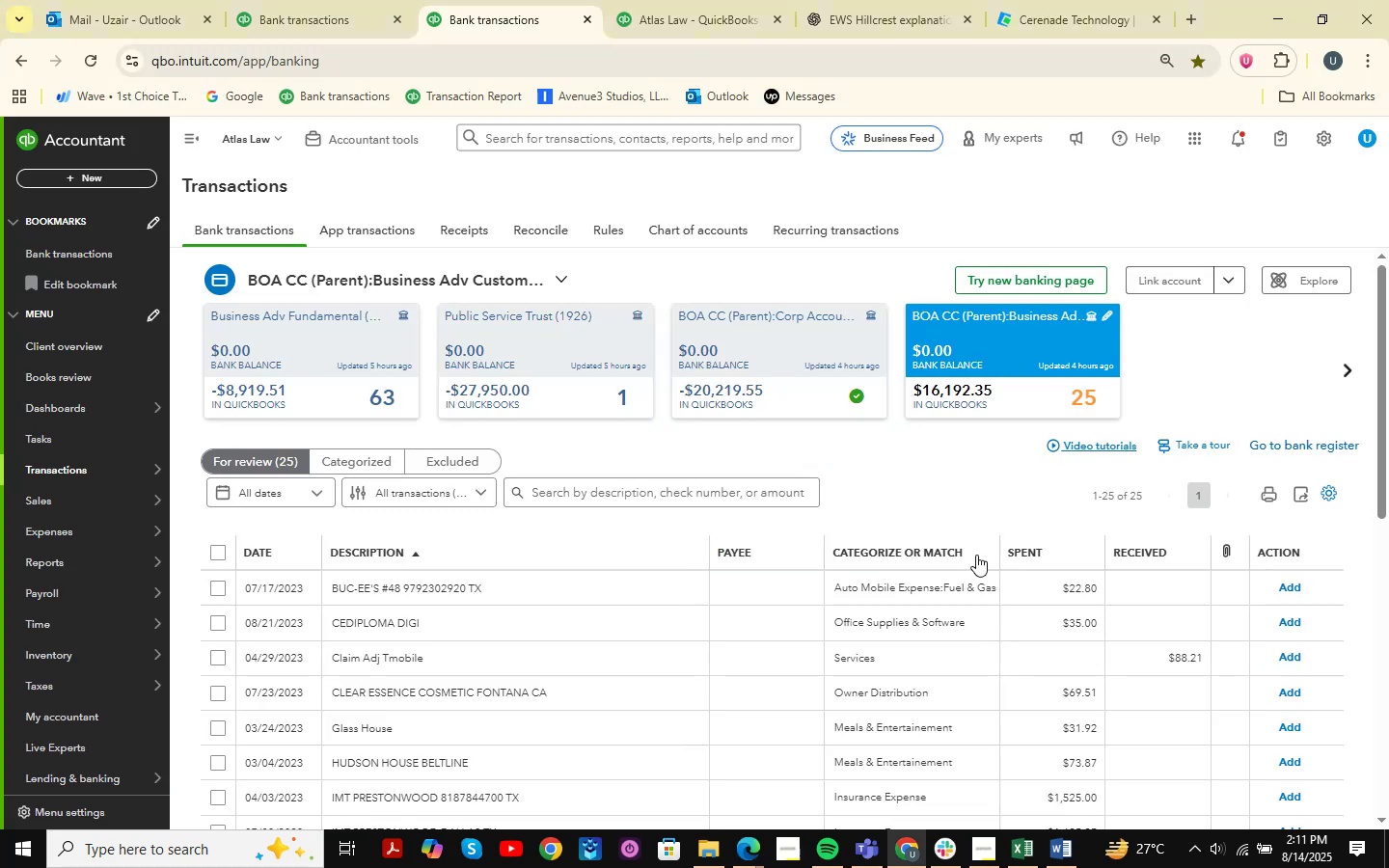 
left_click([319, 0])
 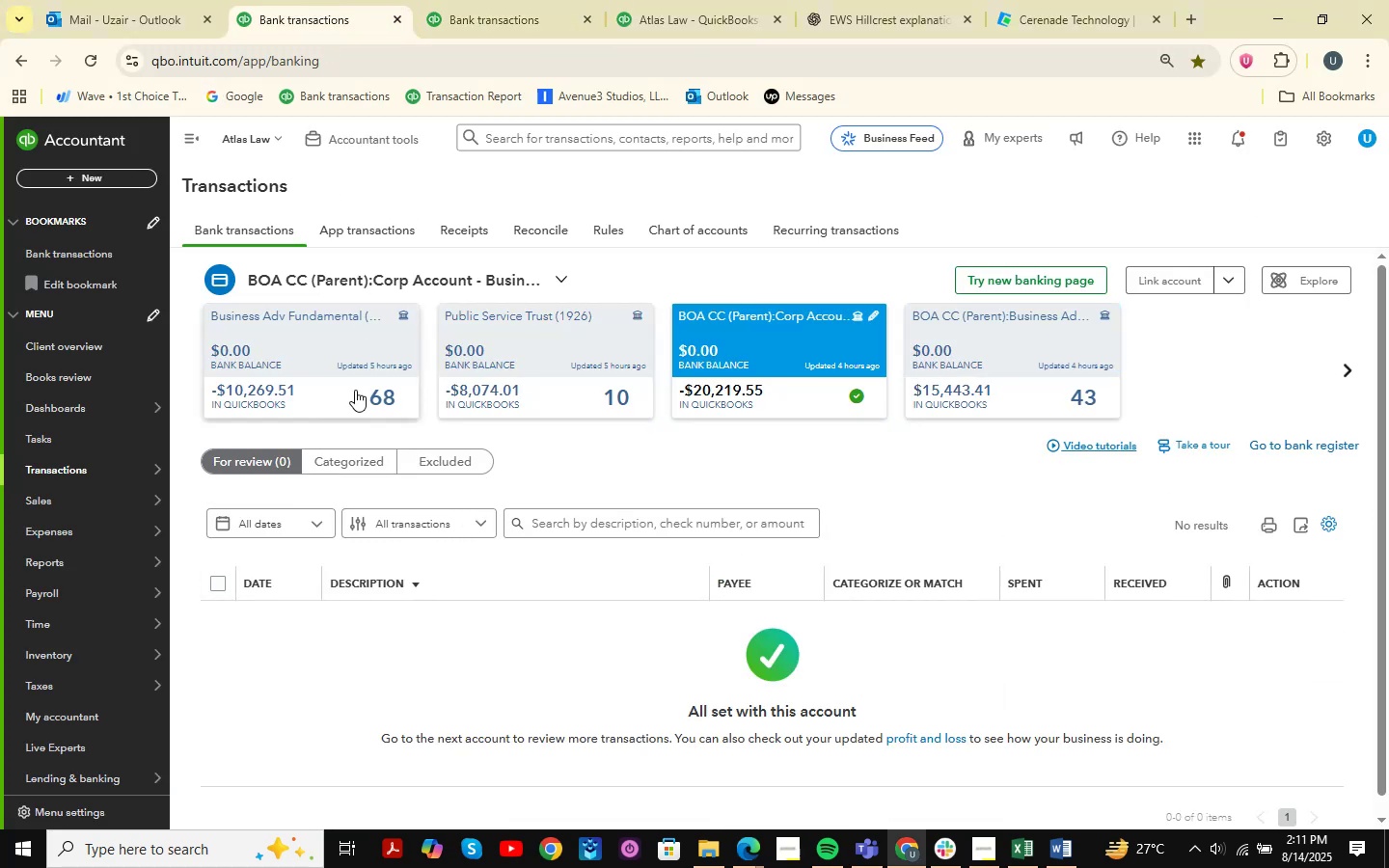 
left_click([336, 409])
 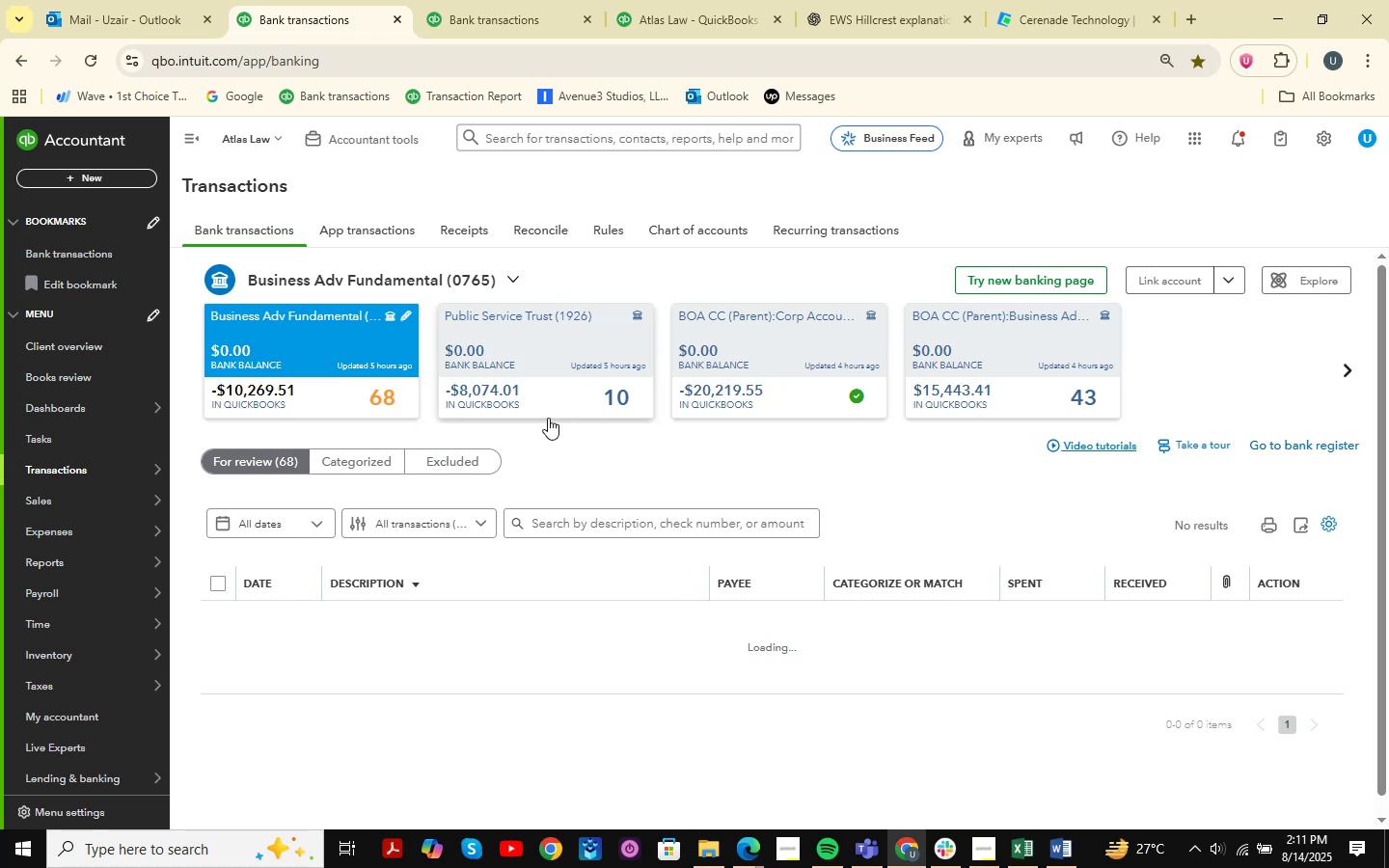 
scroll: coordinate [572, 503], scroll_direction: down, amount: 18.0
 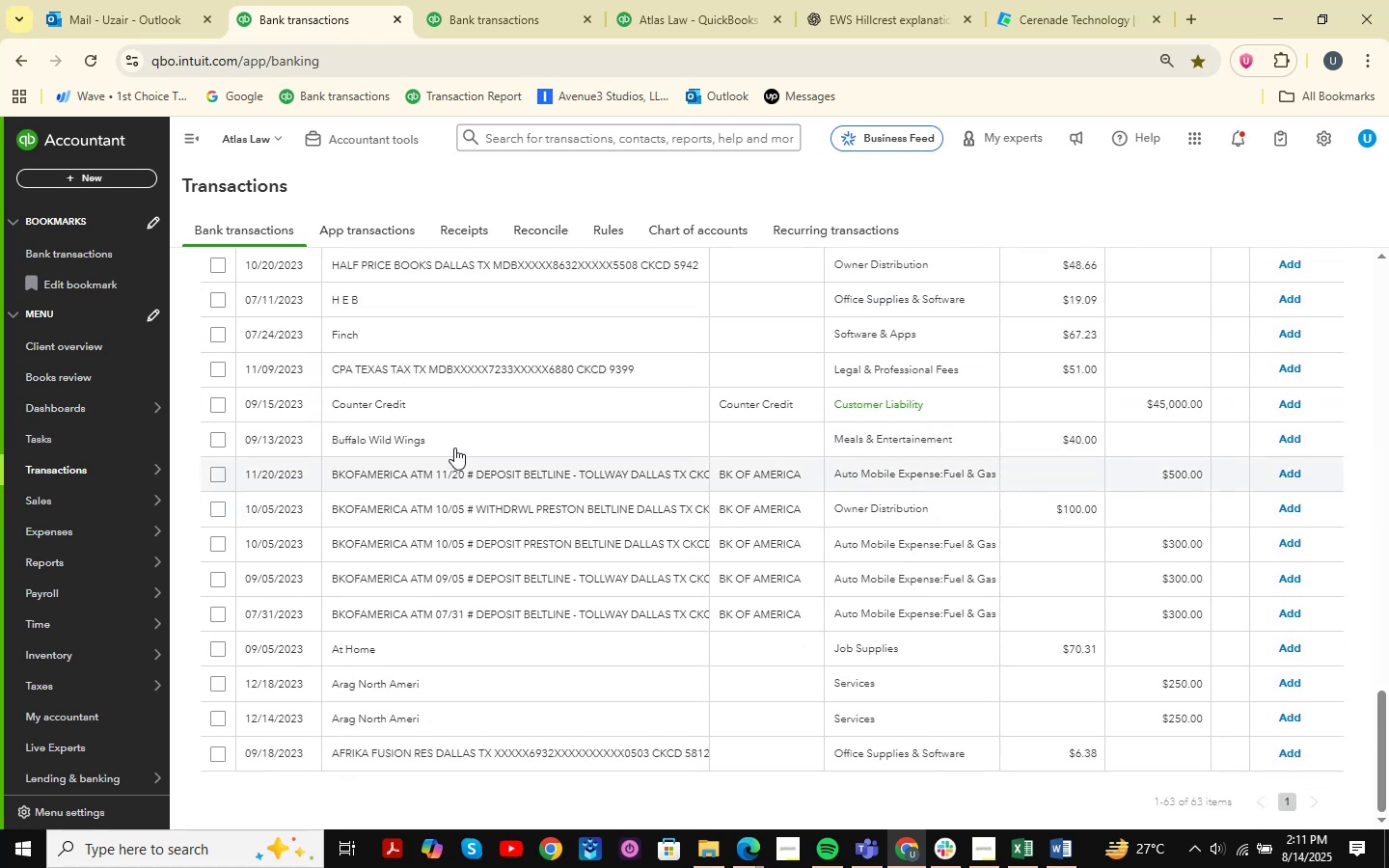 
left_click([565, 0])
 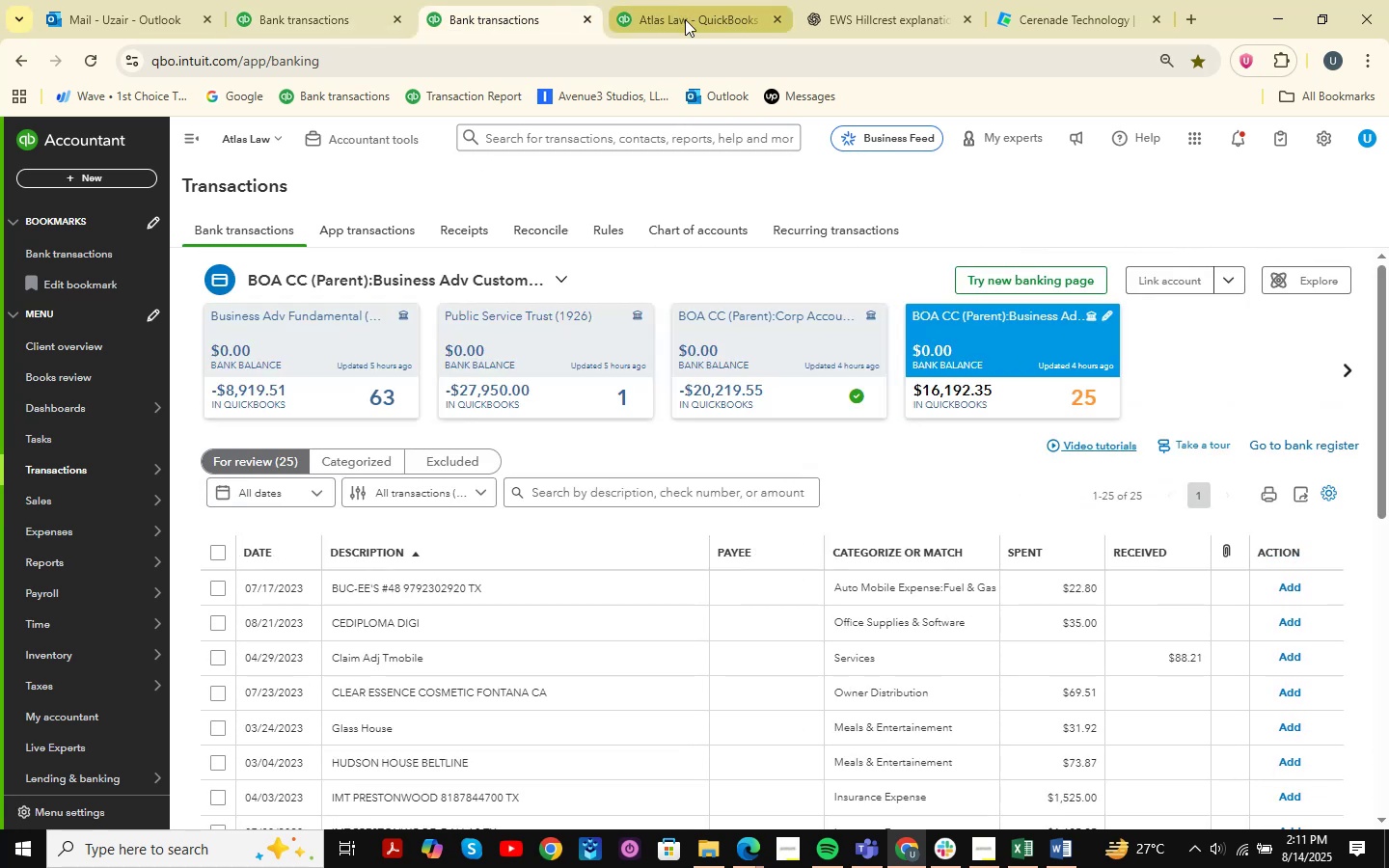 
scroll: coordinate [458, 556], scroll_direction: up, amount: 5.0
 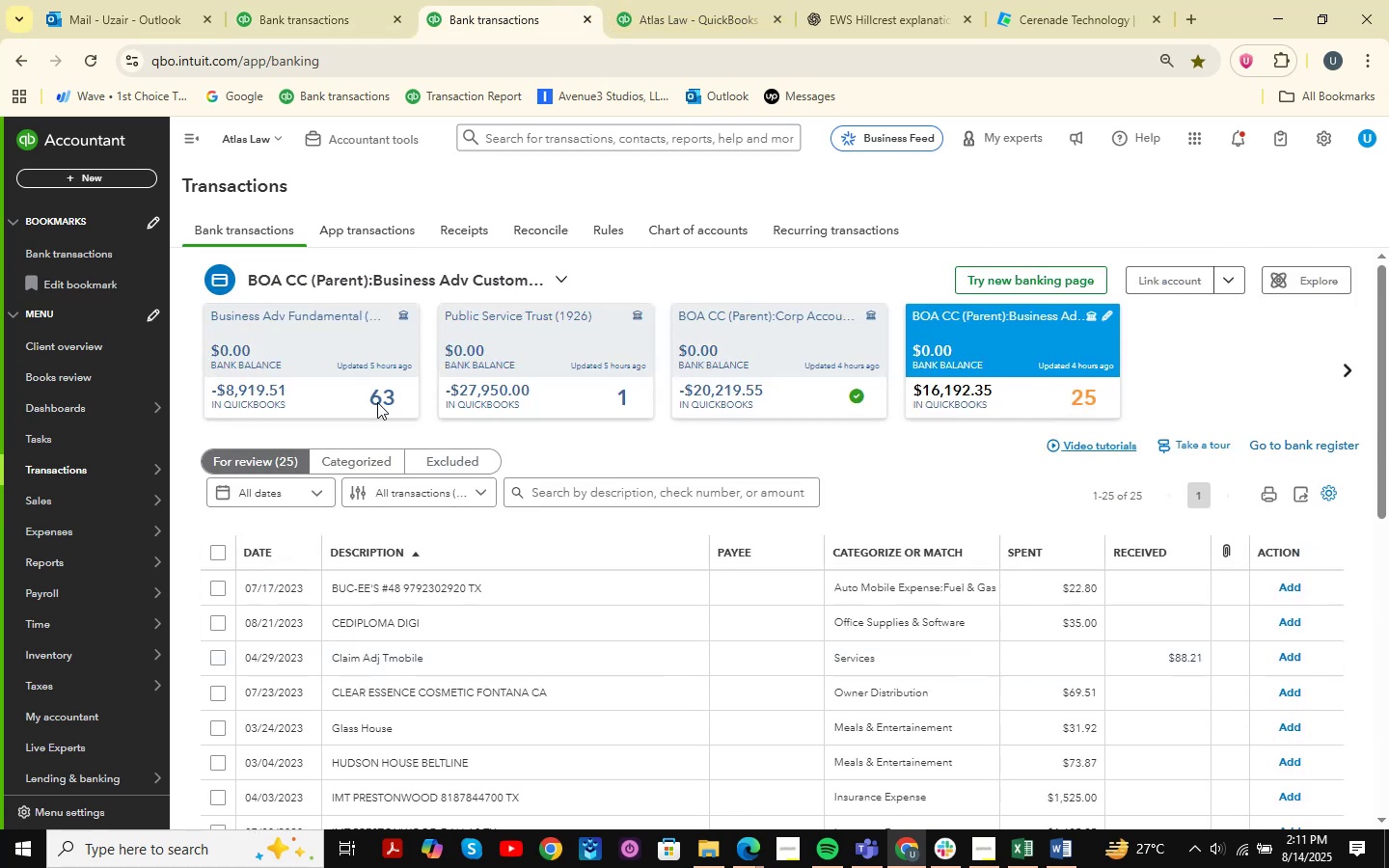 
left_click([357, 386])
 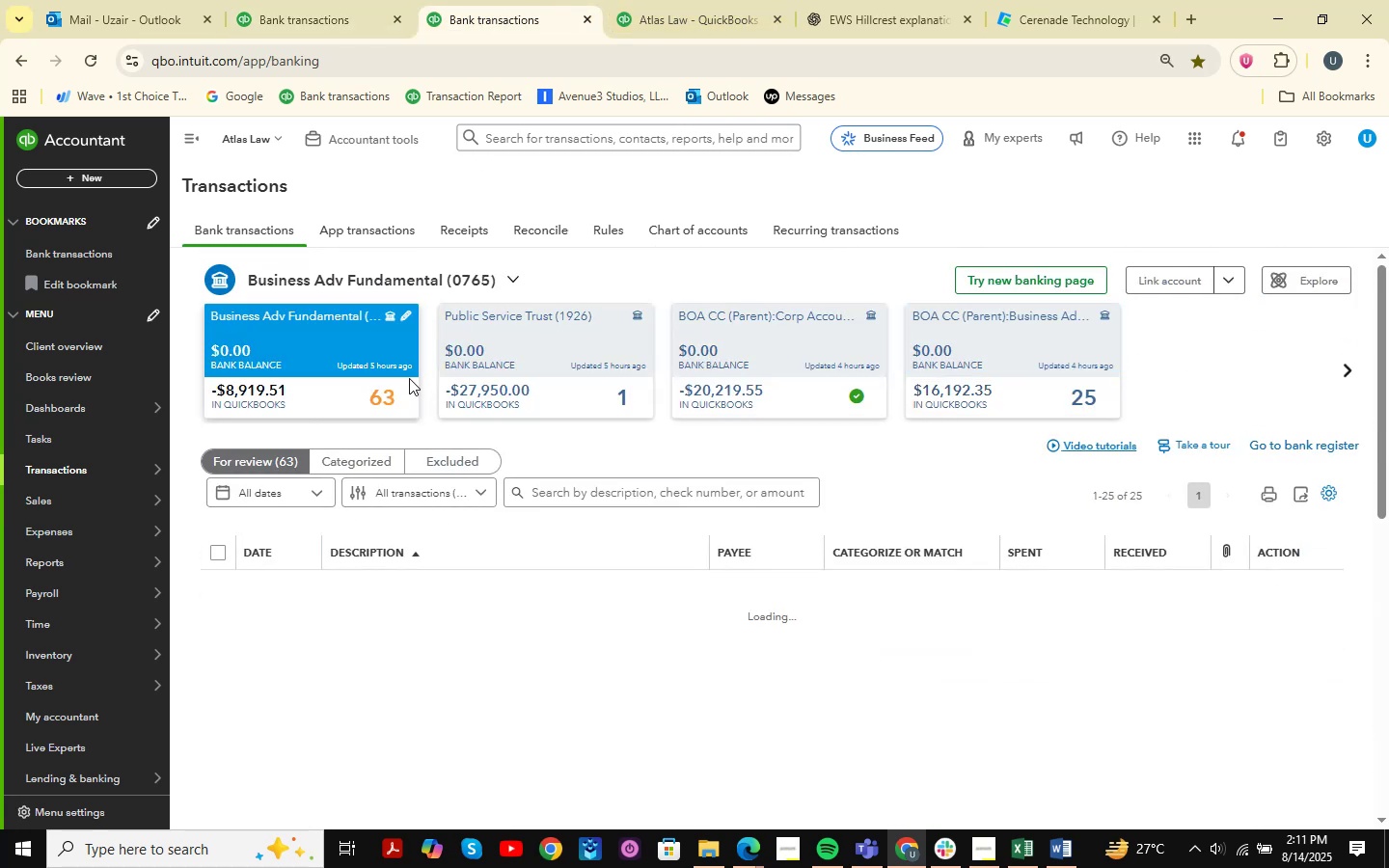 
left_click([464, 357])
 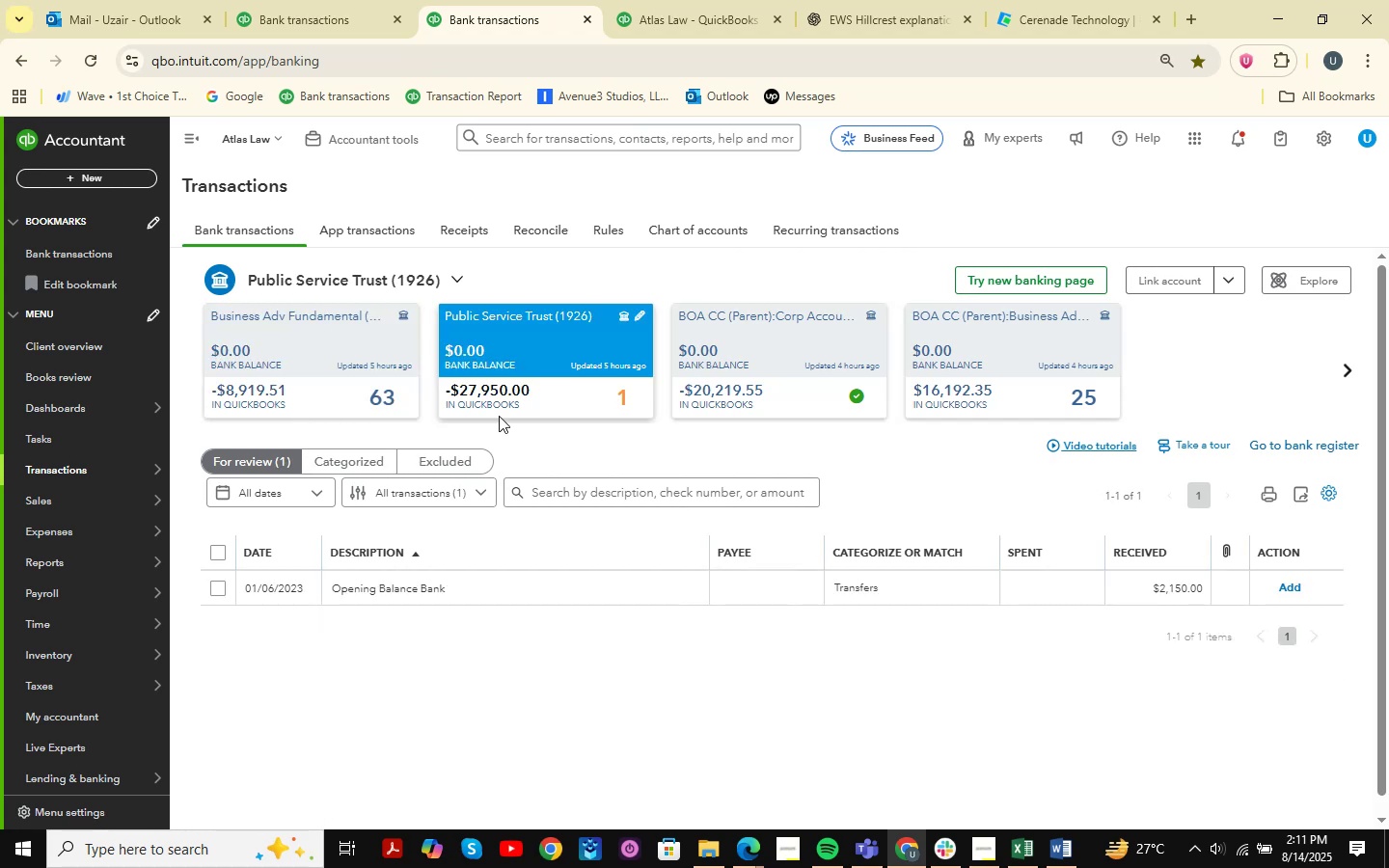 
left_click([322, 366])
 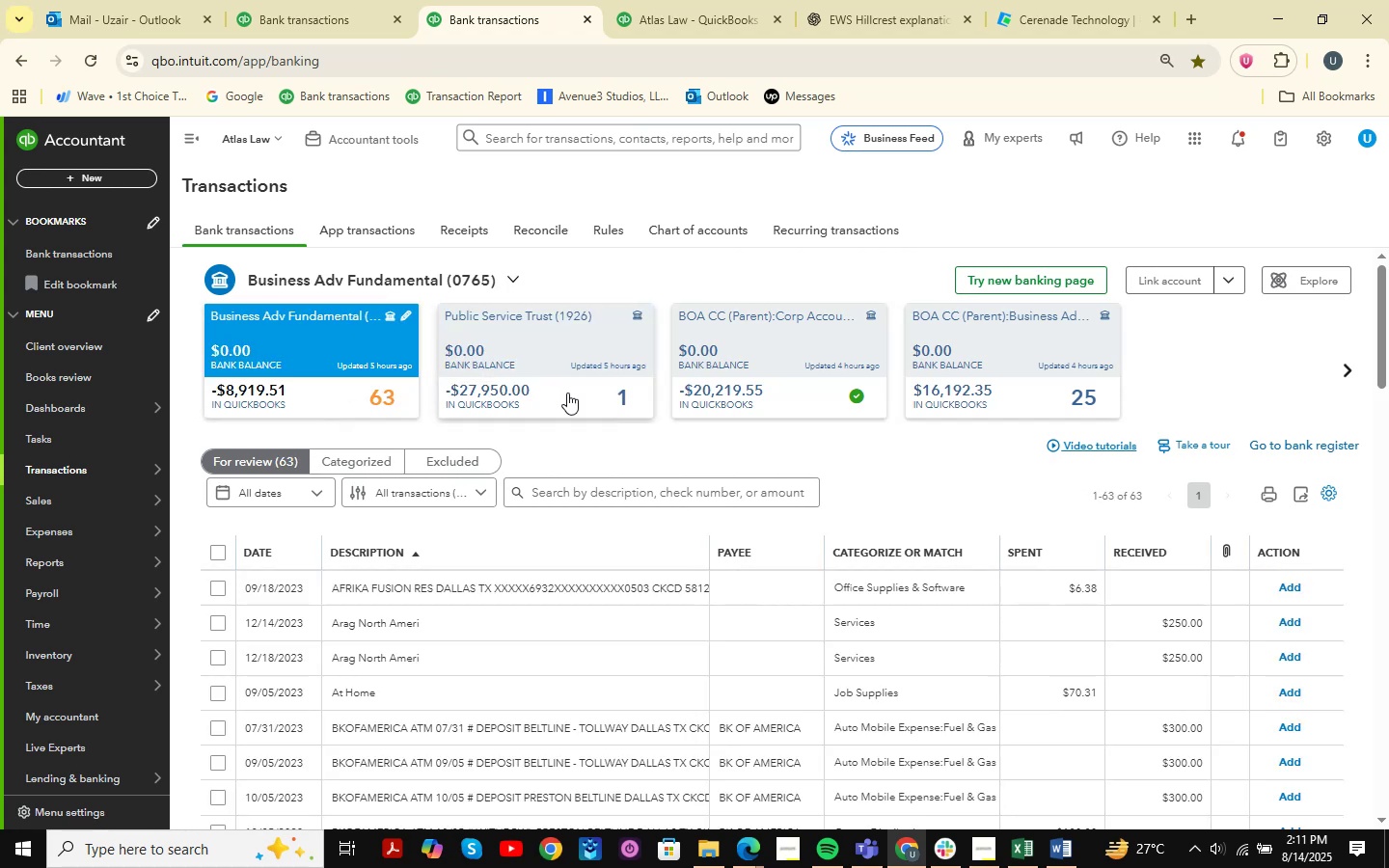 
left_click([567, 393])
 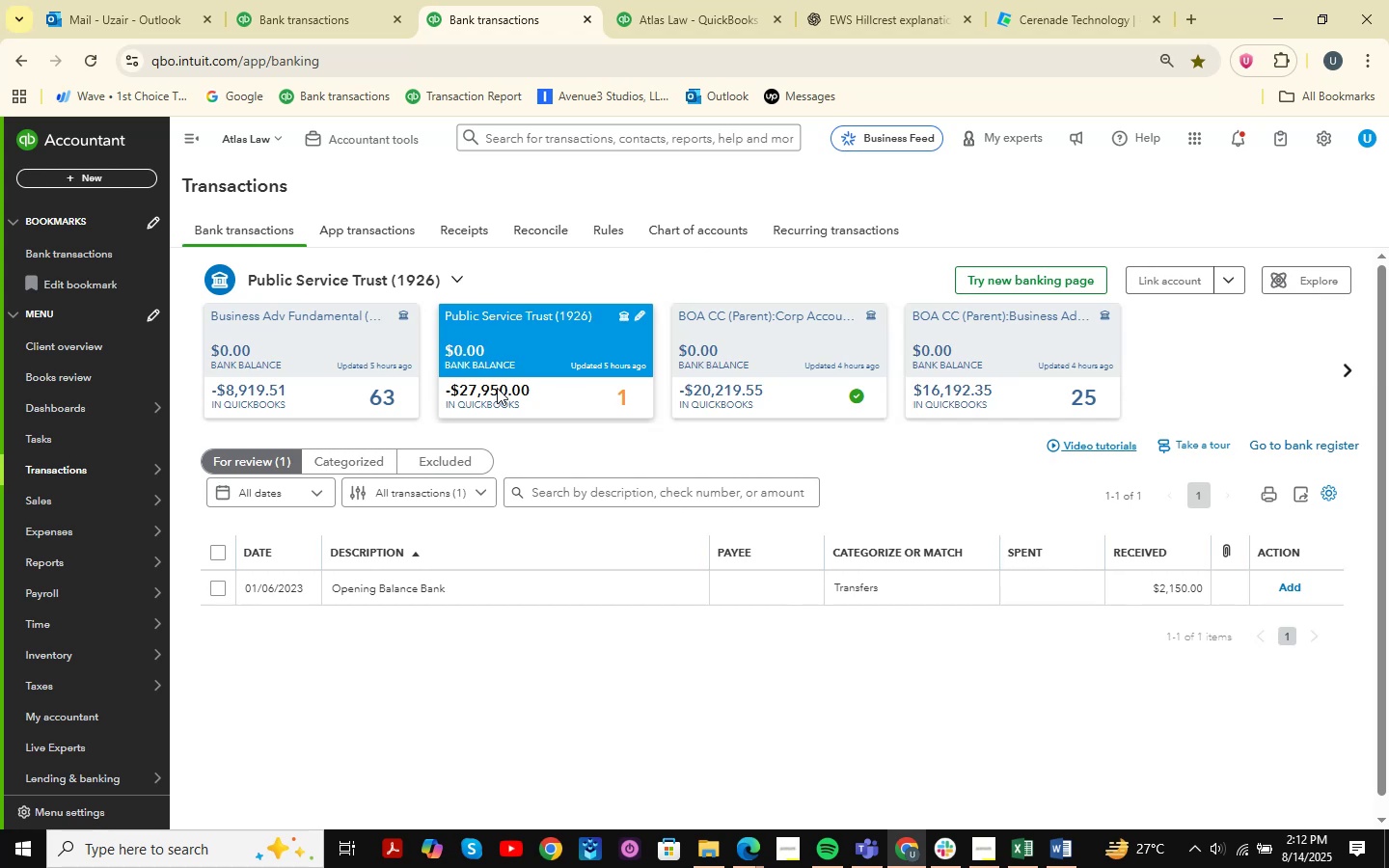 
wait(10.87)
 